 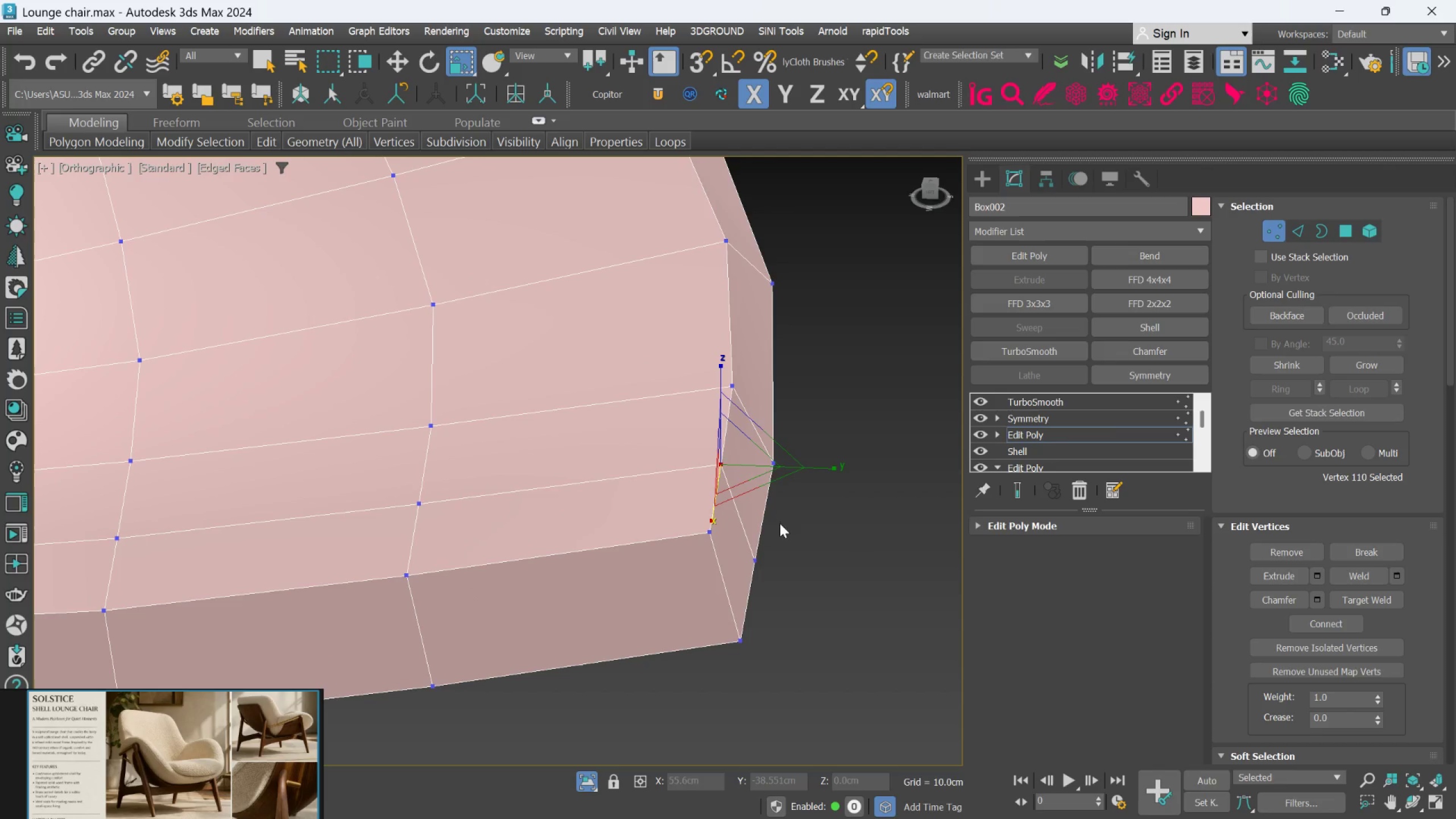 
hold_key(key=ControlLeft, duration=0.98)
left_click([764, 551])
 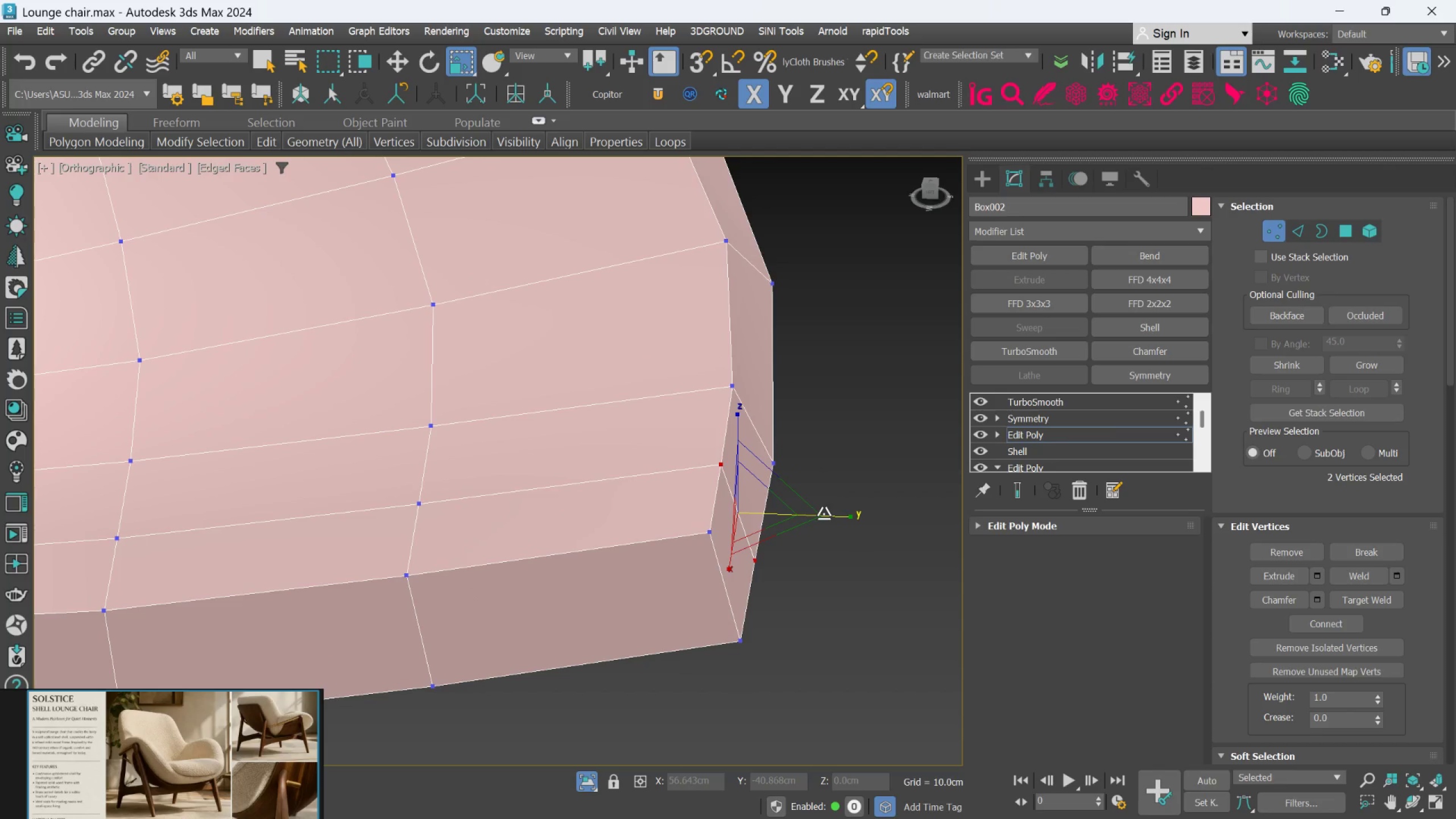 
left_click_drag(start_coordinate=[824, 514], to_coordinate=[719, 541])
 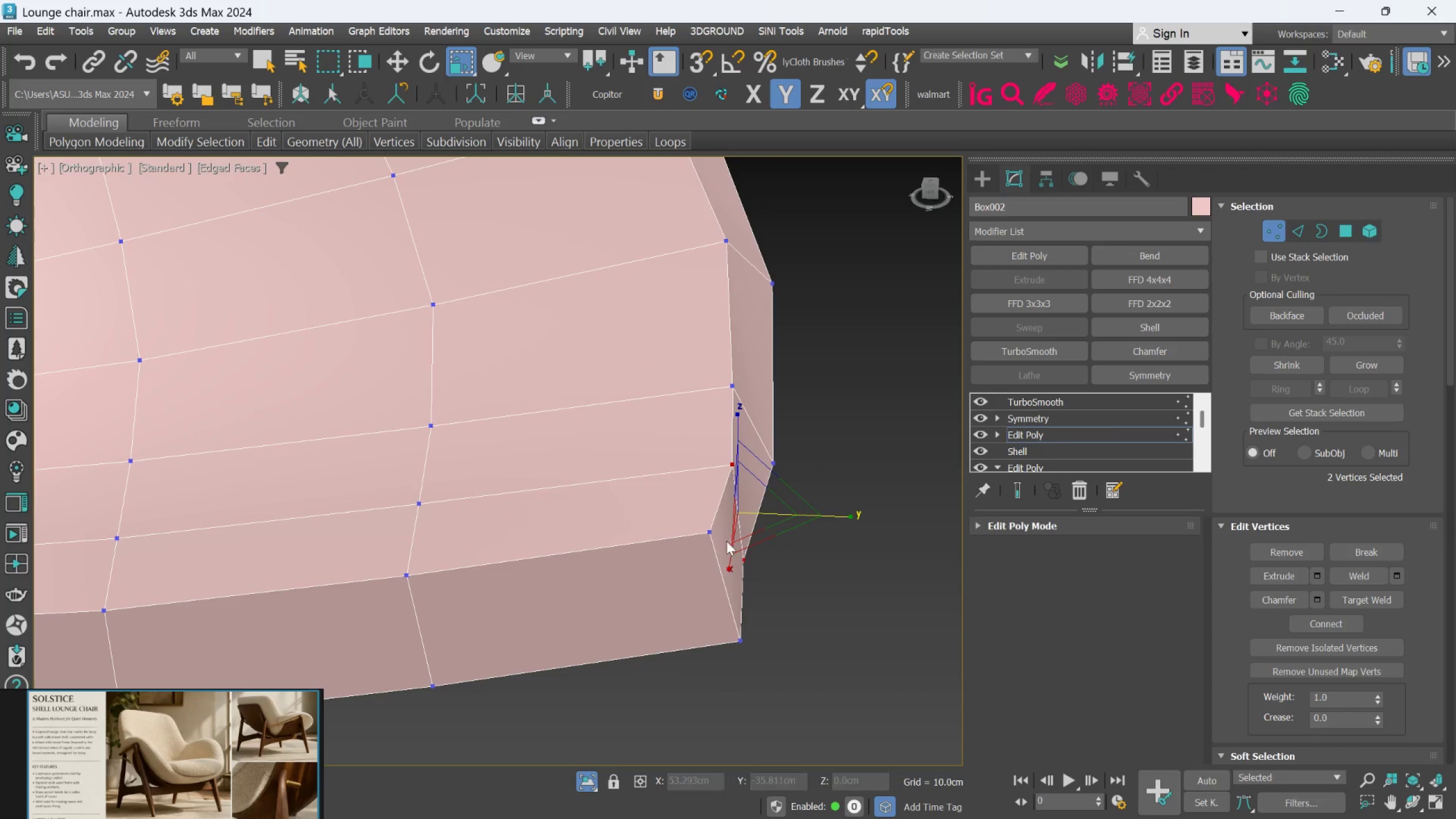 
key(Control+Z)
 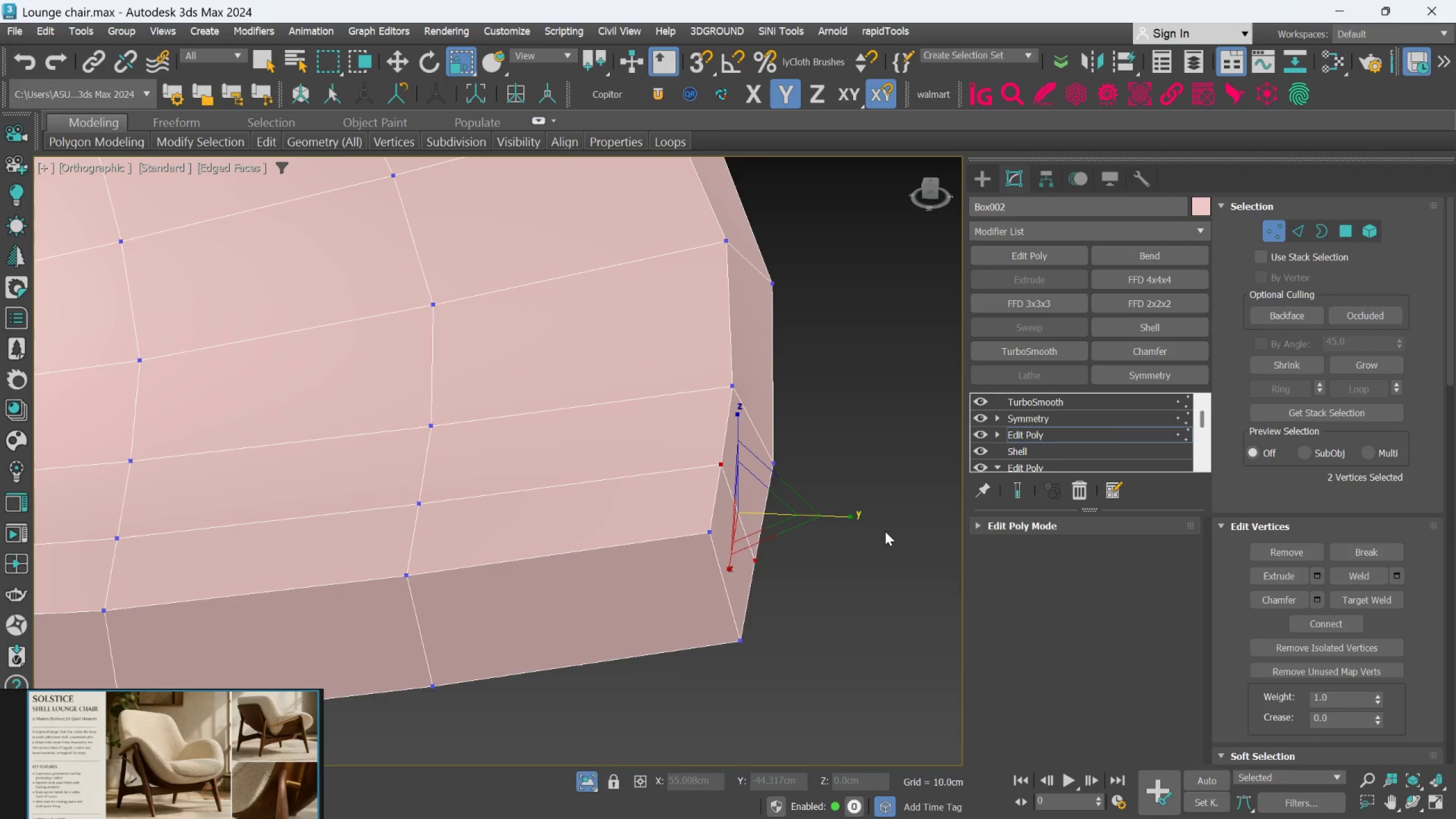 
scroll: coordinate [885, 531], scroll_direction: down, amount: 1.0
 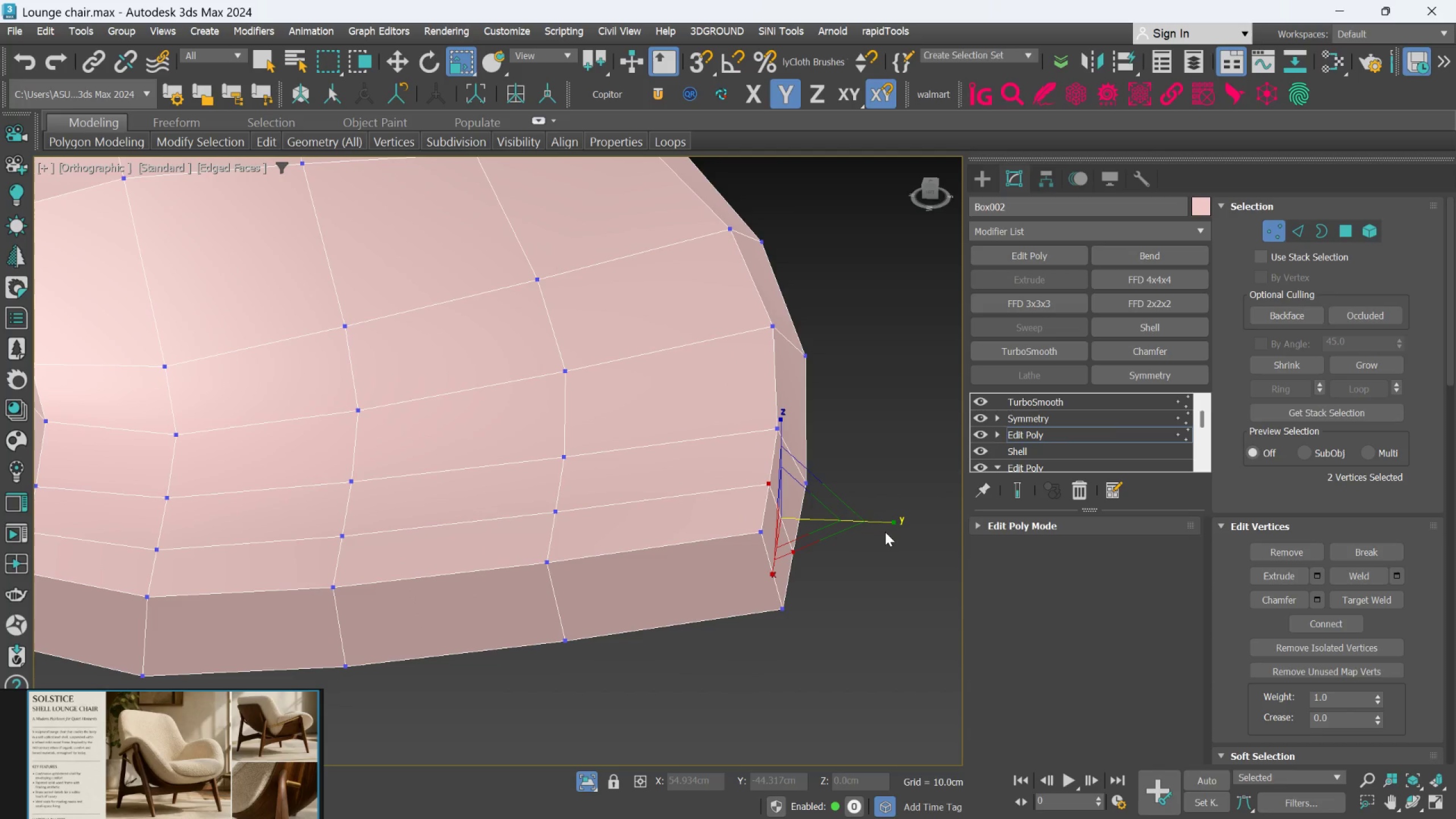 
key(F)
 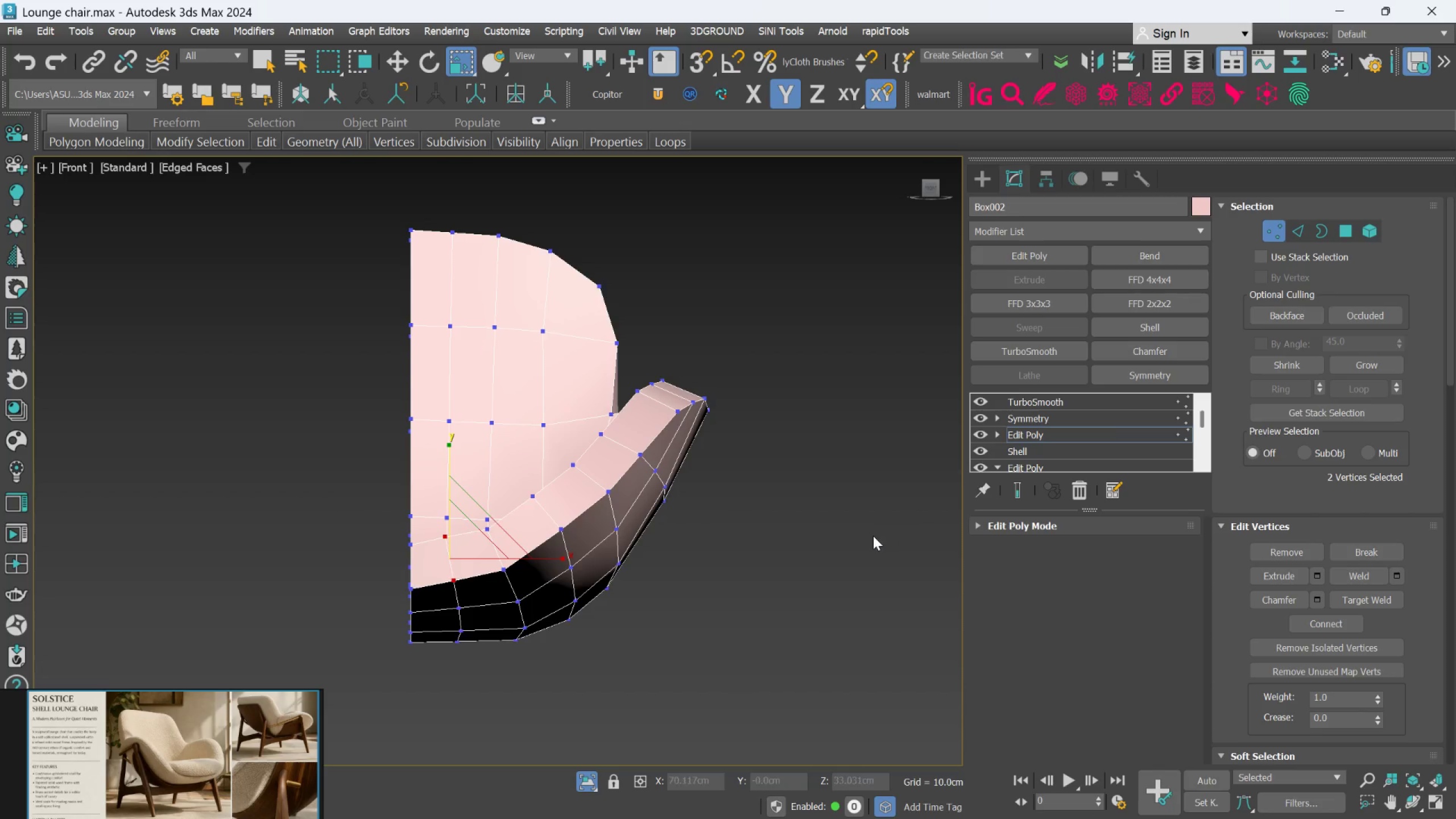 
scroll: coordinate [868, 538], scroll_direction: down, amount: 2.0
 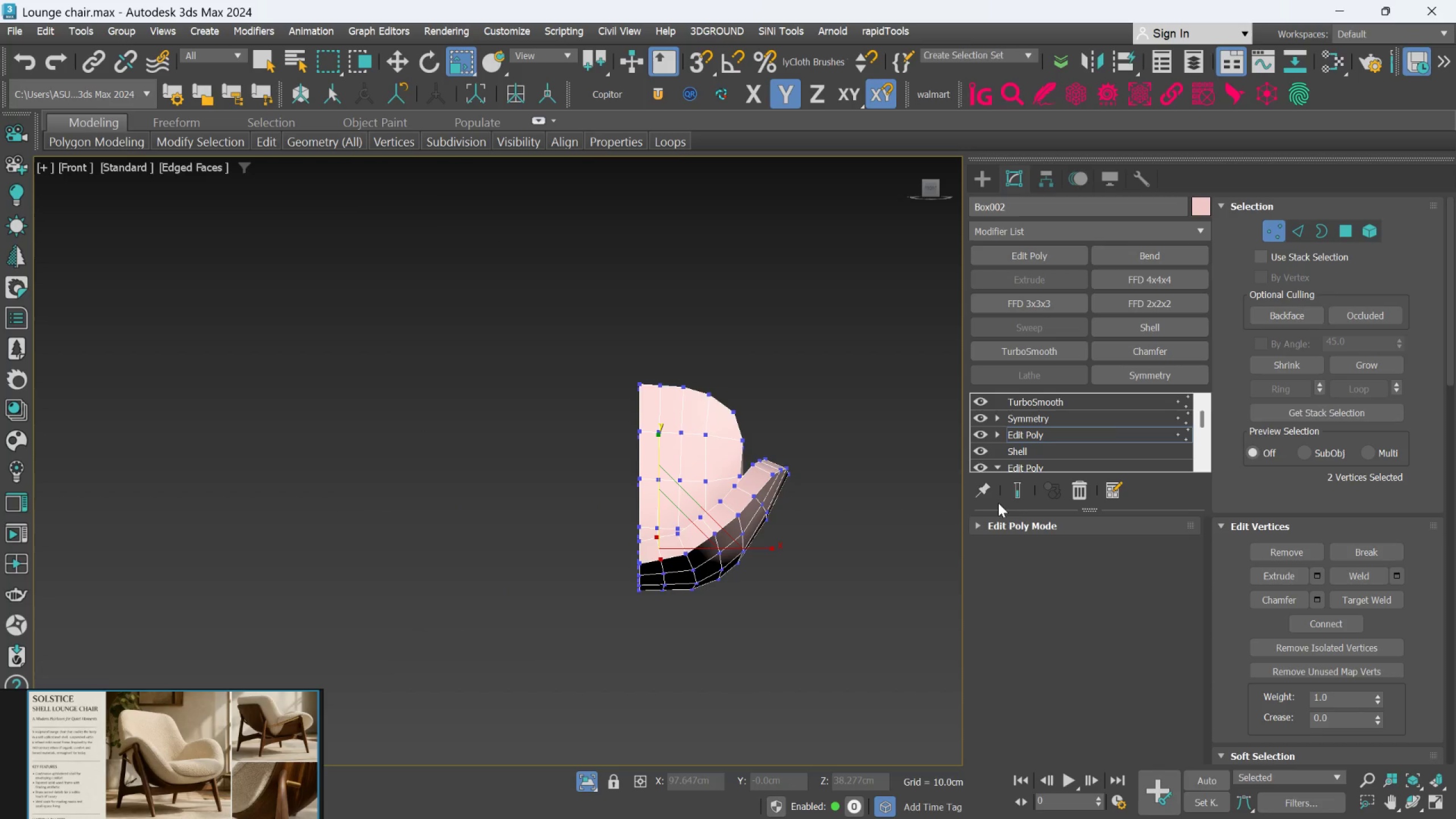 
left_click([1019, 490])
 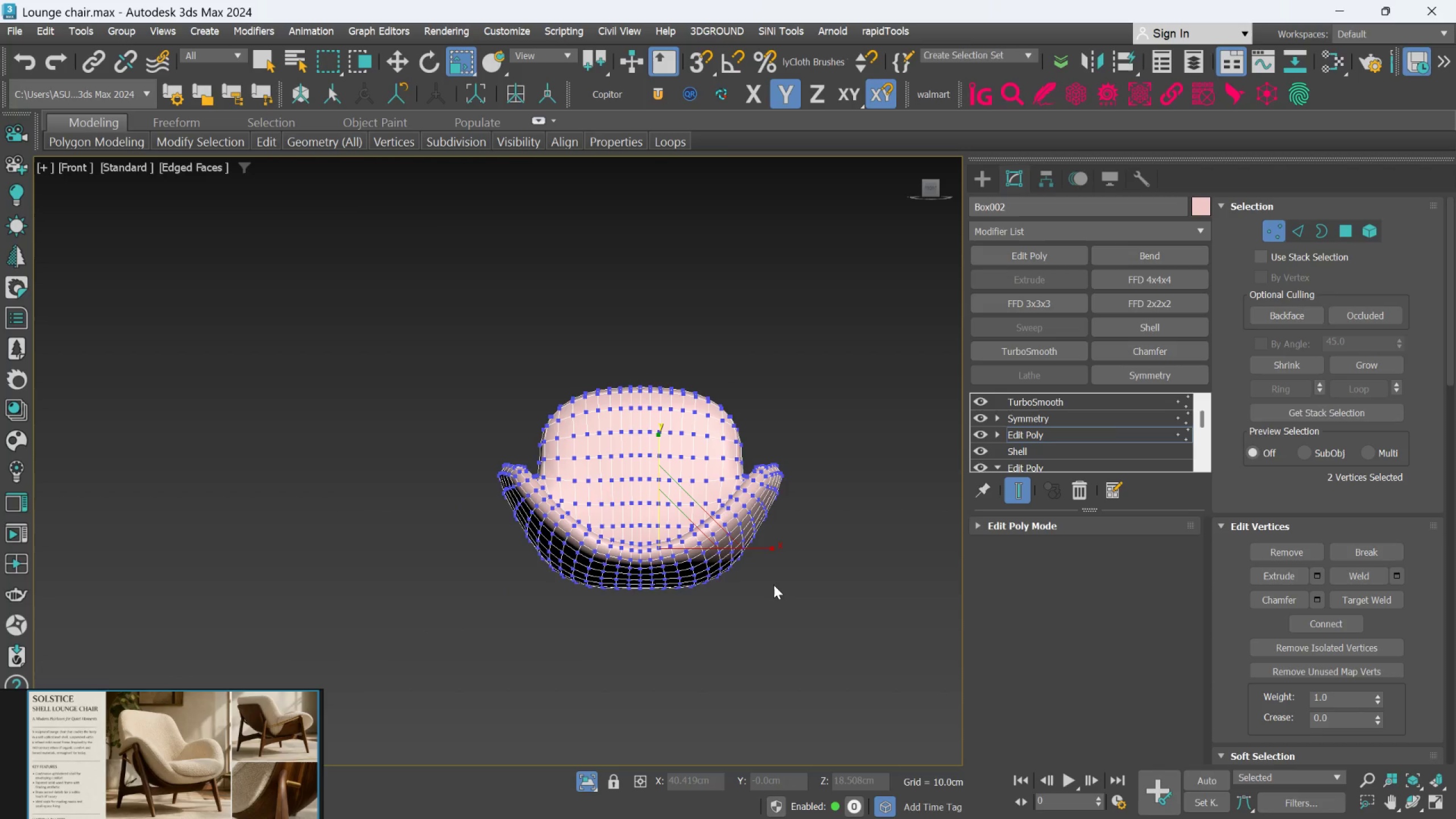 
hold_key(key=AltLeft, duration=0.77)
 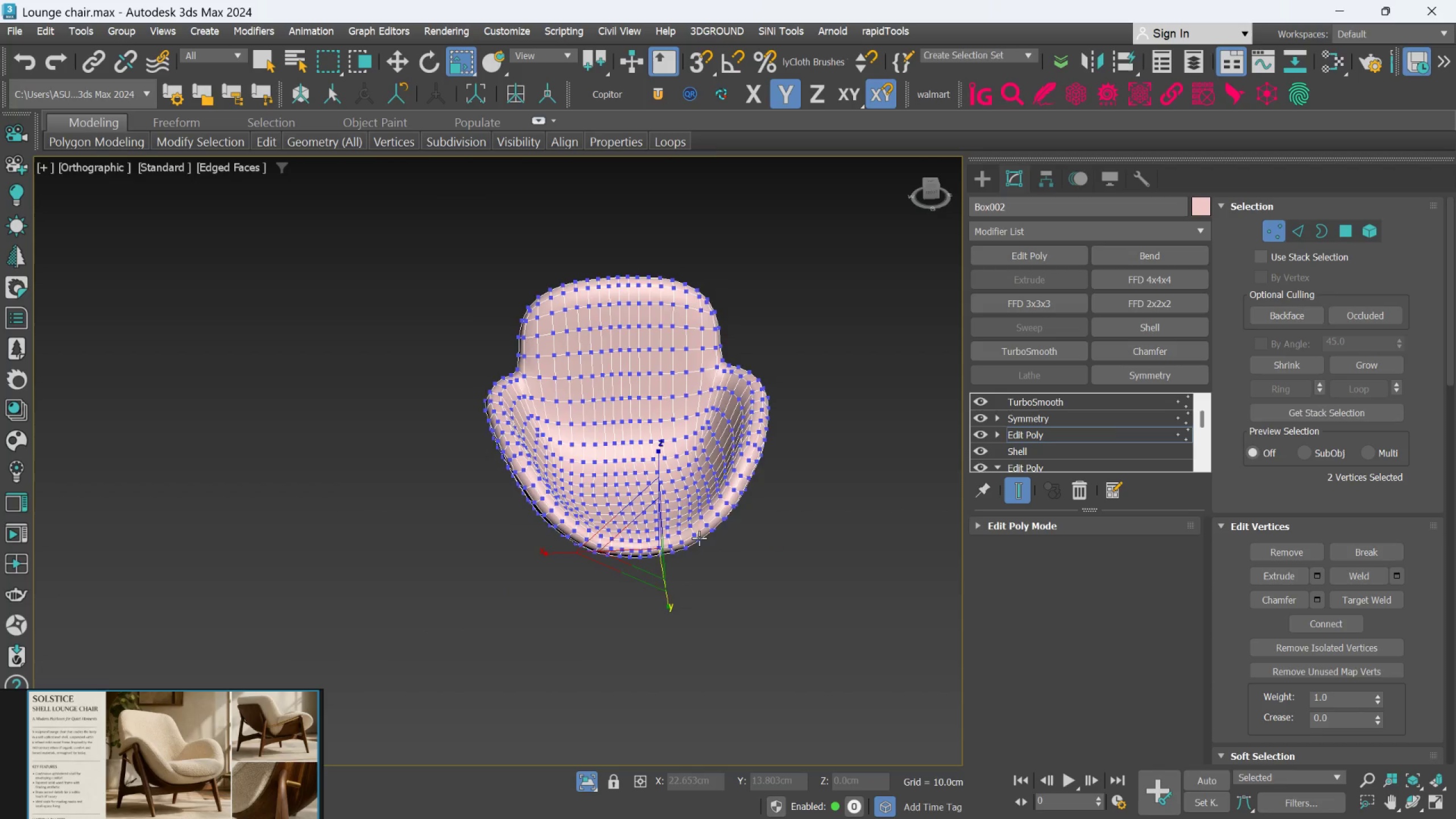 
scroll: coordinate [699, 538], scroll_direction: up, amount: 3.0
 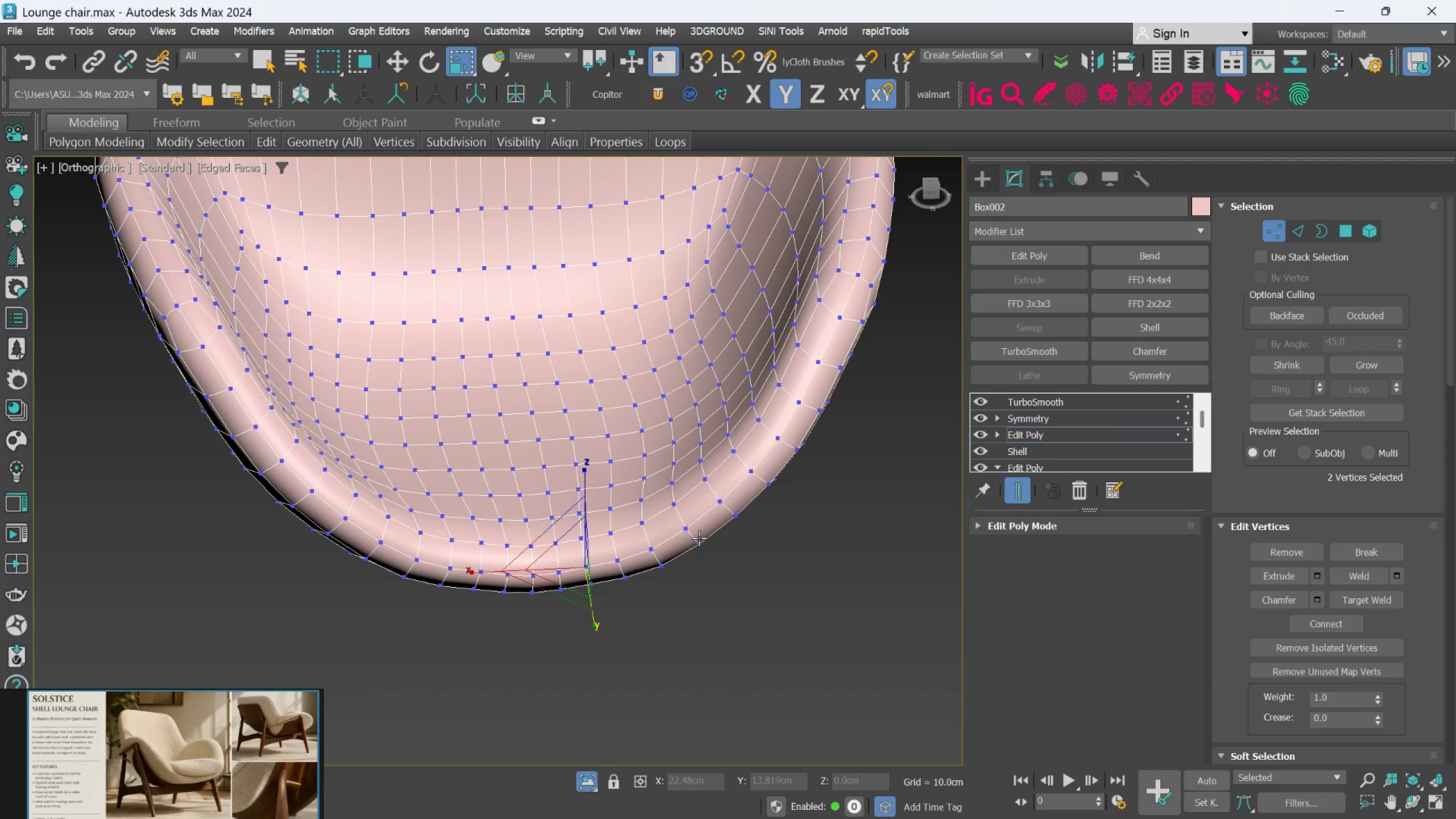 
hold_key(key=AltLeft, duration=0.78)
 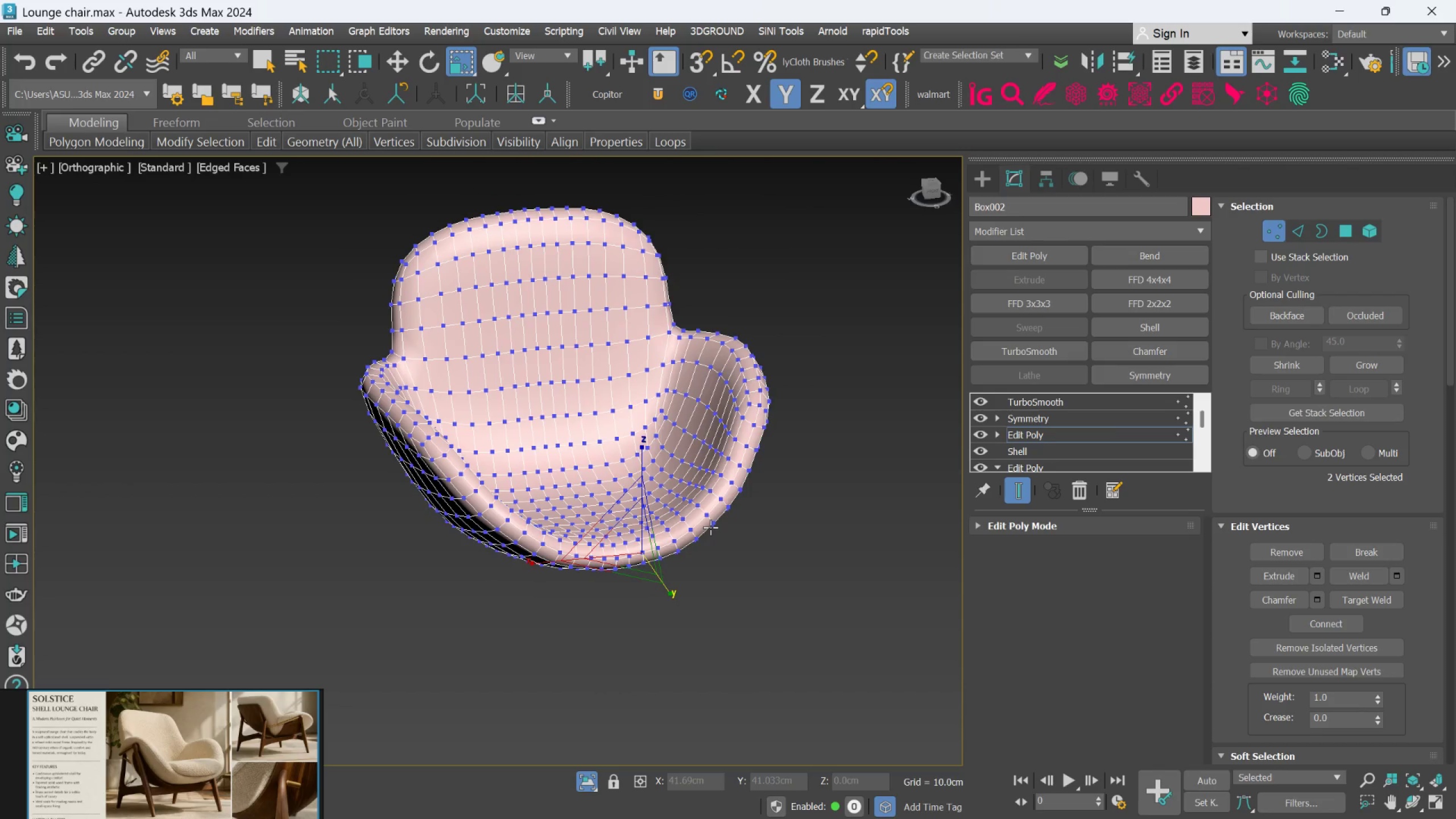 
scroll: coordinate [699, 538], scroll_direction: down, amount: 2.0
 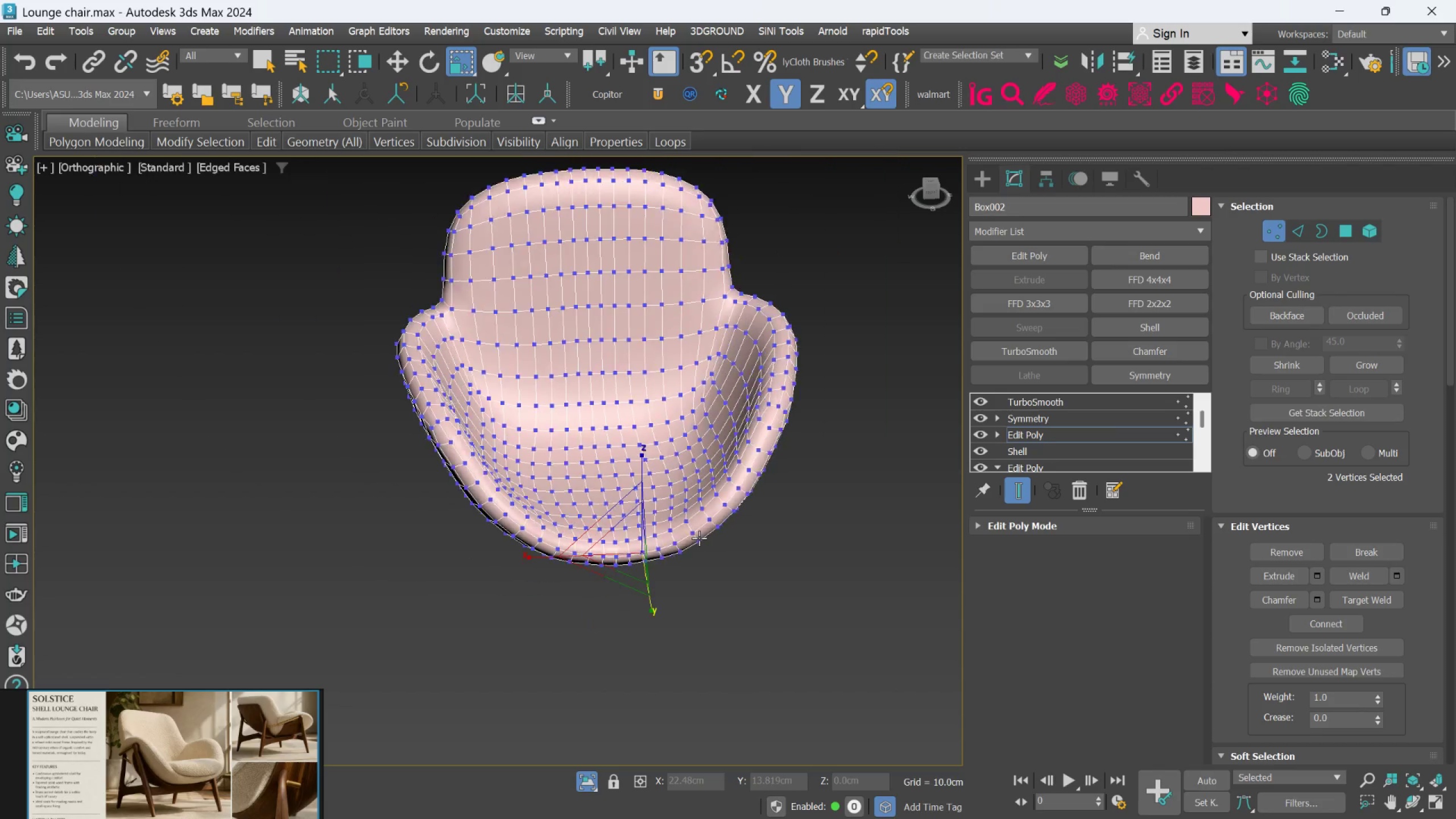 
key(Alt+AltLeft)
 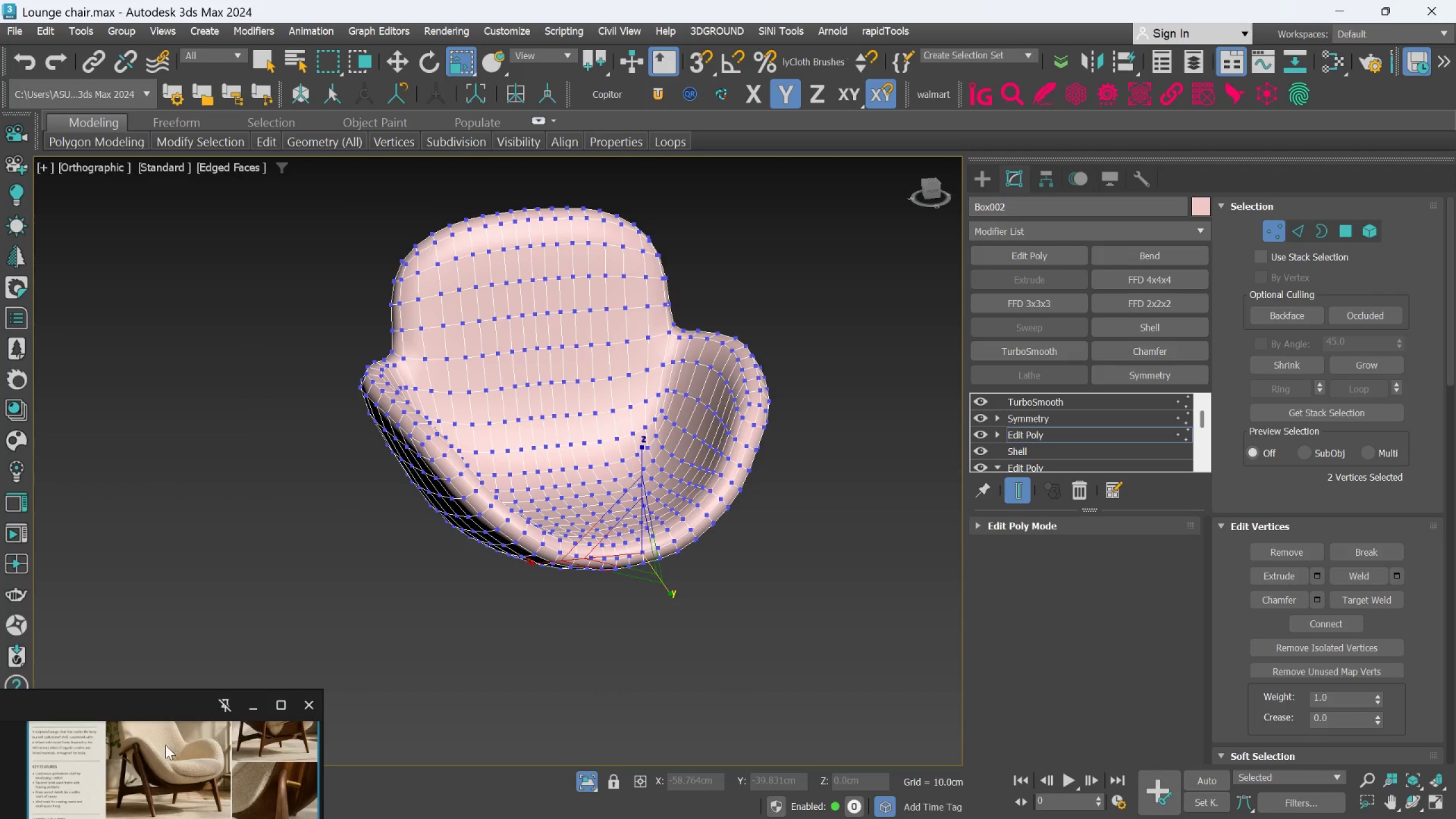 
scroll: coordinate [710, 527], scroll_direction: none, amount: 0.0
 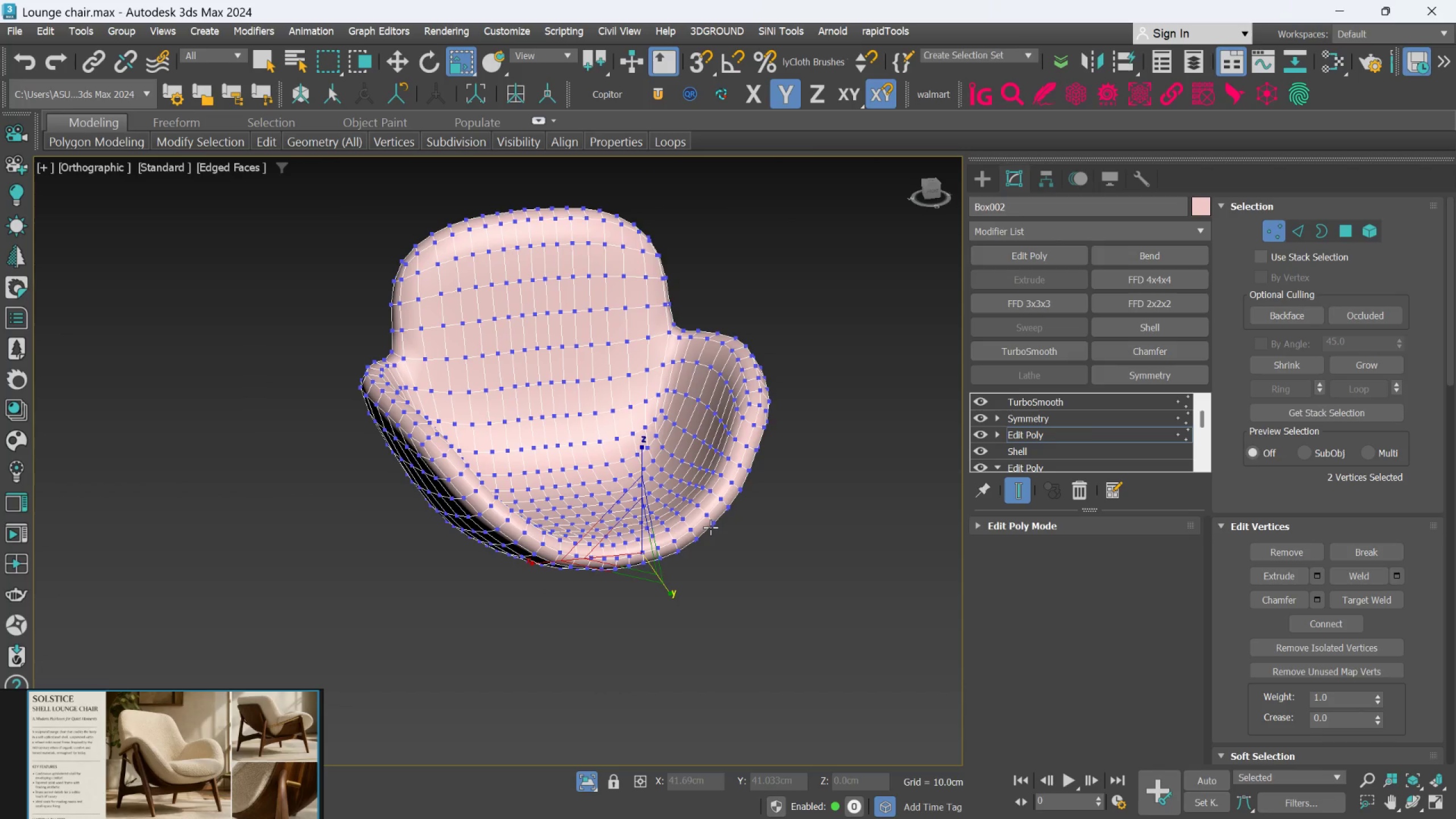 
scroll: coordinate [509, 547], scroll_direction: up, amount: 8.0
 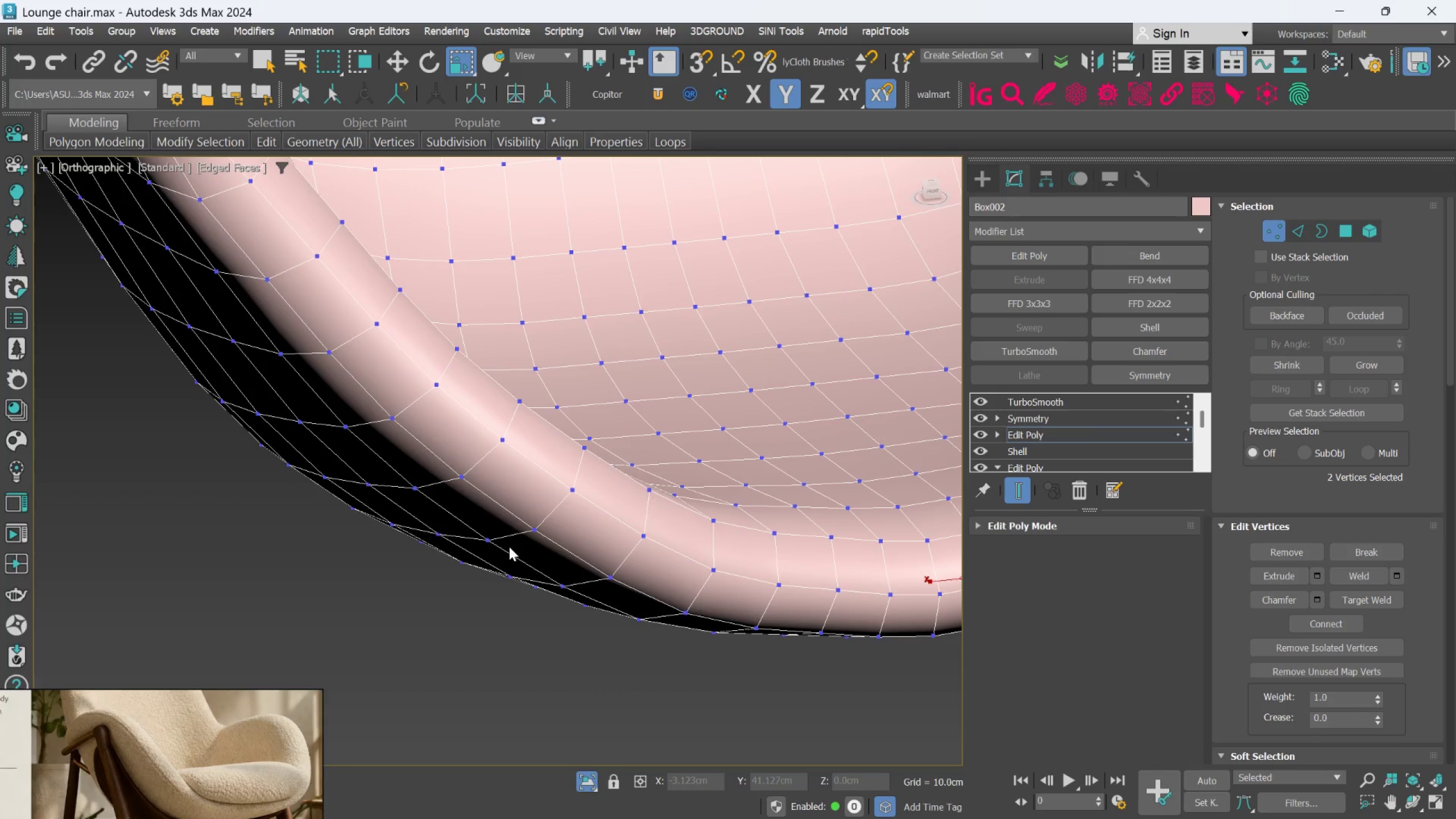 
hold_key(key=AltLeft, duration=0.45)
 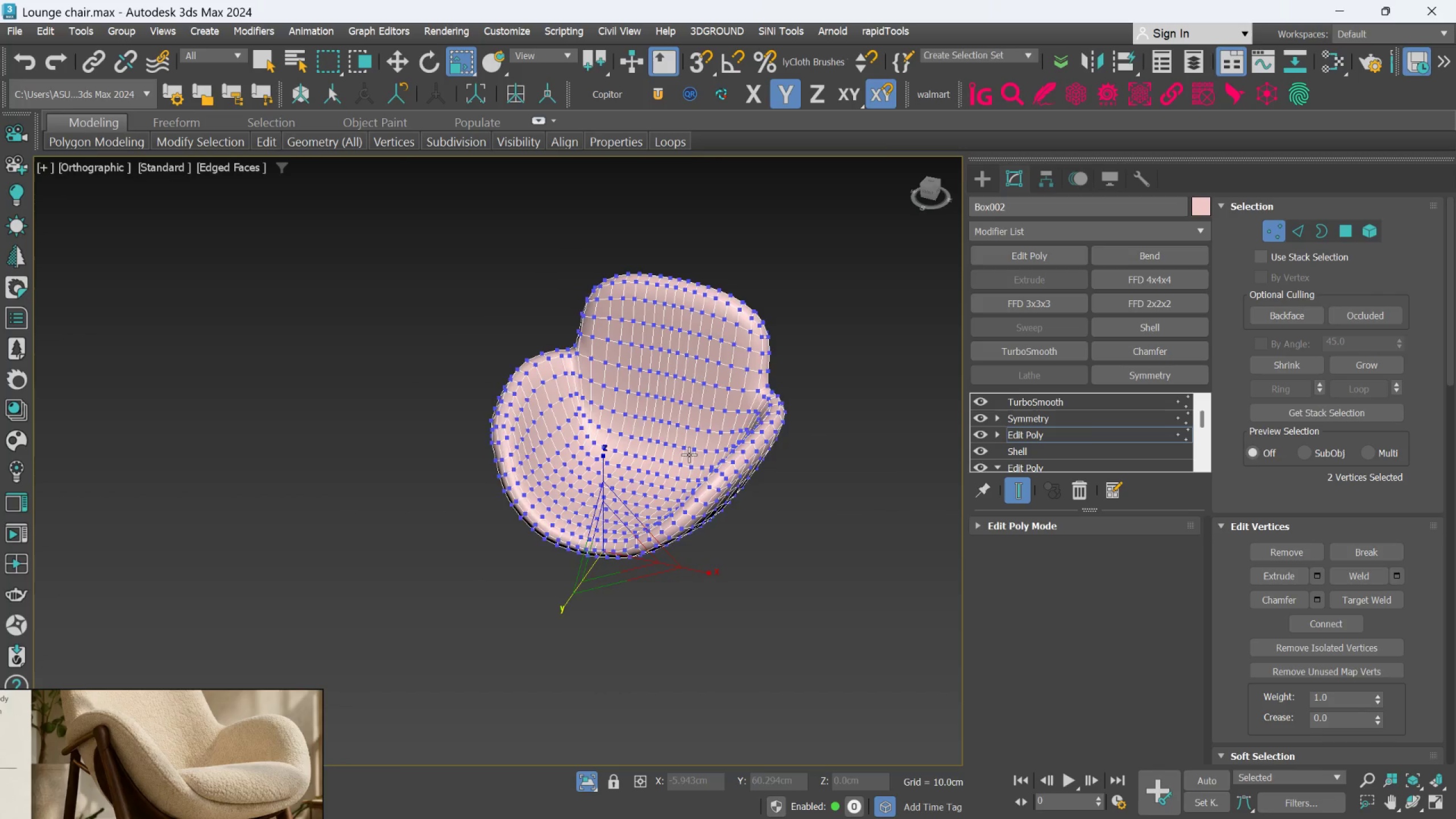 
scroll: coordinate [509, 547], scroll_direction: down, amount: 5.0
 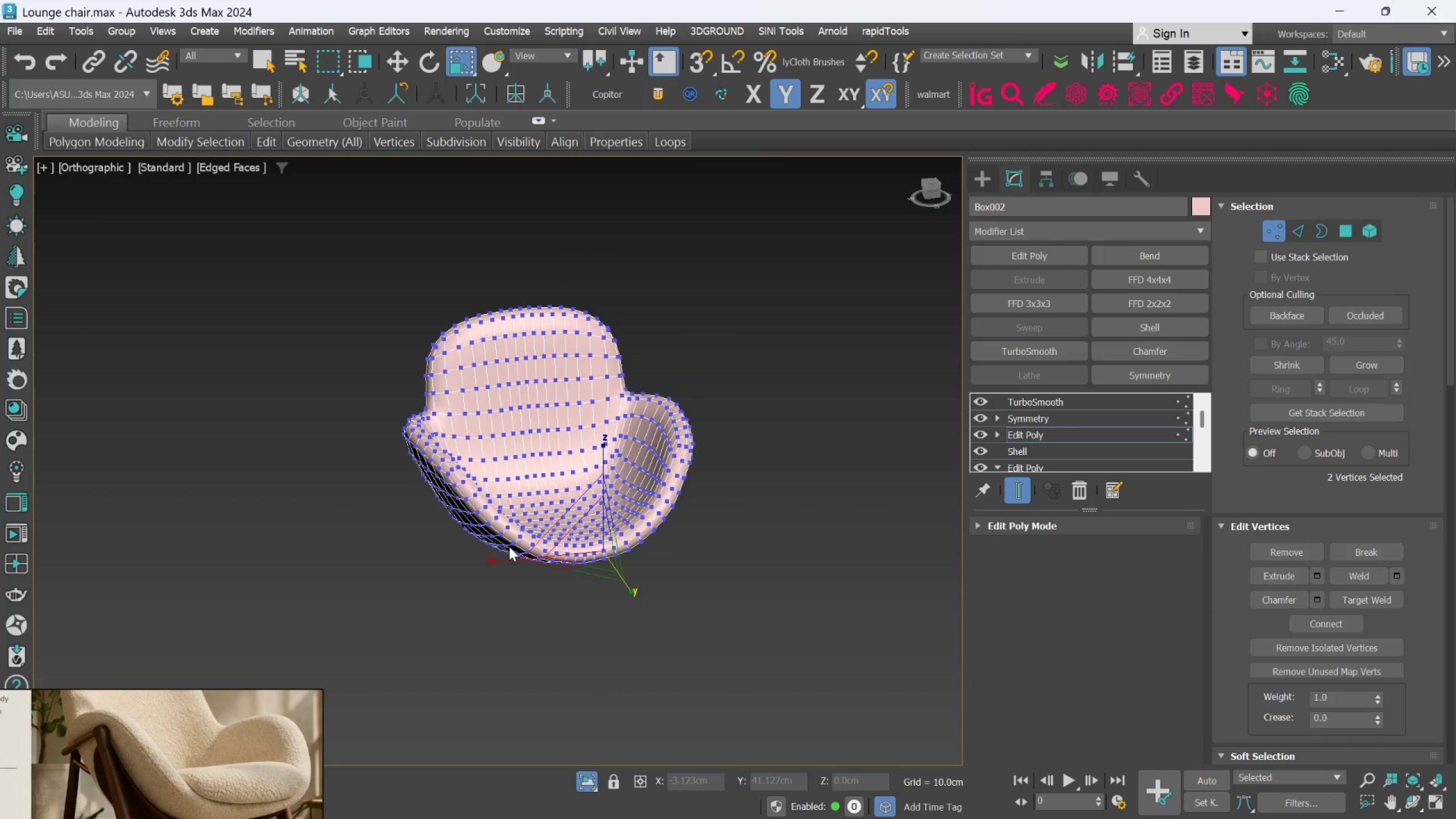 
scroll: coordinate [703, 436], scroll_direction: up, amount: 3.0
 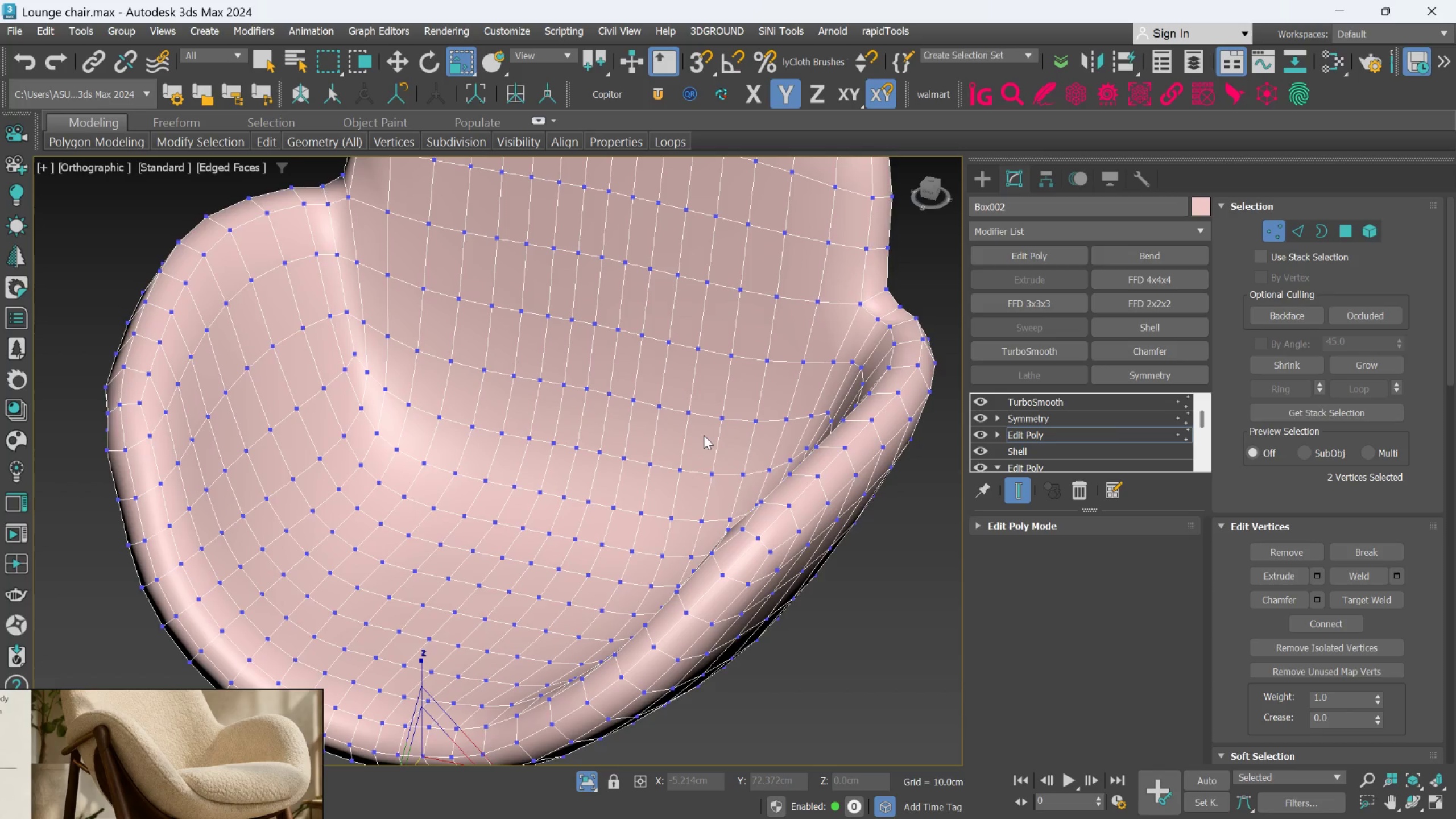 
scroll: coordinate [704, 435], scroll_direction: down, amount: 2.0
 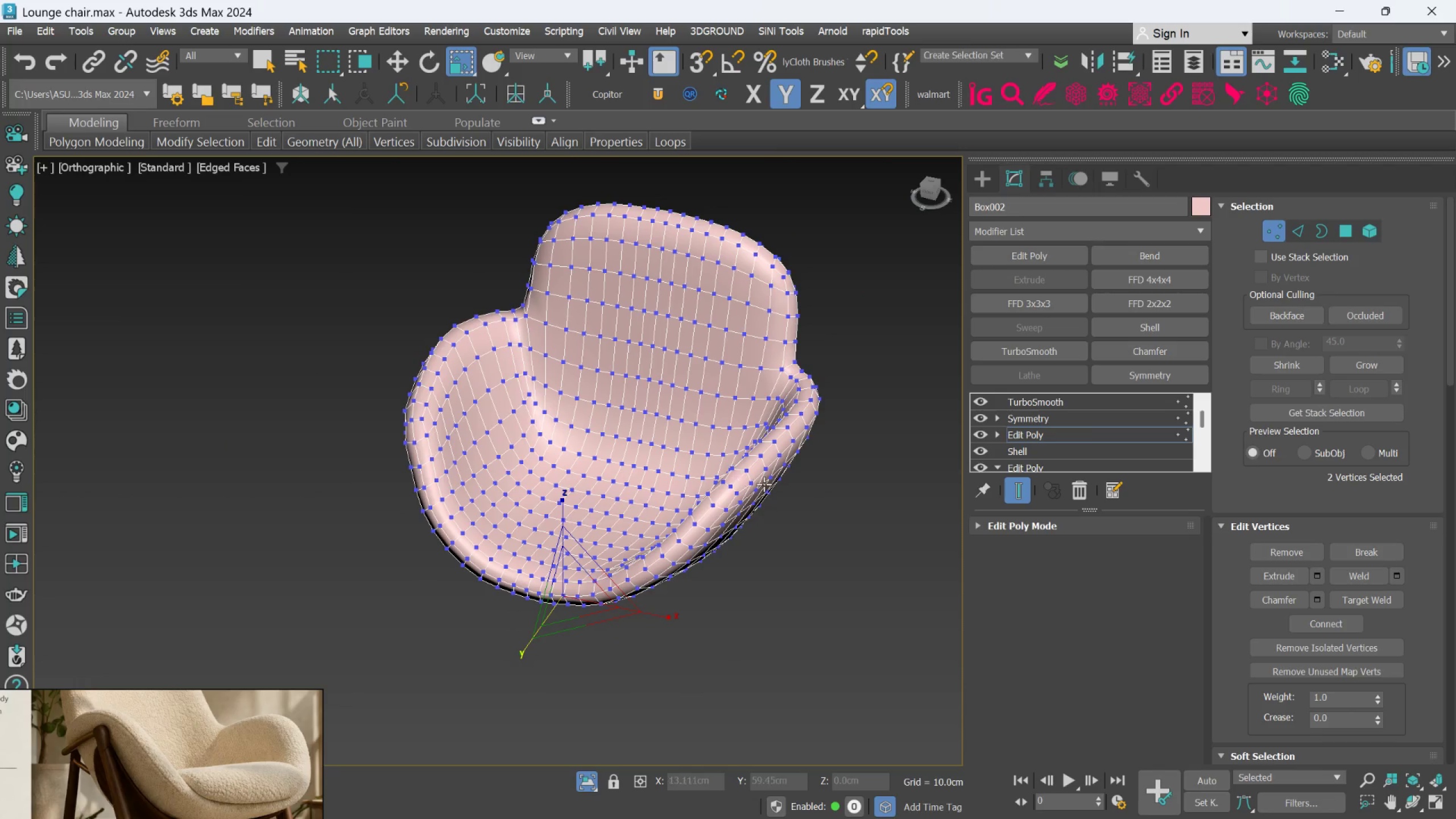 
scroll: coordinate [769, 486], scroll_direction: up, amount: 3.0
 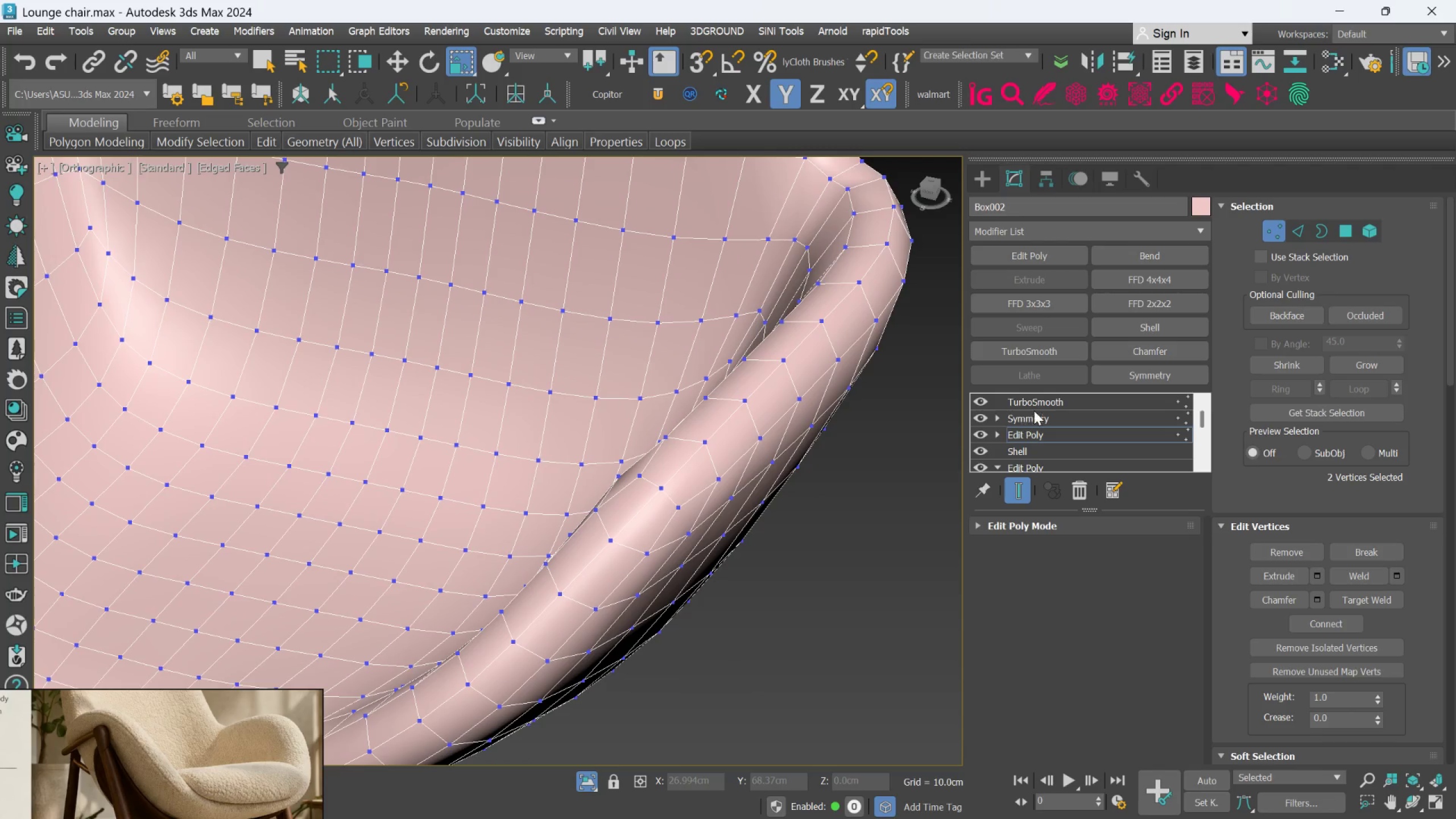 
left_click([1041, 403])
 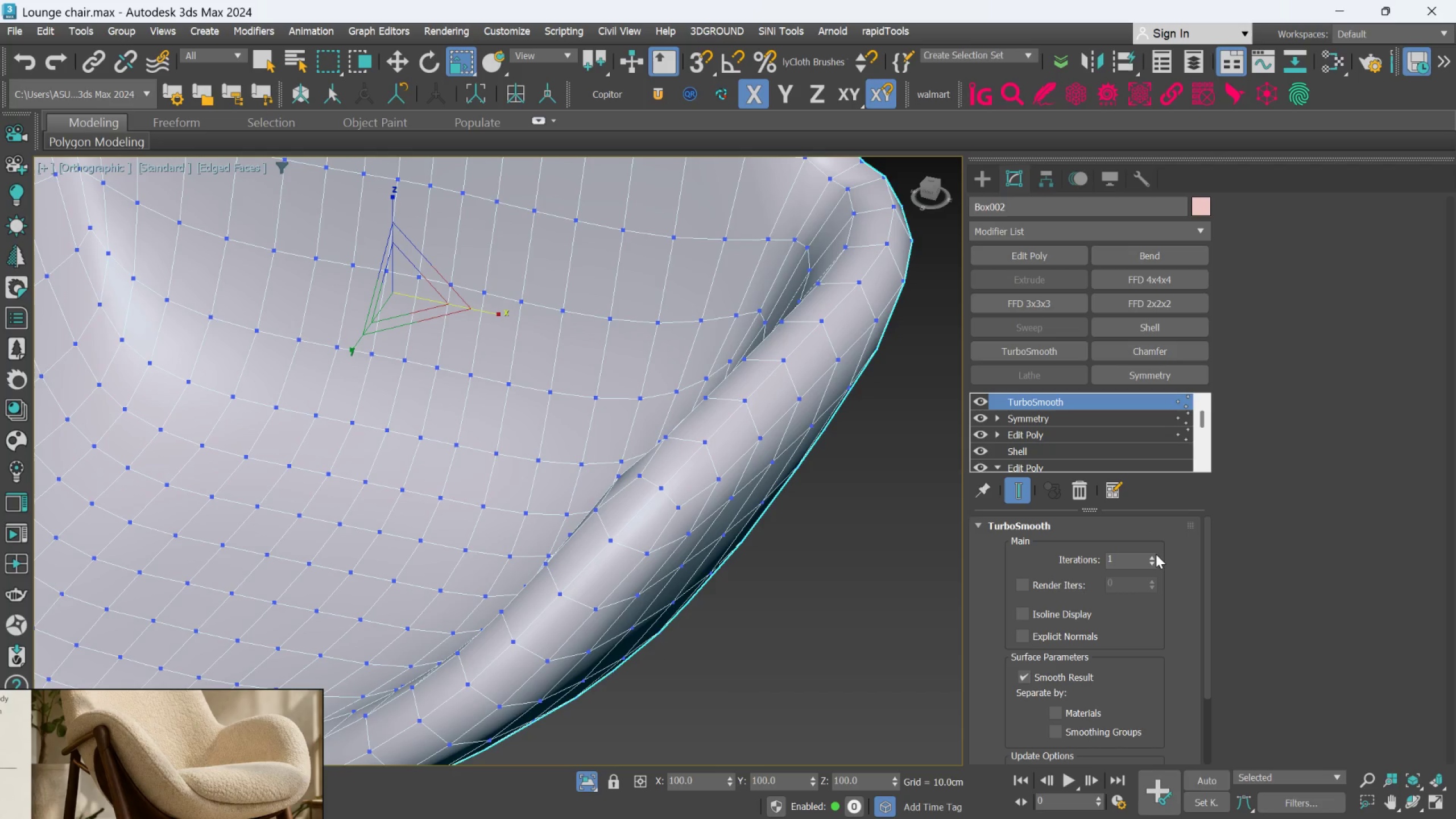 
left_click([1154, 558])
 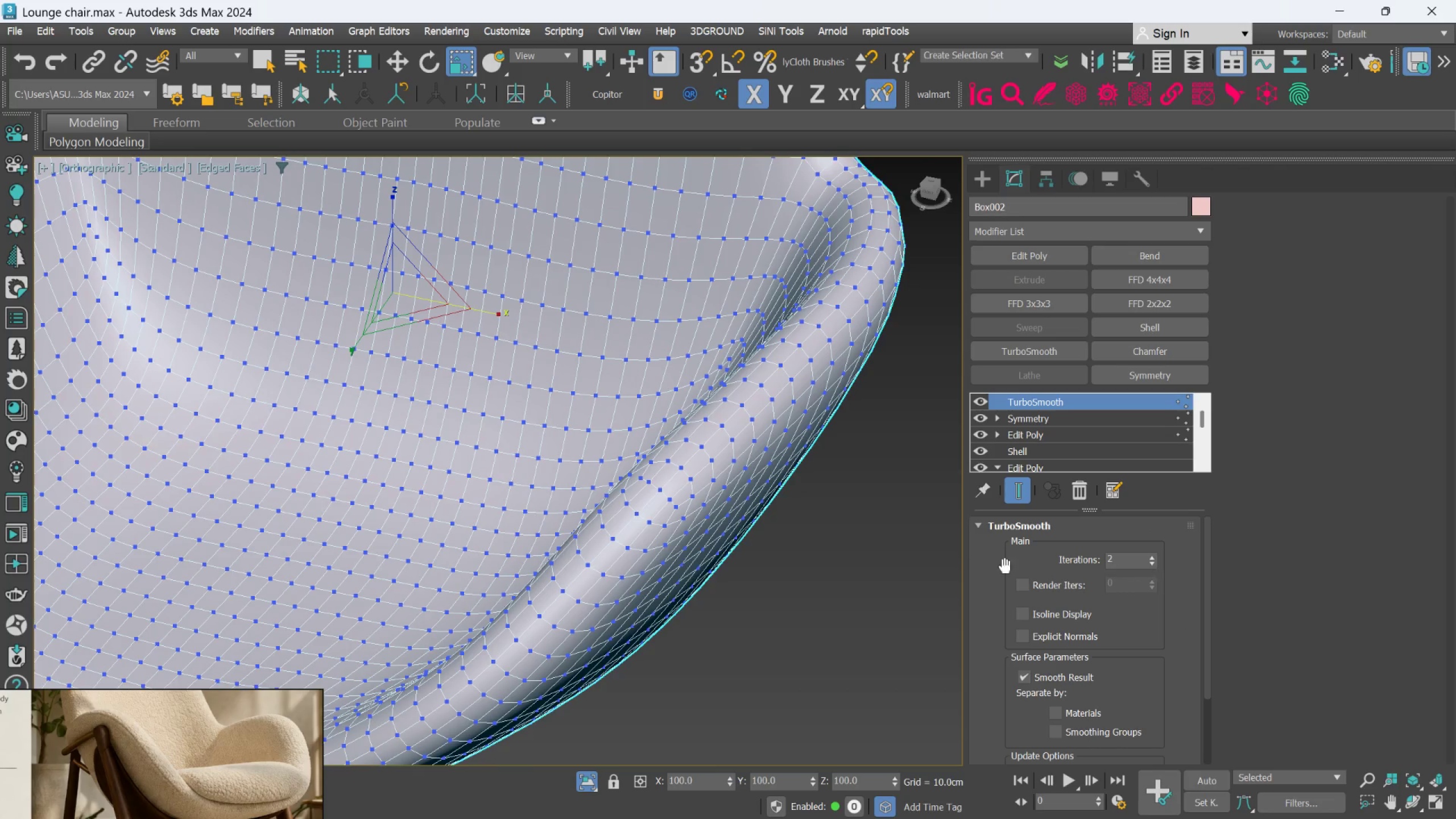 
hold_key(key=AltLeft, duration=0.59)
 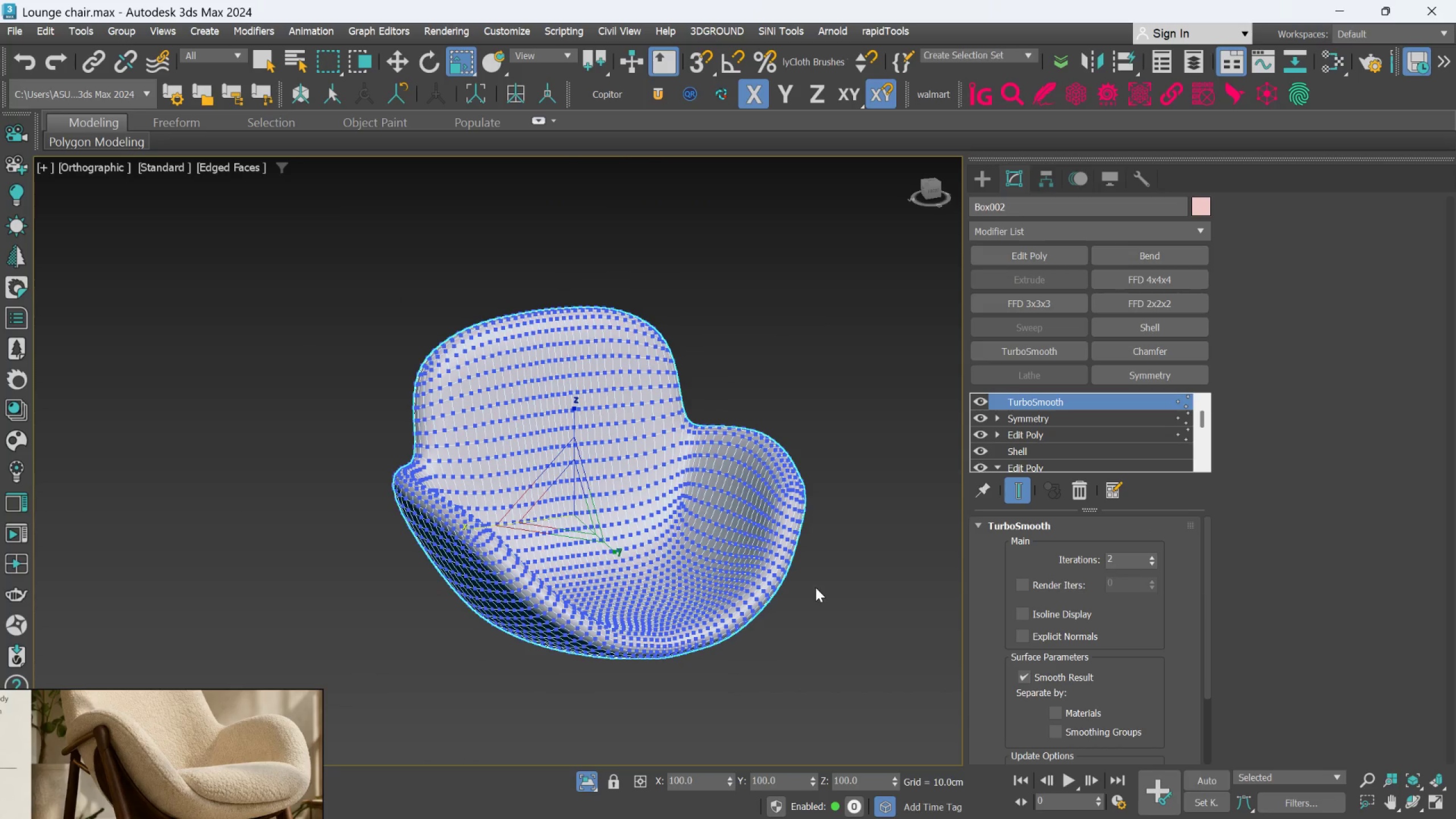 
scroll: coordinate [764, 607], scroll_direction: down, amount: 3.0
 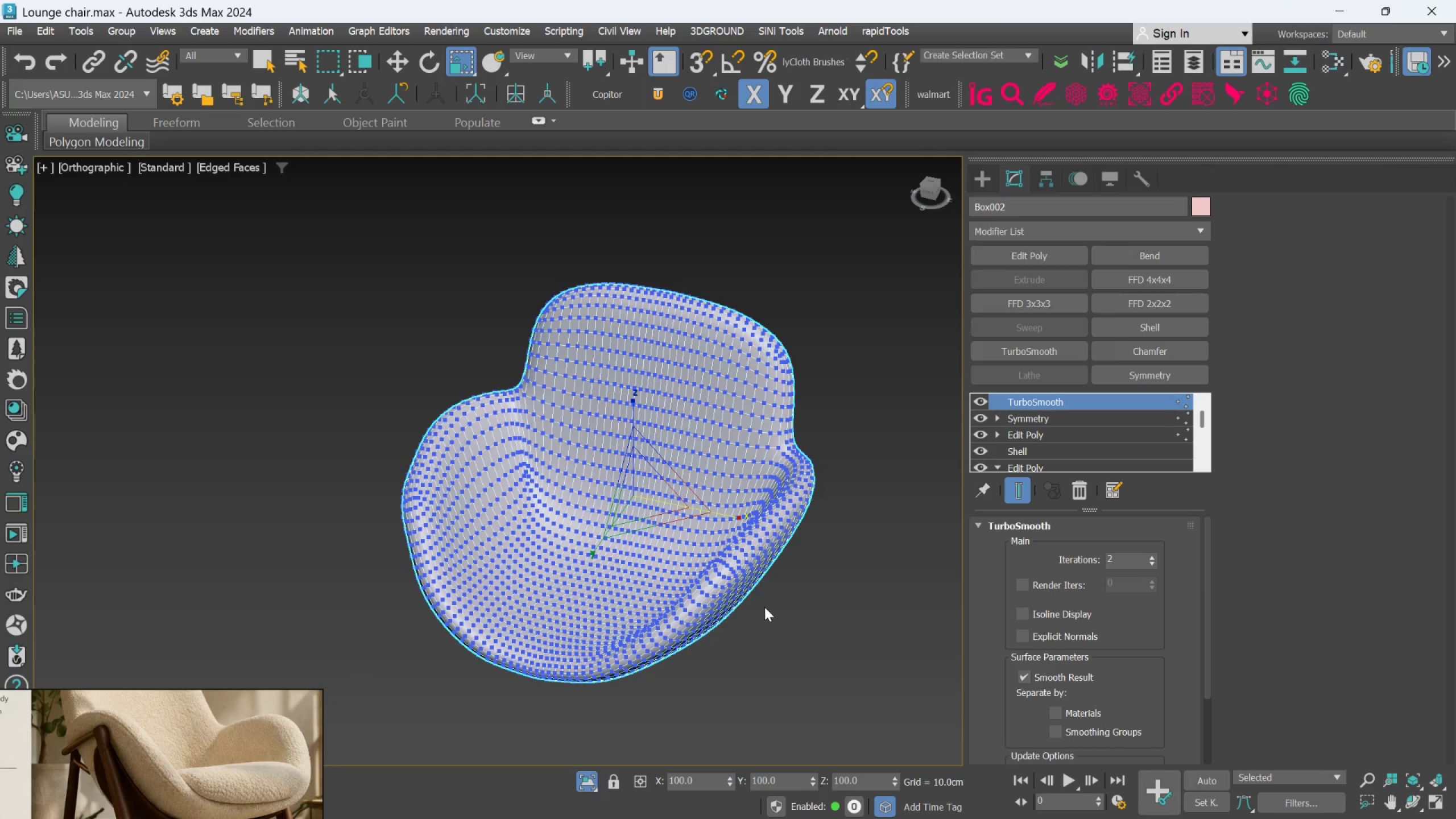 
scroll: coordinate [767, 607], scroll_direction: up, amount: 1.0
 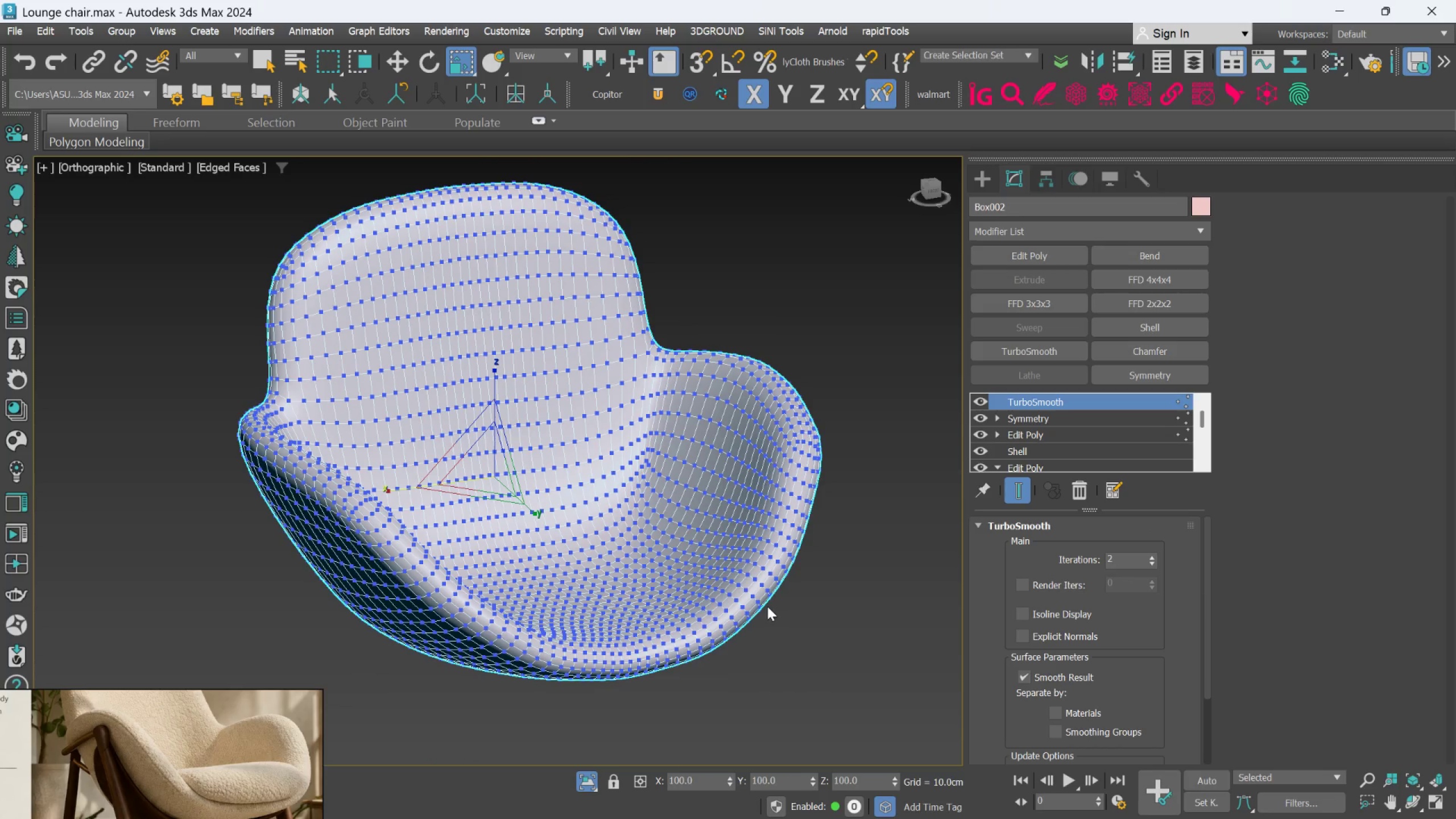 
key(F4)
 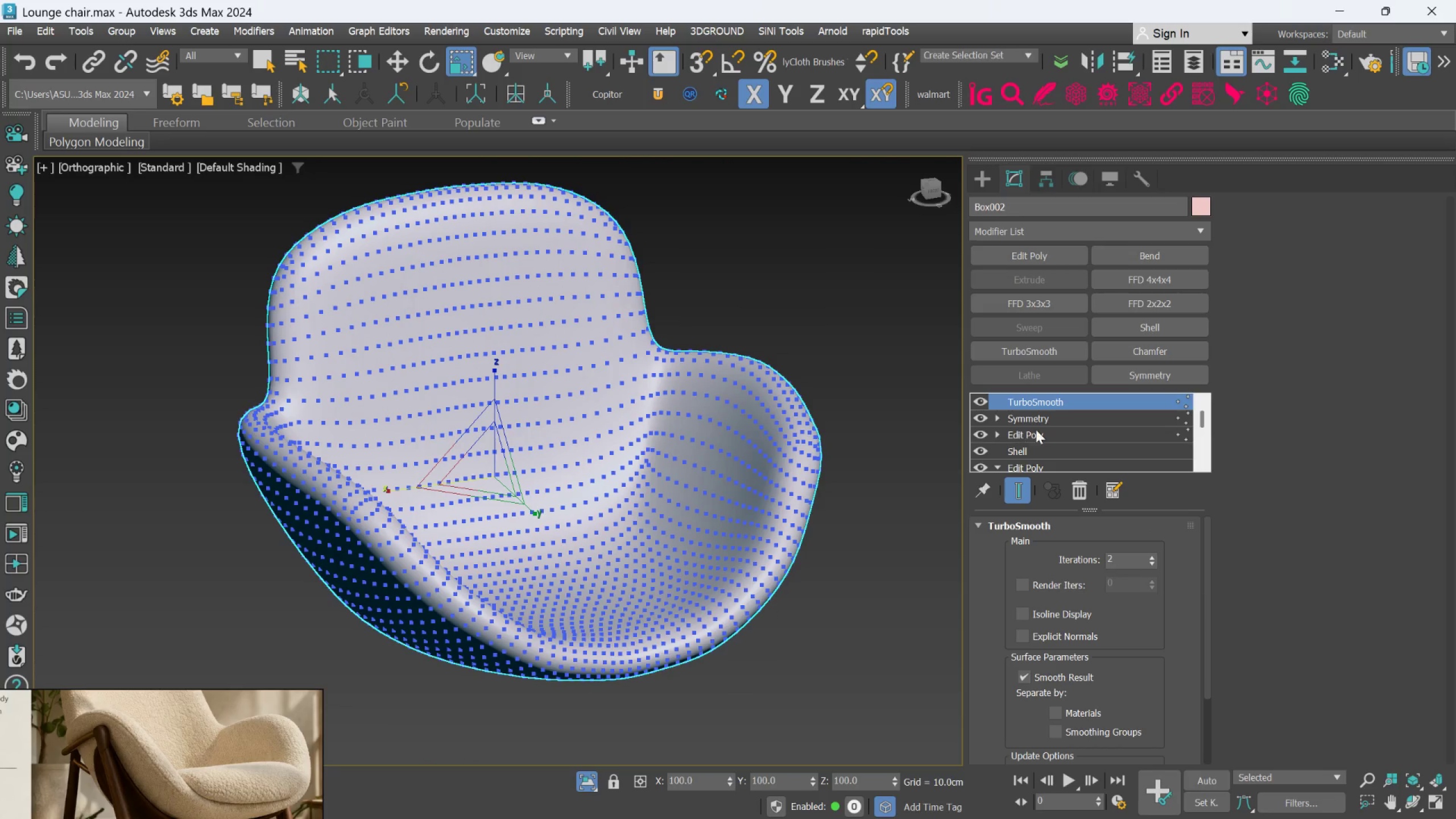 
left_click([1054, 419])
 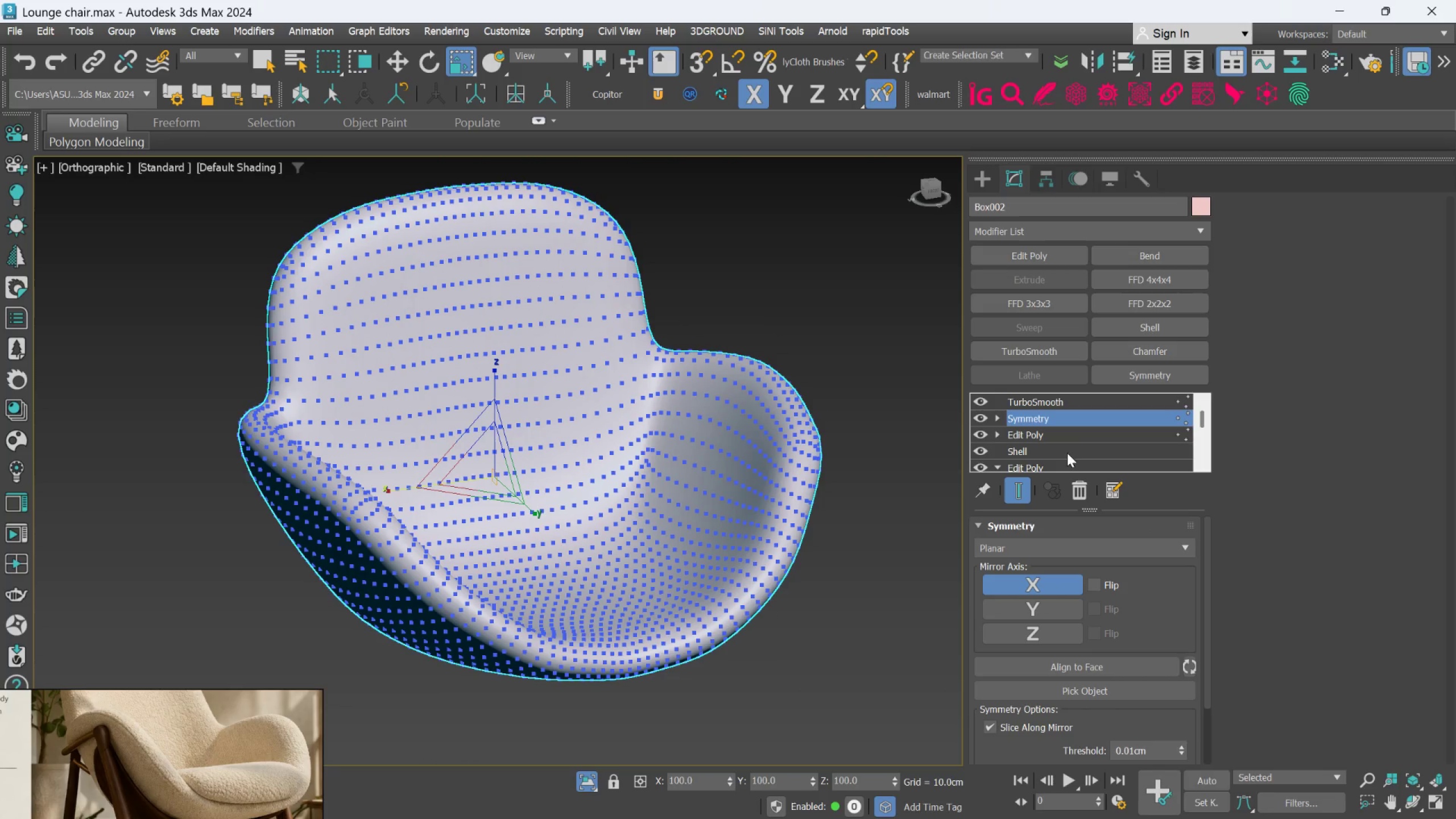 
left_click([1067, 444])
 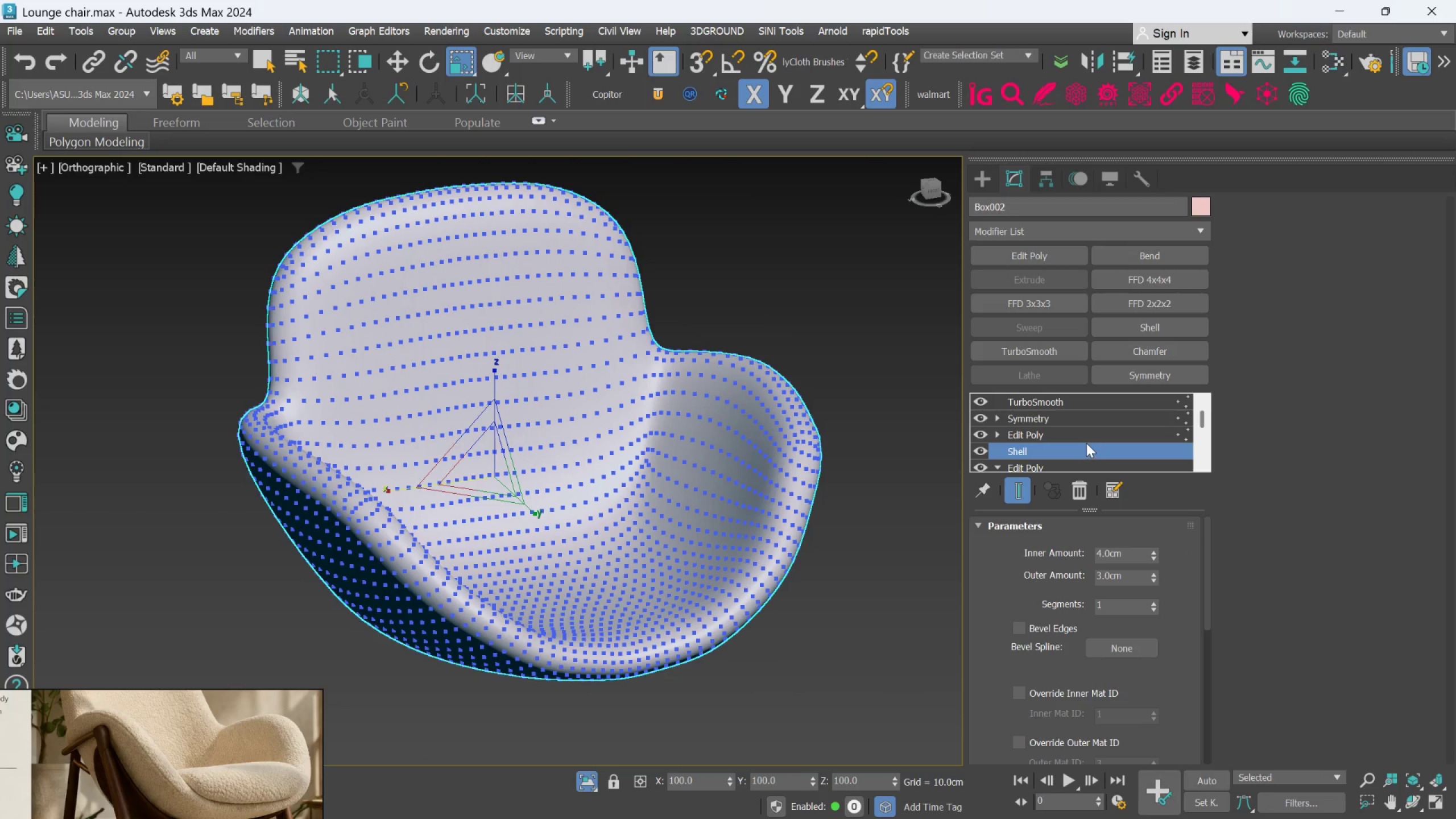 
left_click([1084, 436])
 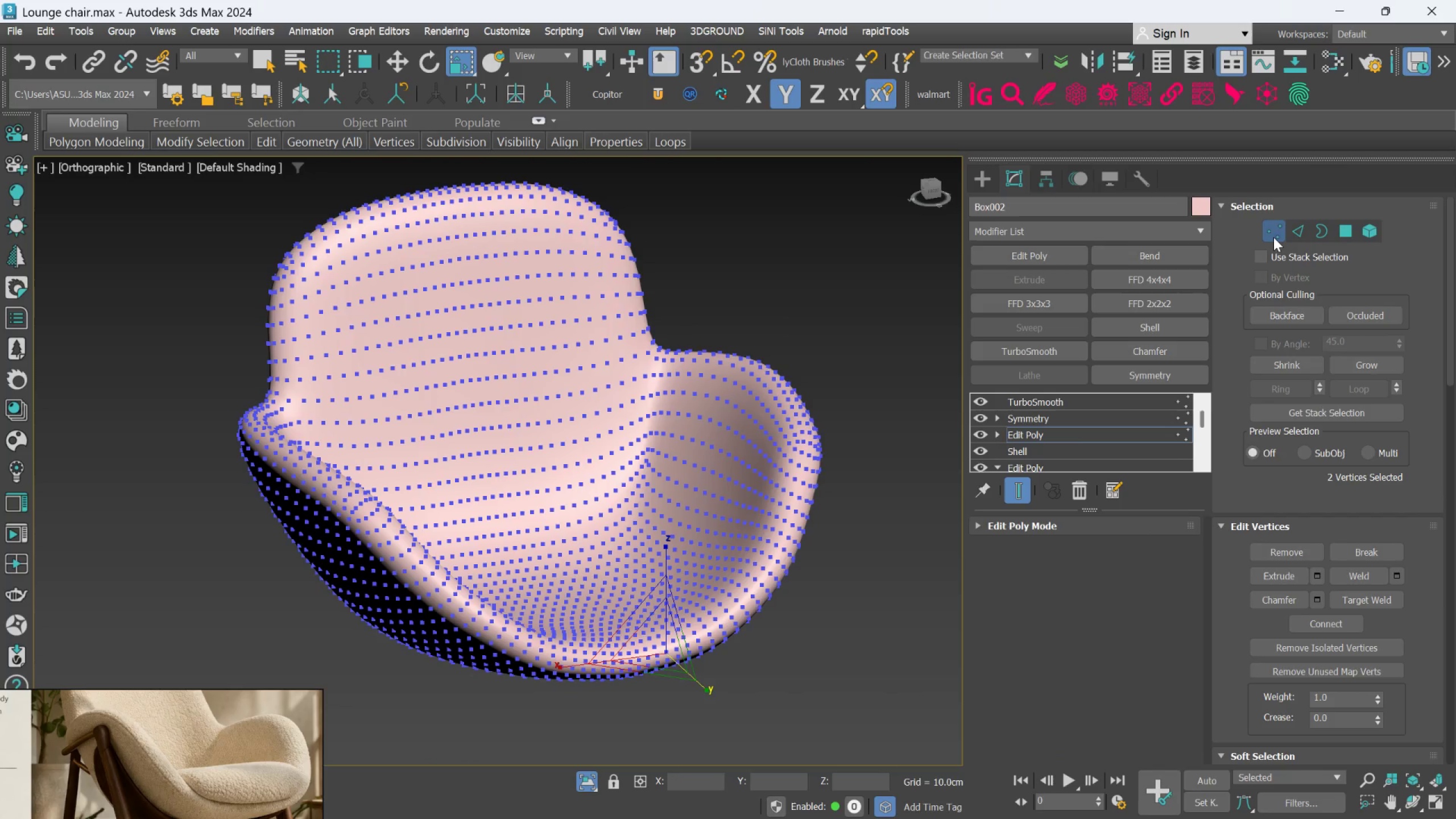 
left_click([1273, 234])
 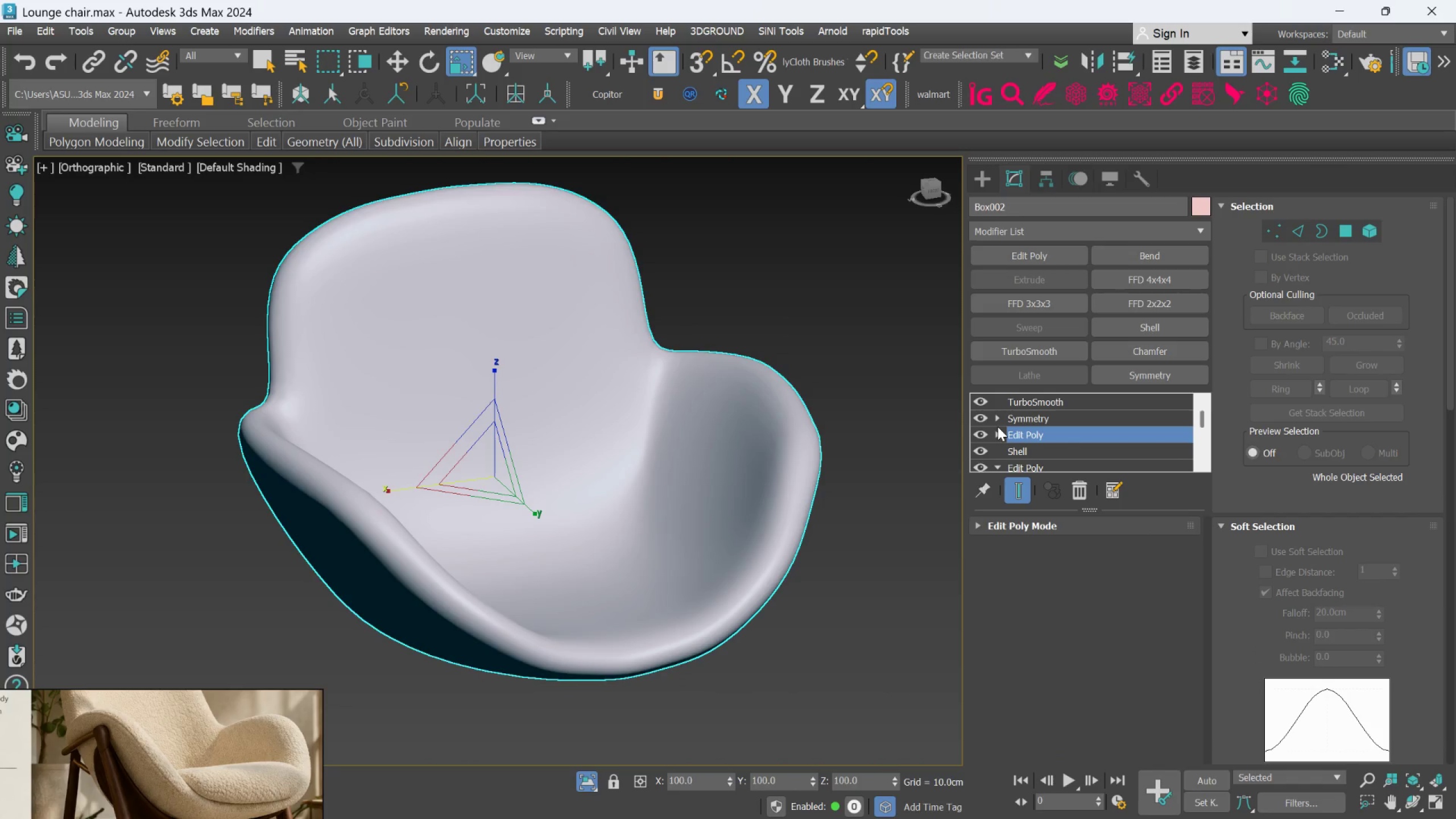 
key(F)
 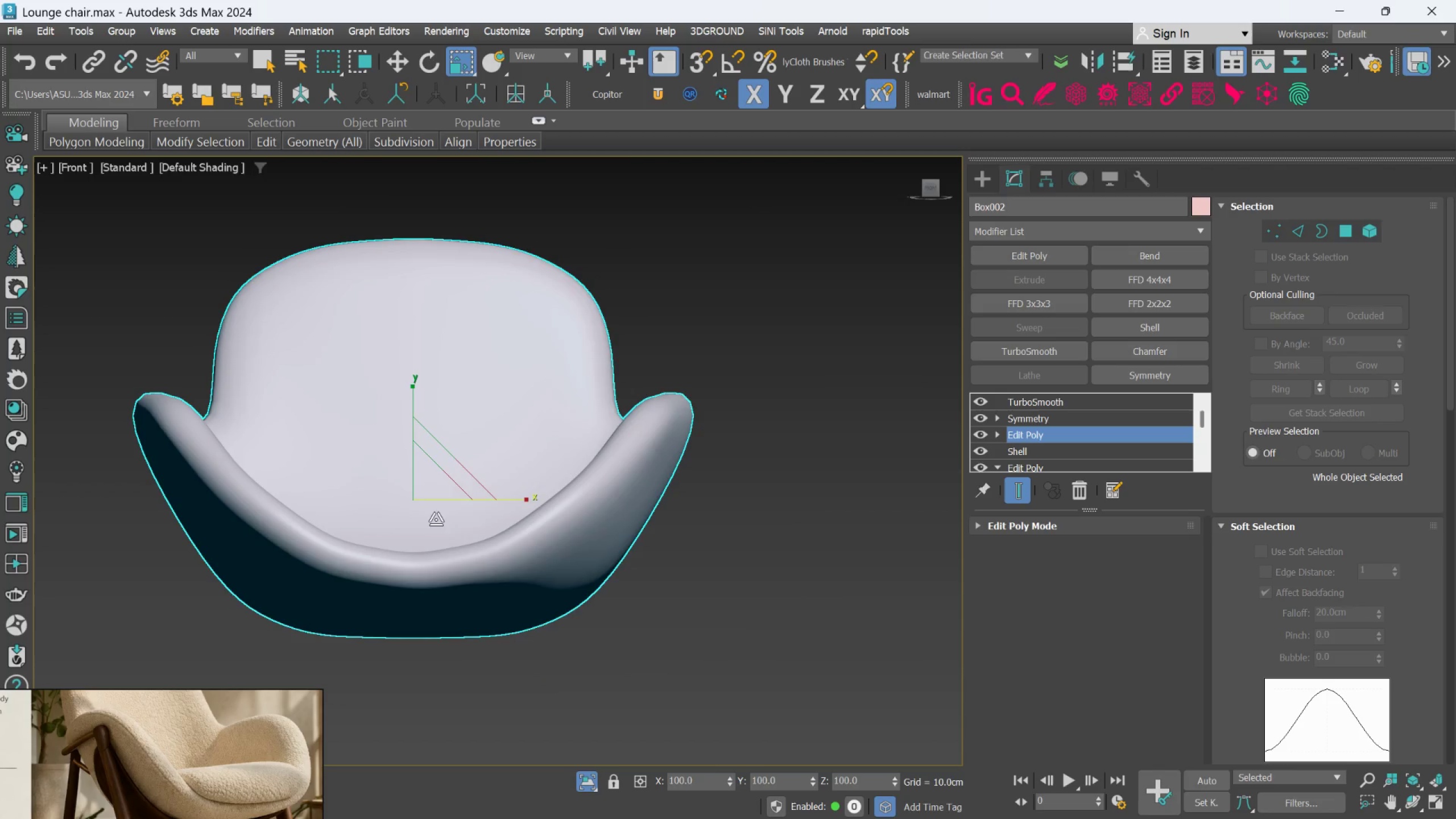 
wait(5.84)
 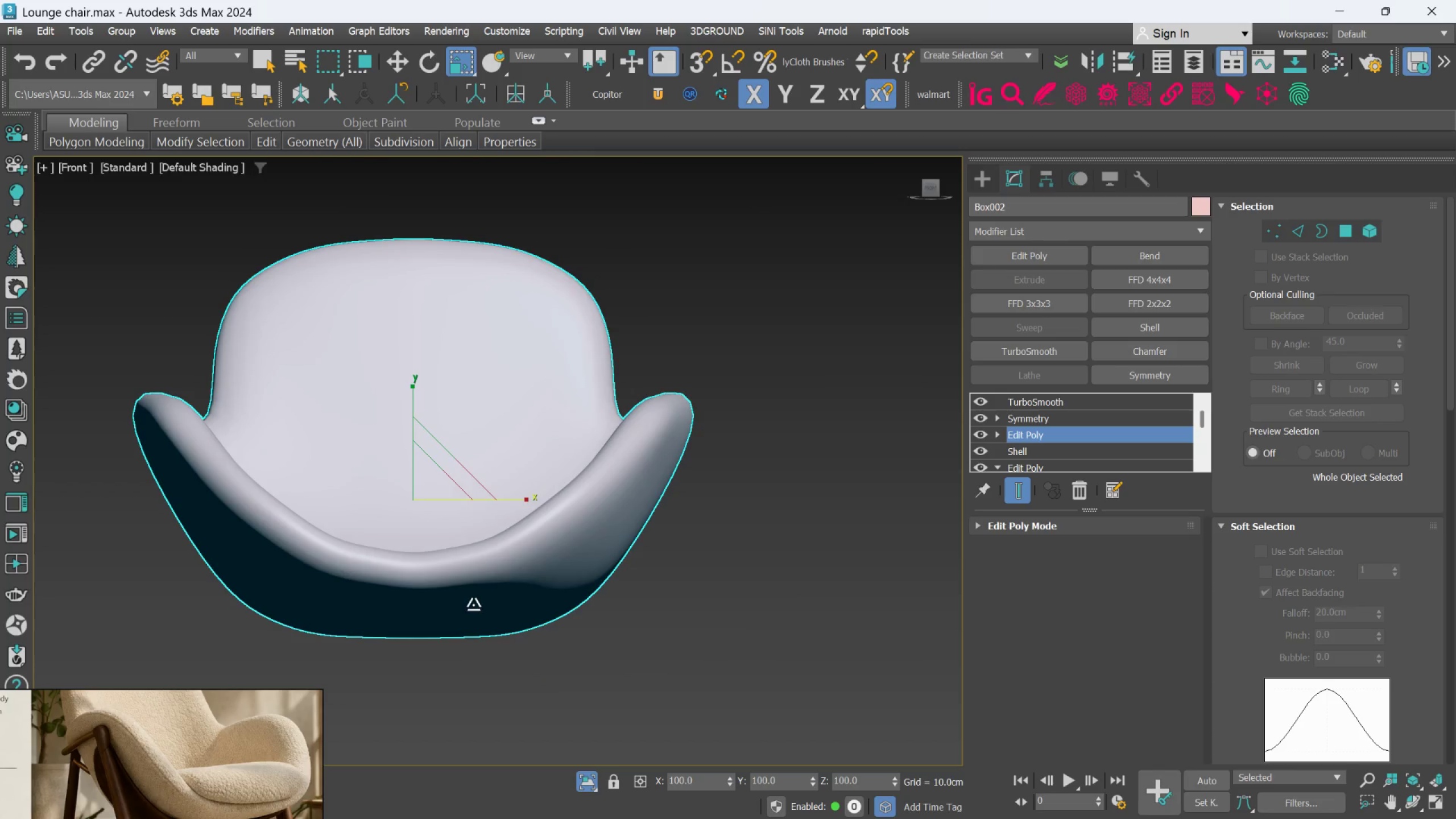 
left_click([1019, 494])
 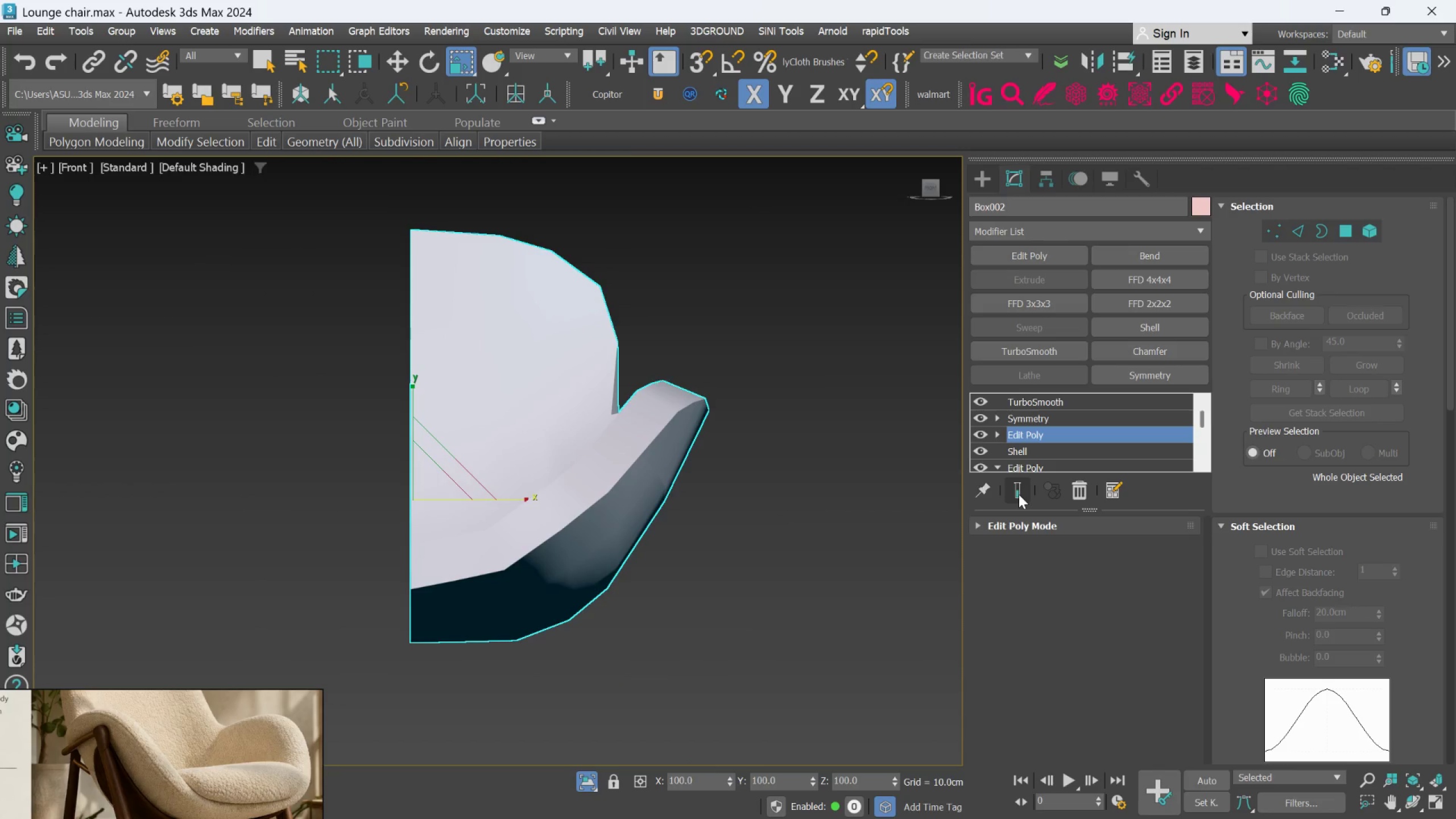 
key(F4)
 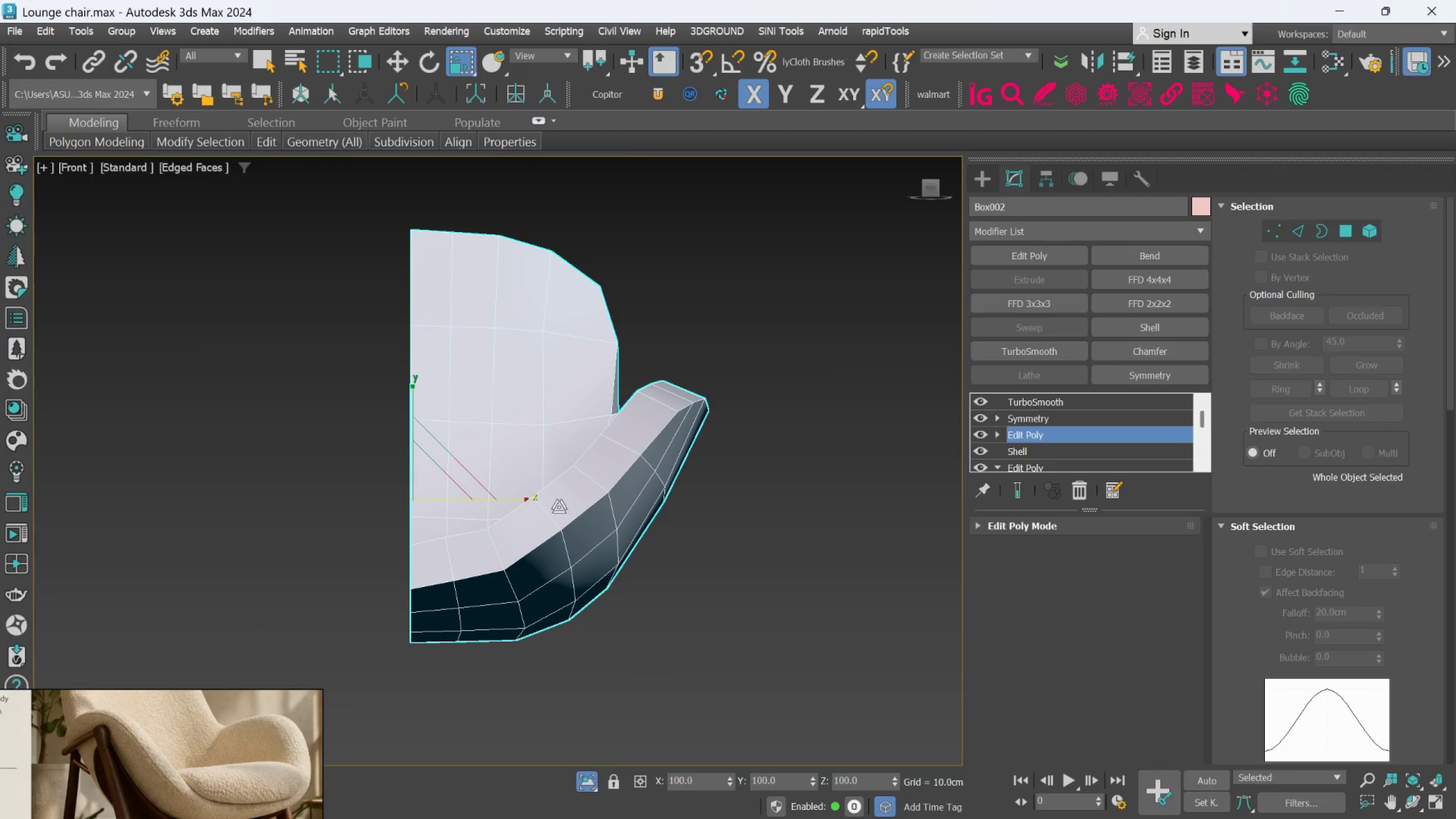 
scroll: coordinate [478, 539], scroll_direction: up, amount: 2.0
 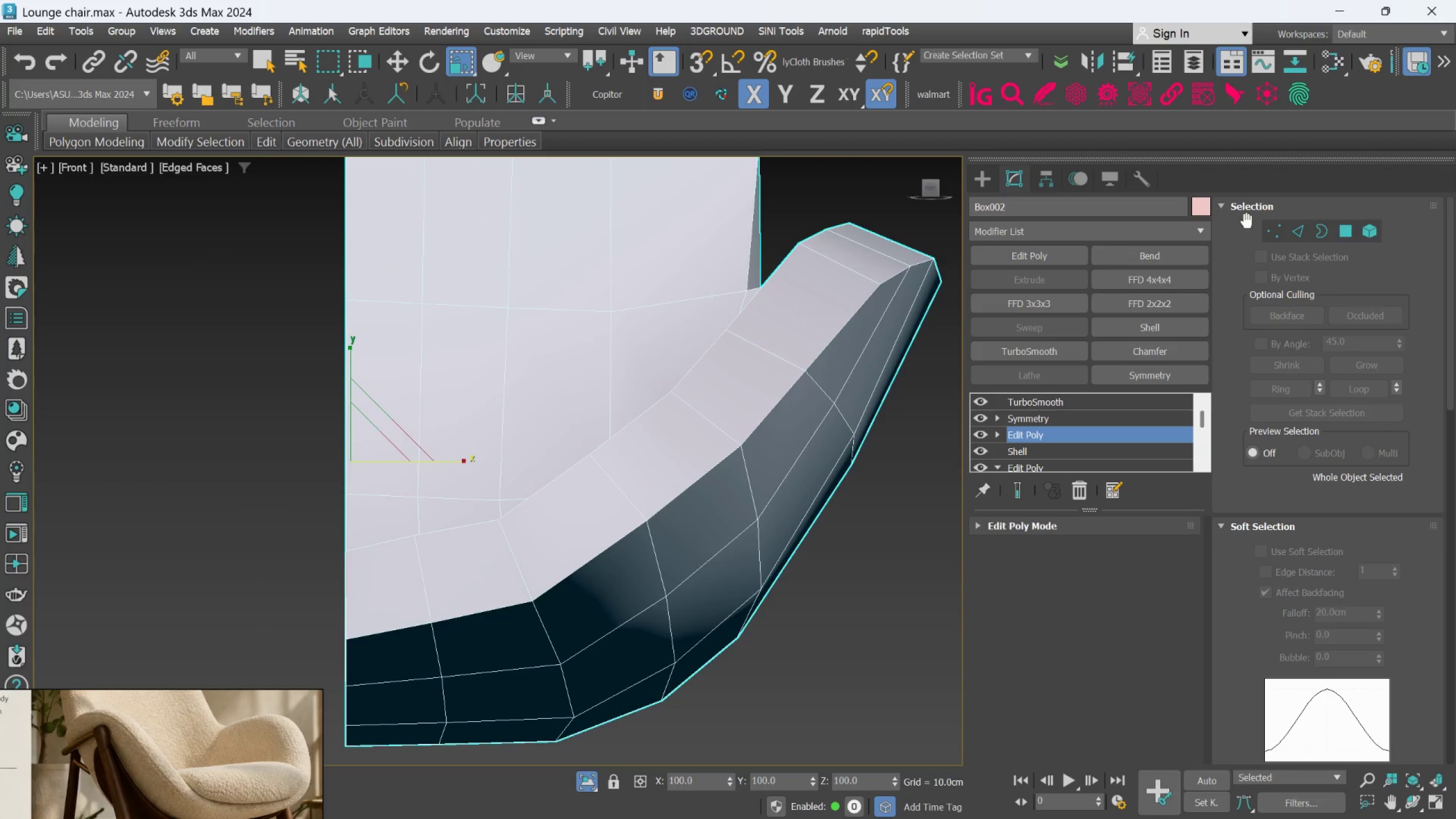 
left_click([1262, 226])
 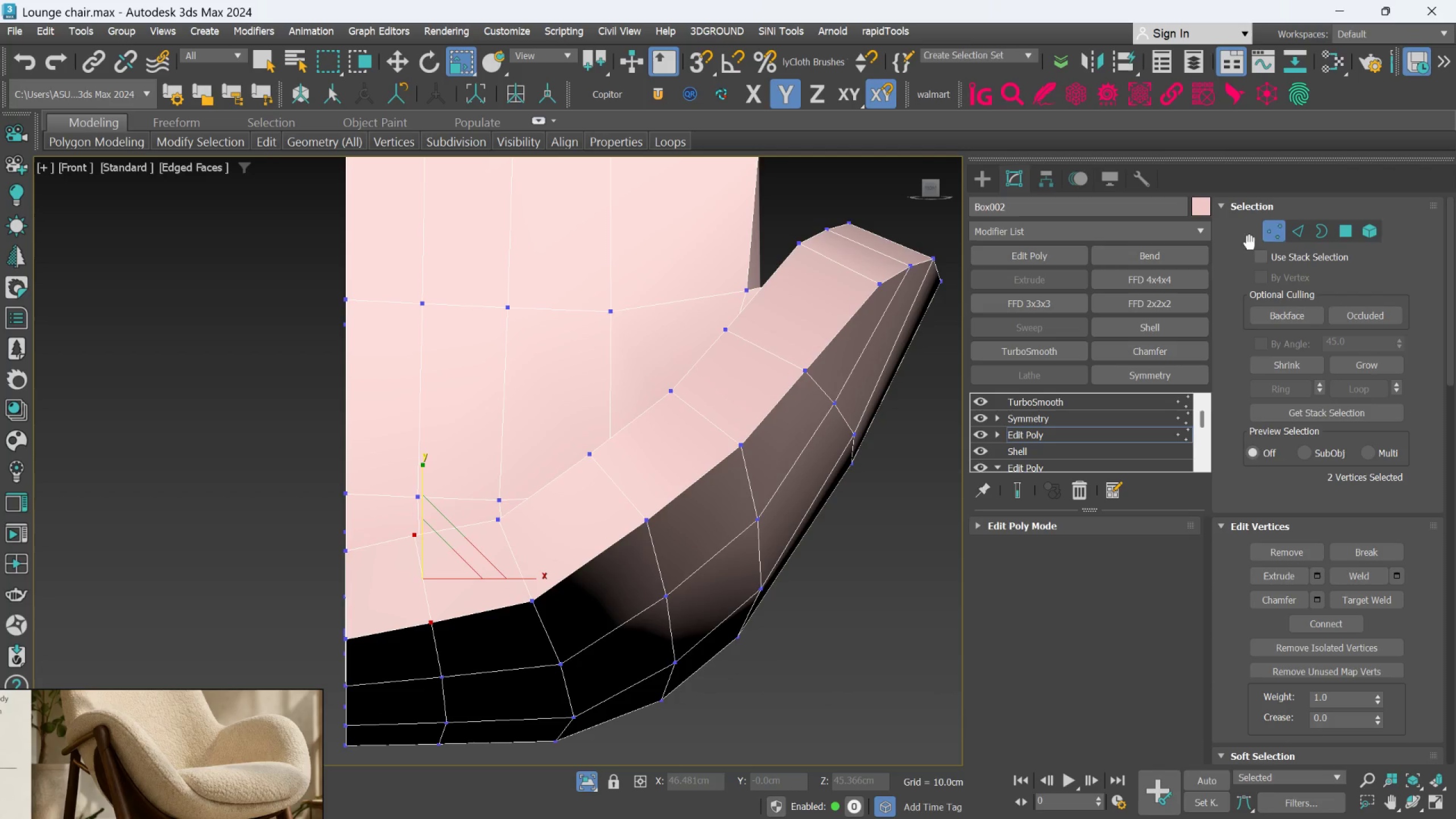 
left_click([1292, 228])
 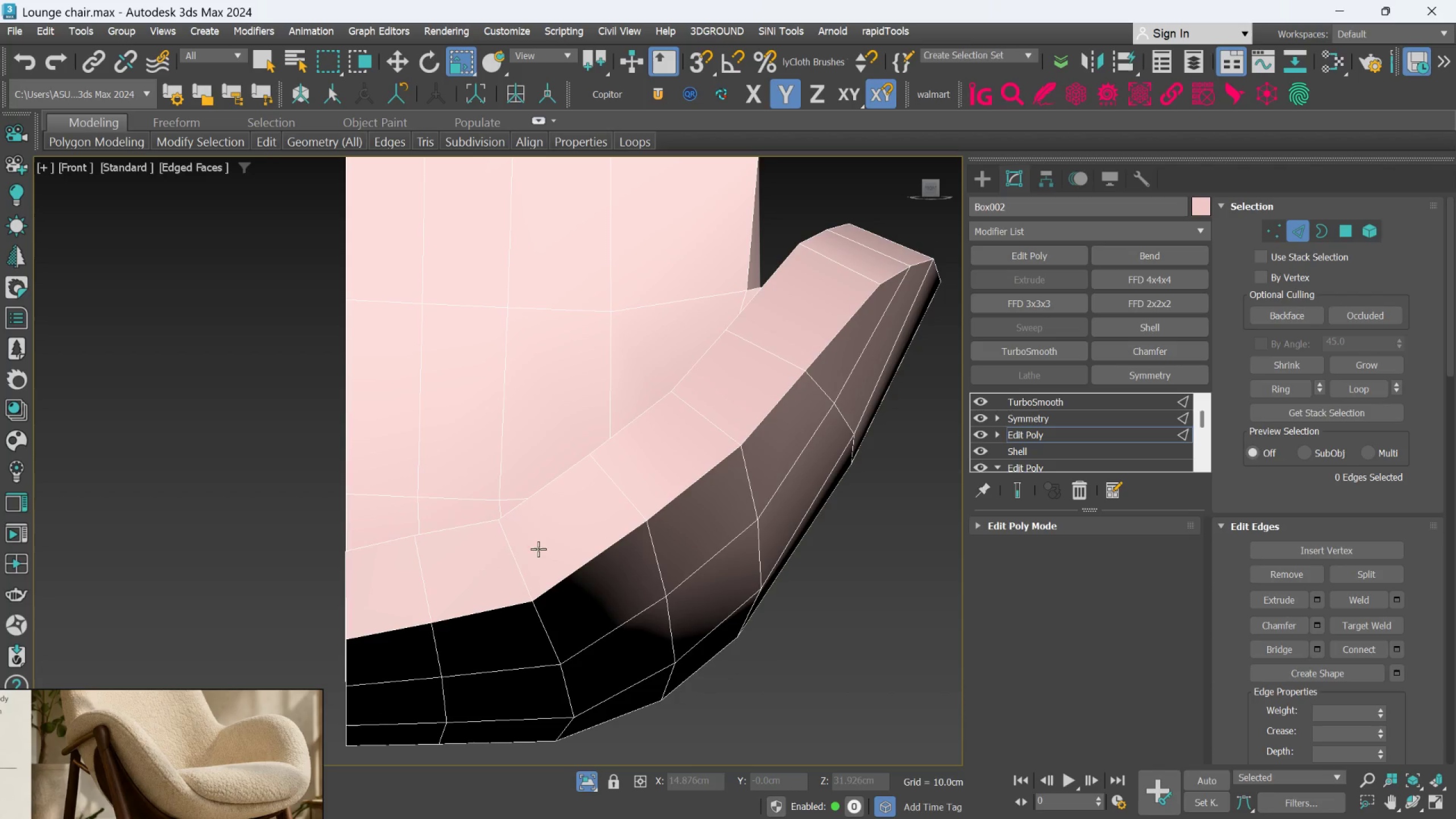 
left_click([515, 555])
 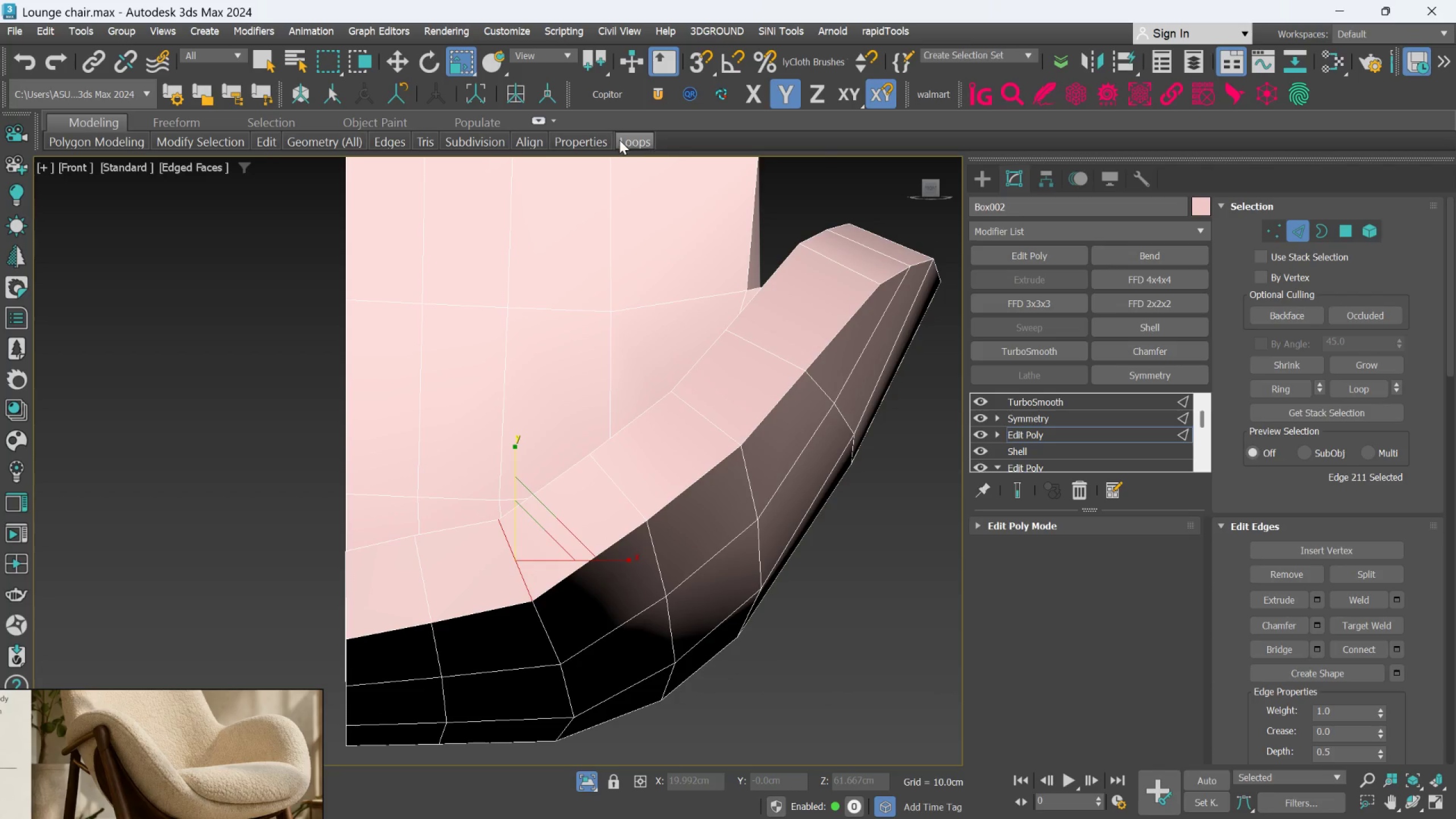 
left_click([630, 140])
 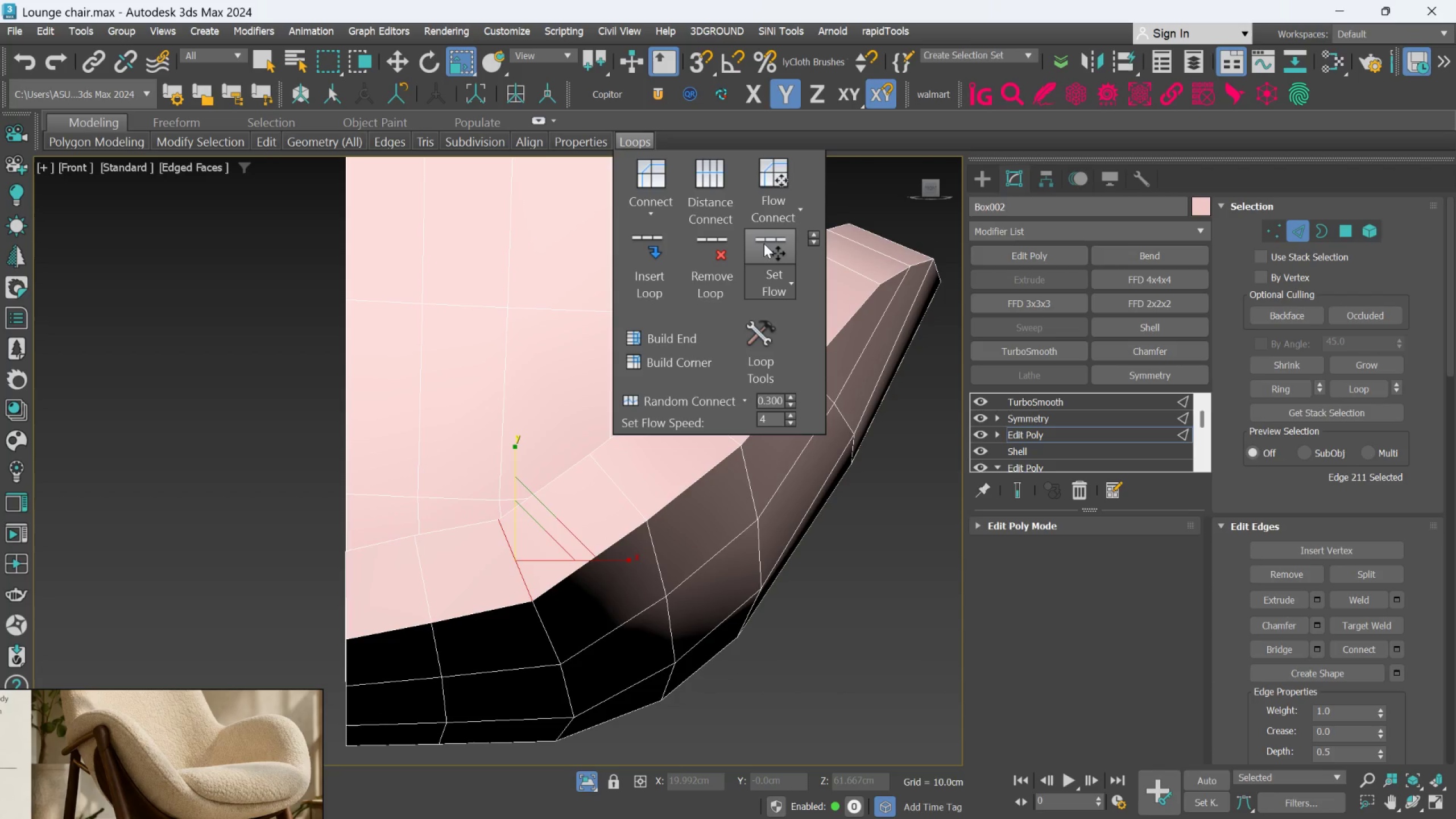 
left_click([765, 246])
 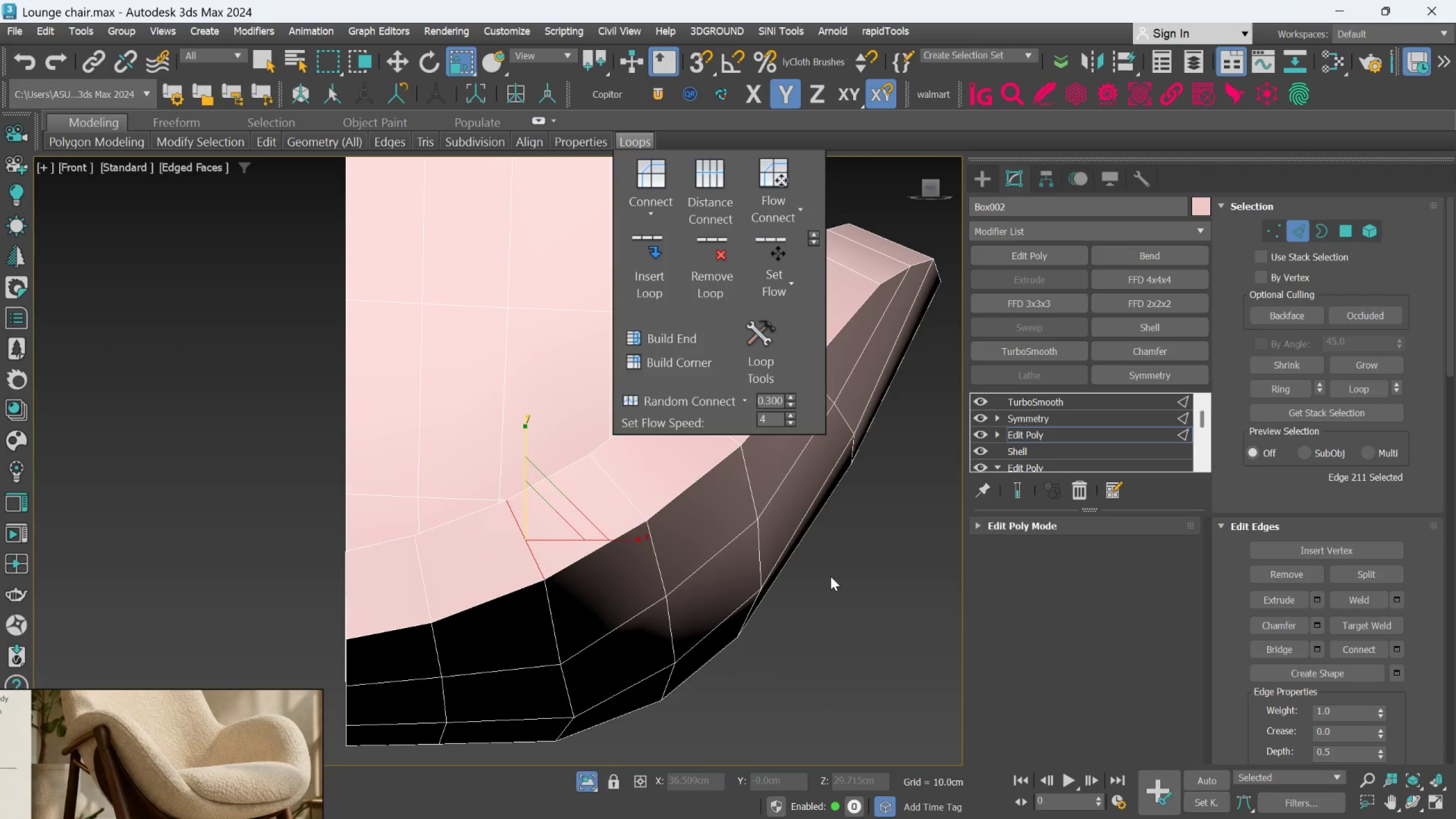 
left_click([830, 576])
 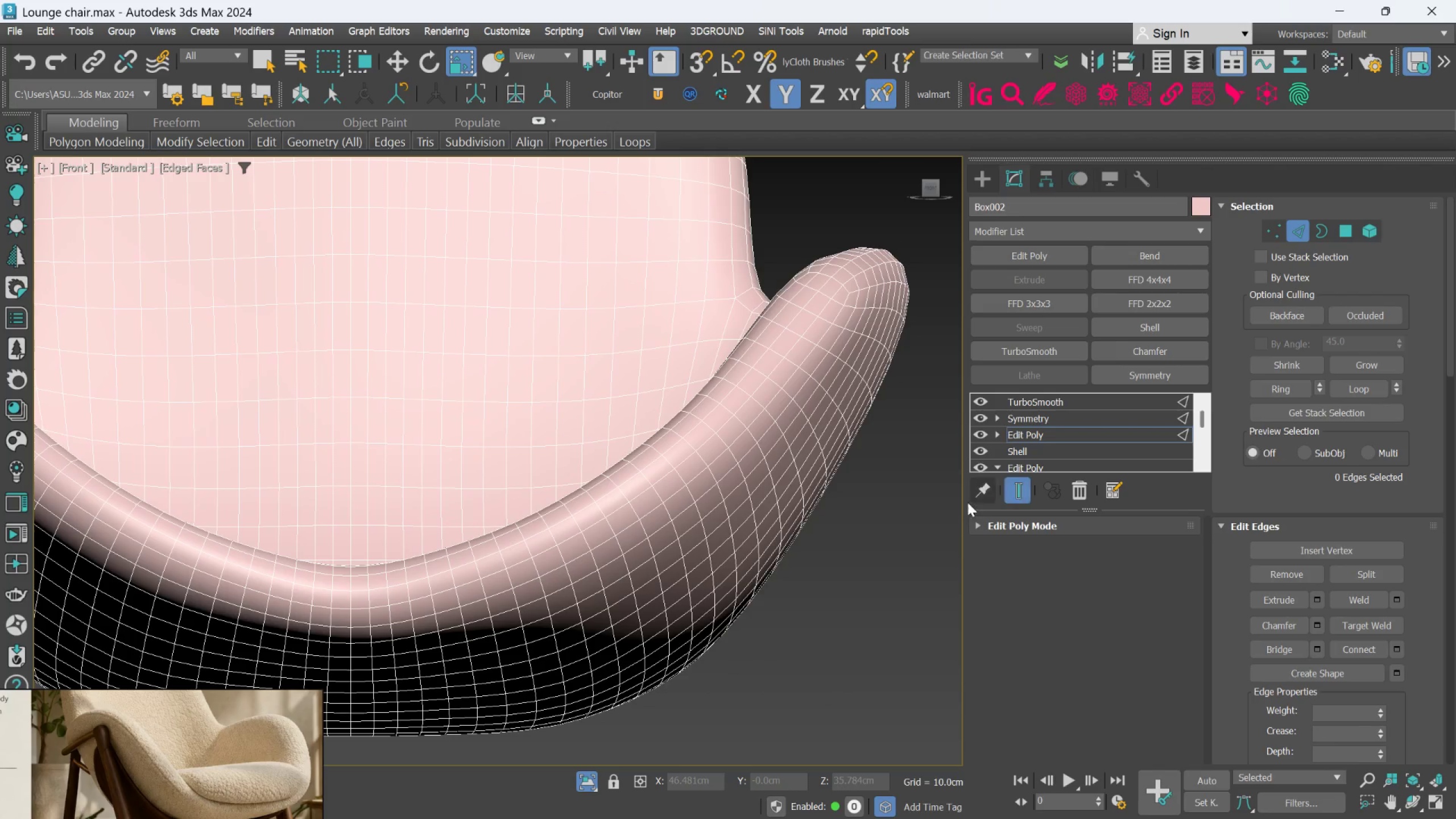 
scroll: coordinate [738, 528], scroll_direction: down, amount: 2.0
 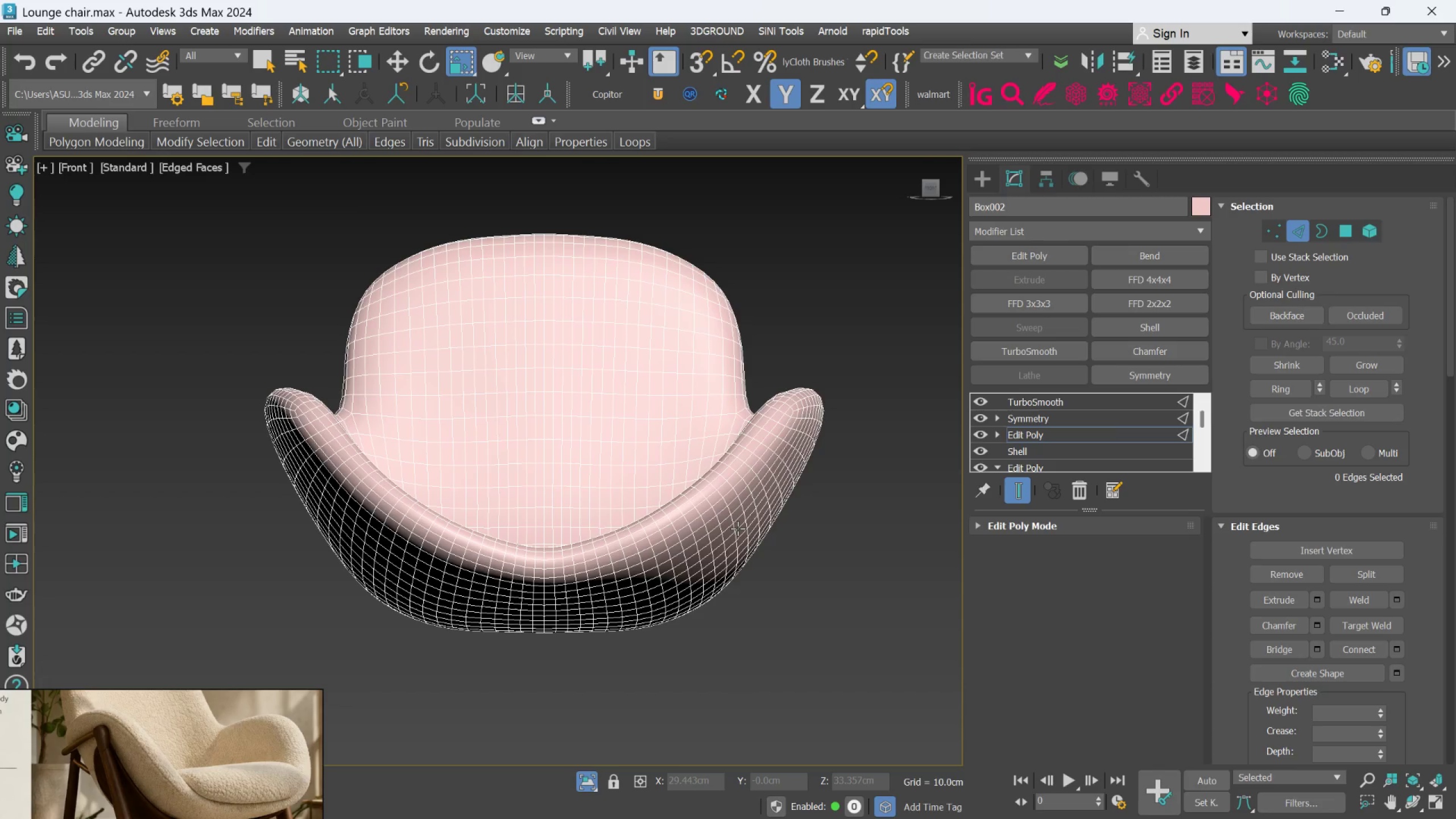 
scroll: coordinate [738, 528], scroll_direction: up, amount: 1.0
 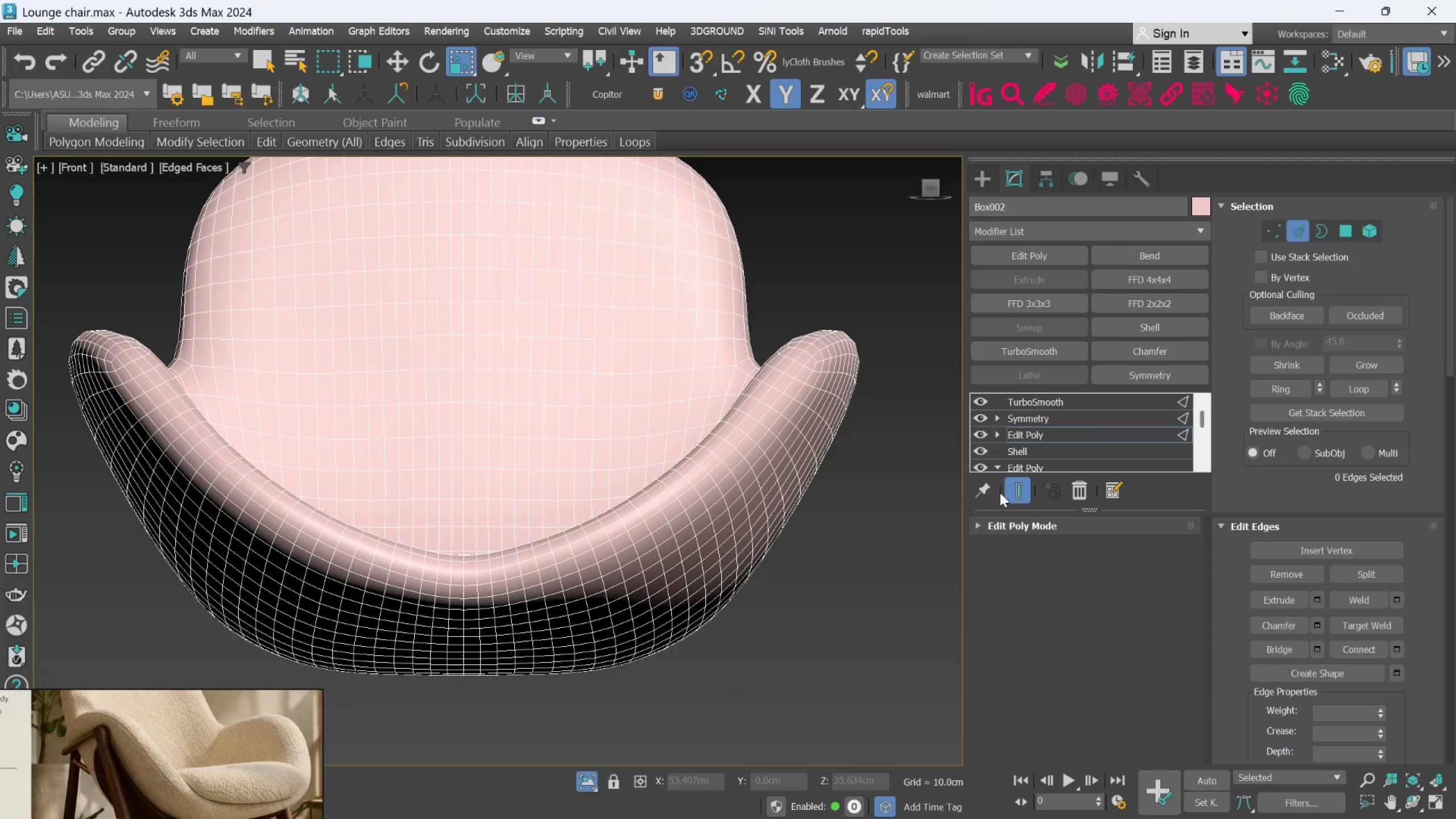 
left_click([1017, 485])
 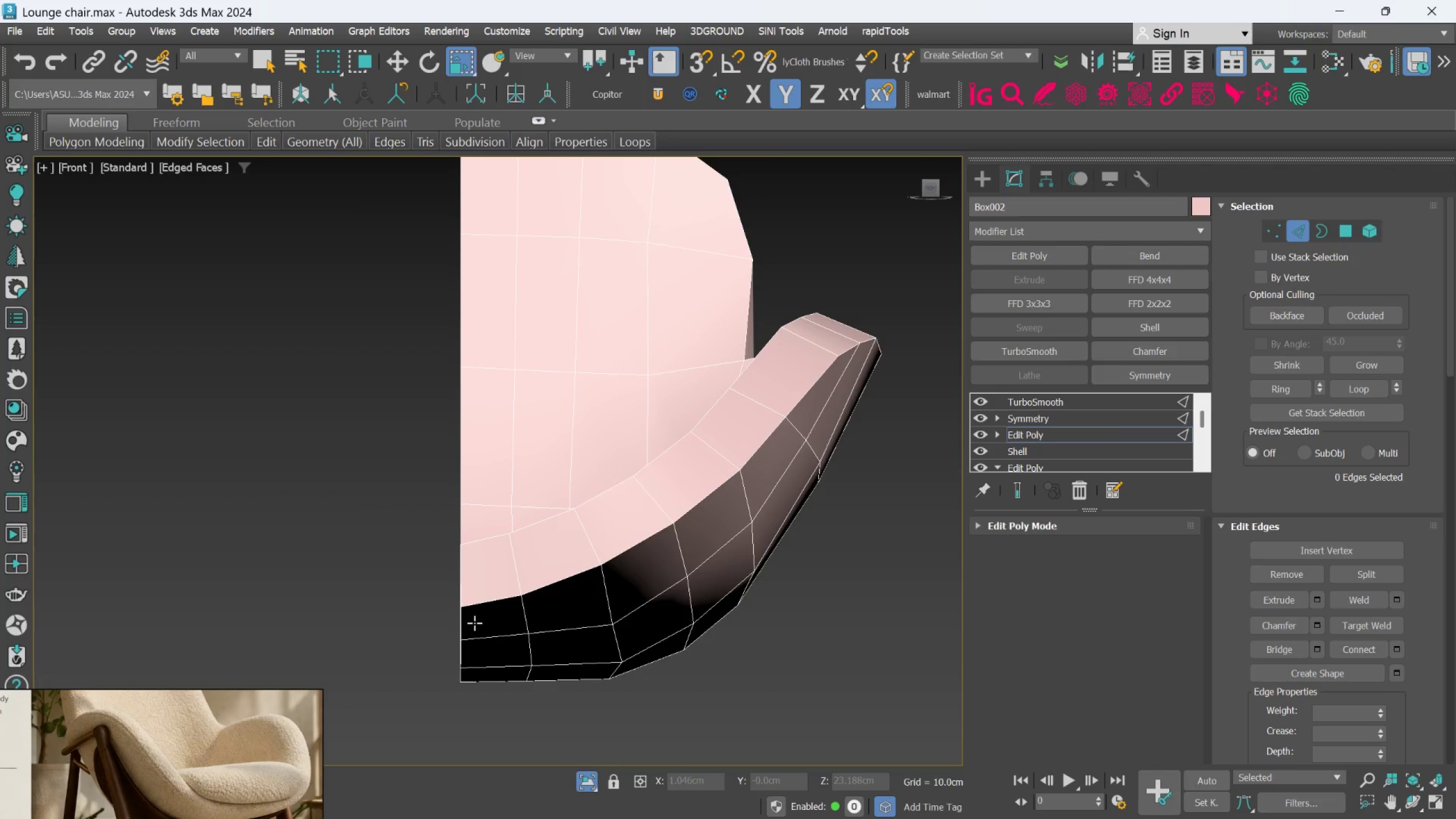 
scroll: coordinate [463, 603], scroll_direction: up, amount: 2.0
 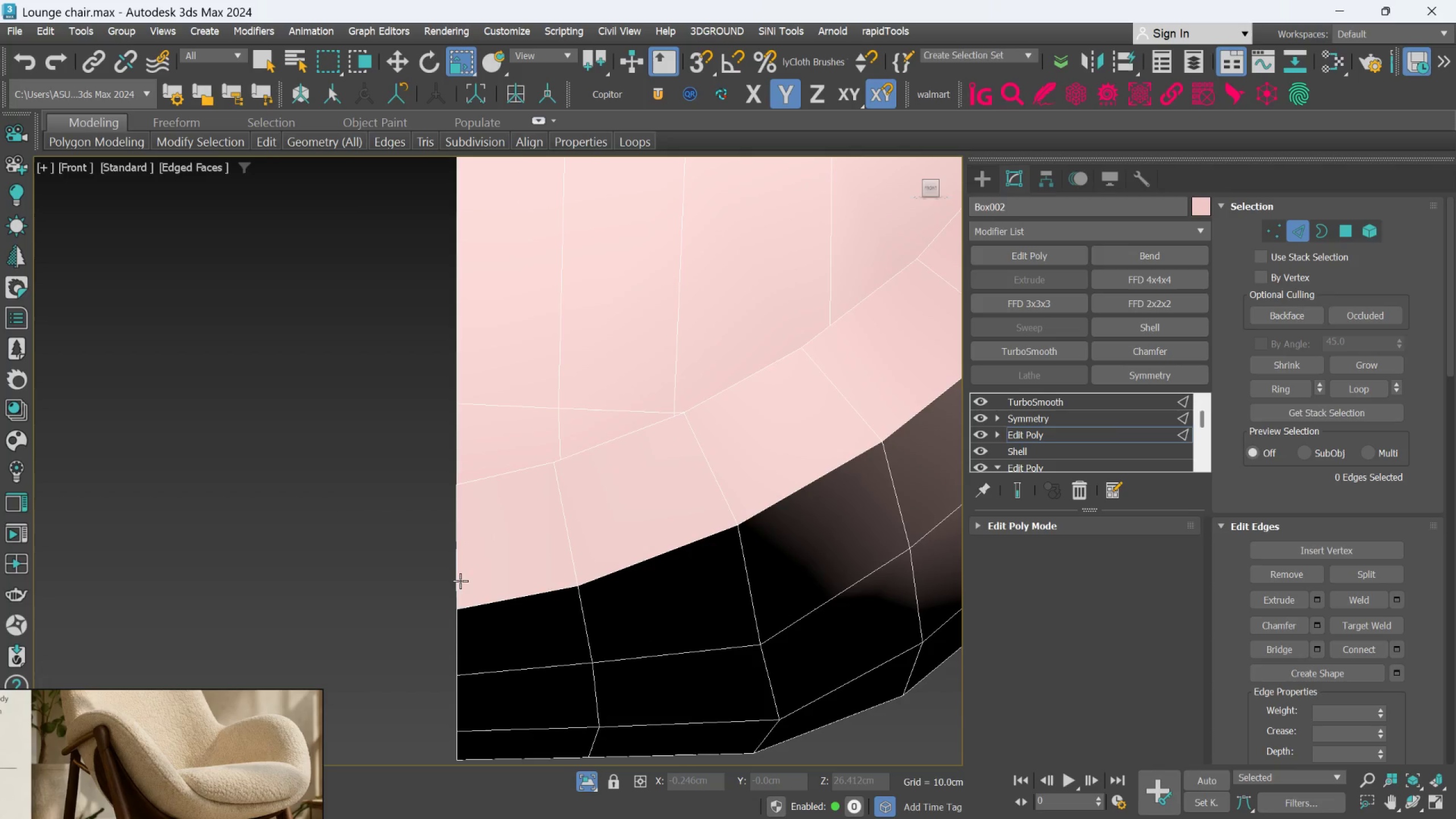 
left_click([460, 578])
 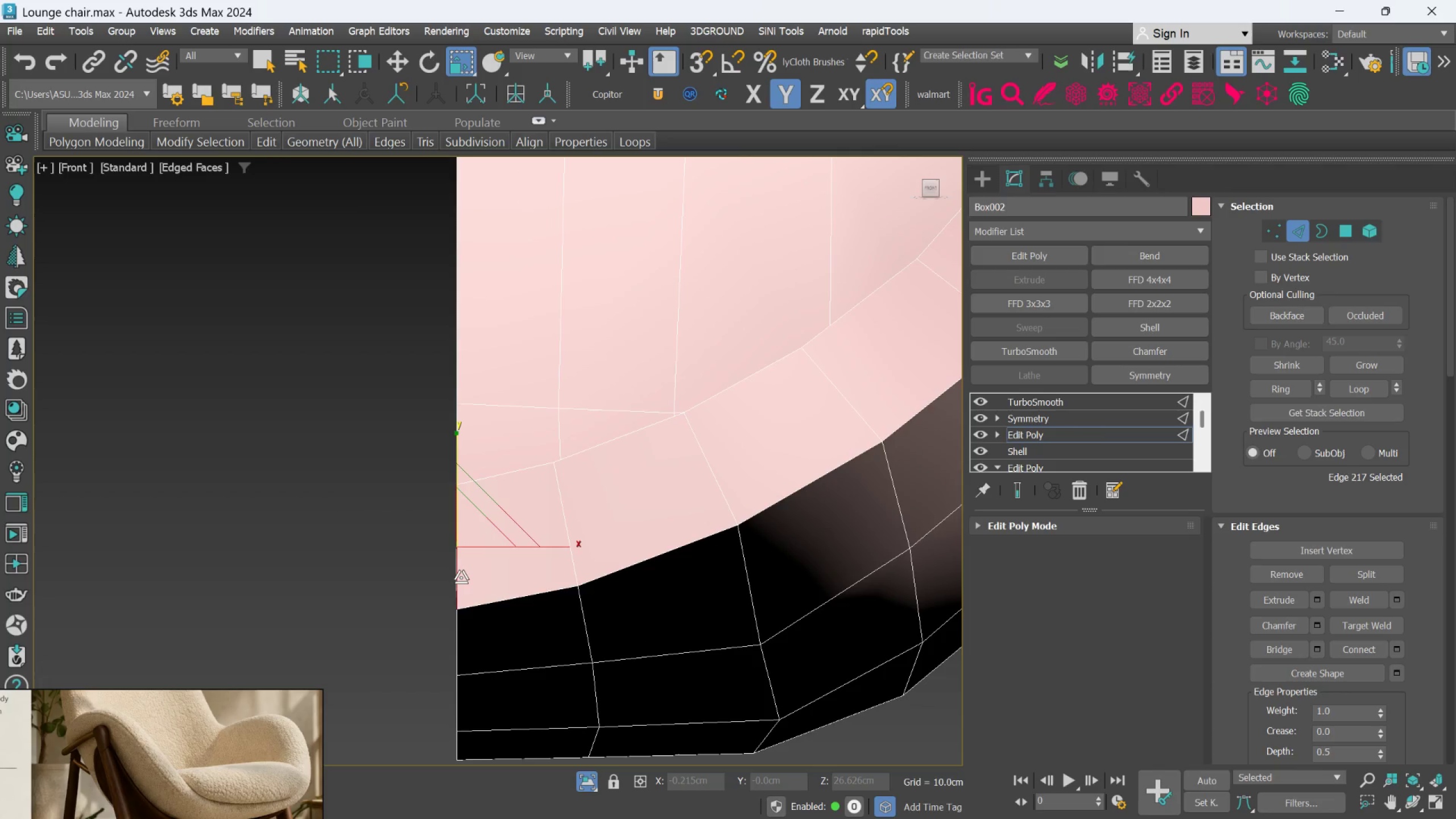 
hold_key(key=MetaLeft, duration=0.47)
 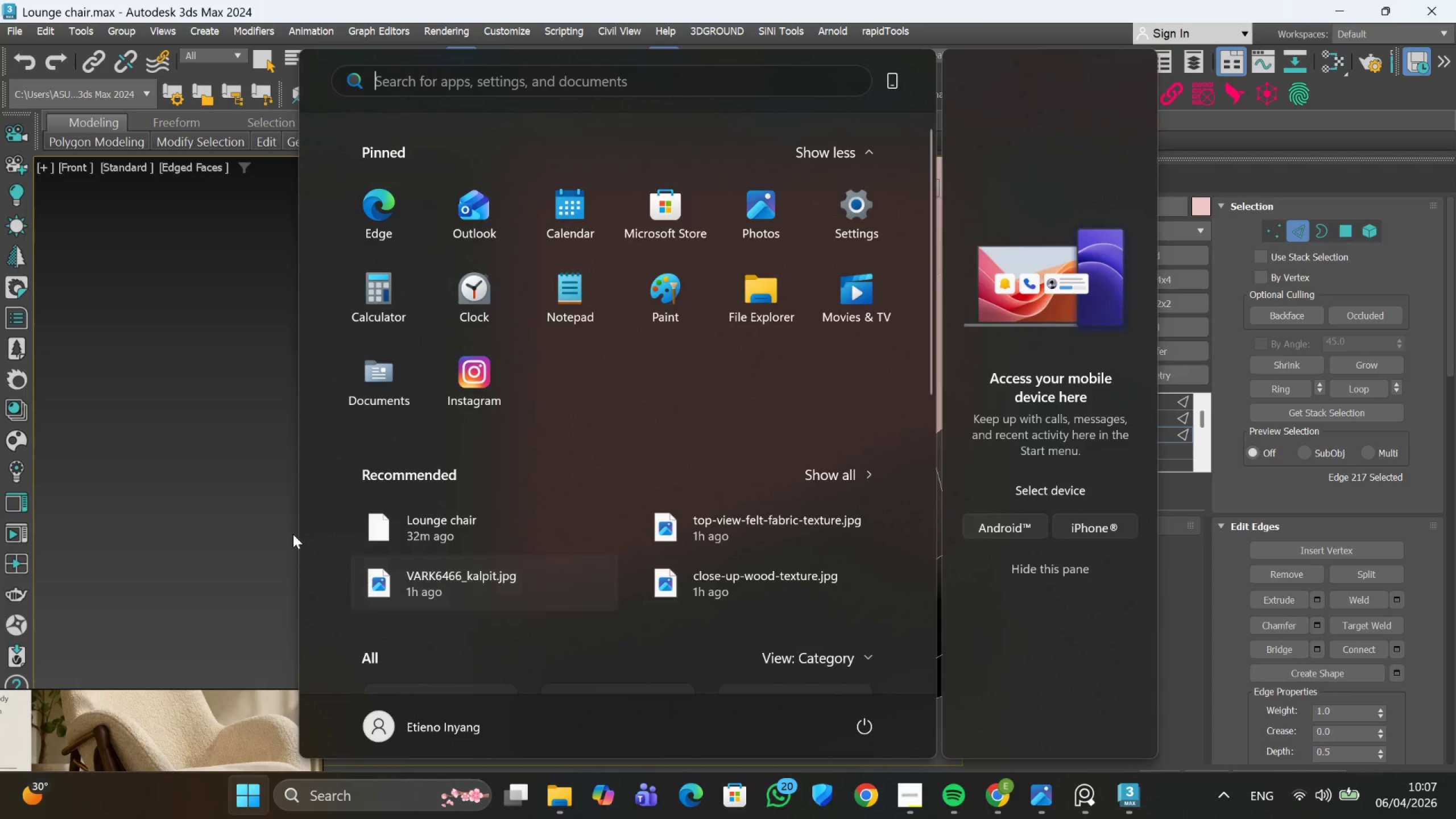 
left_click([231, 496])
 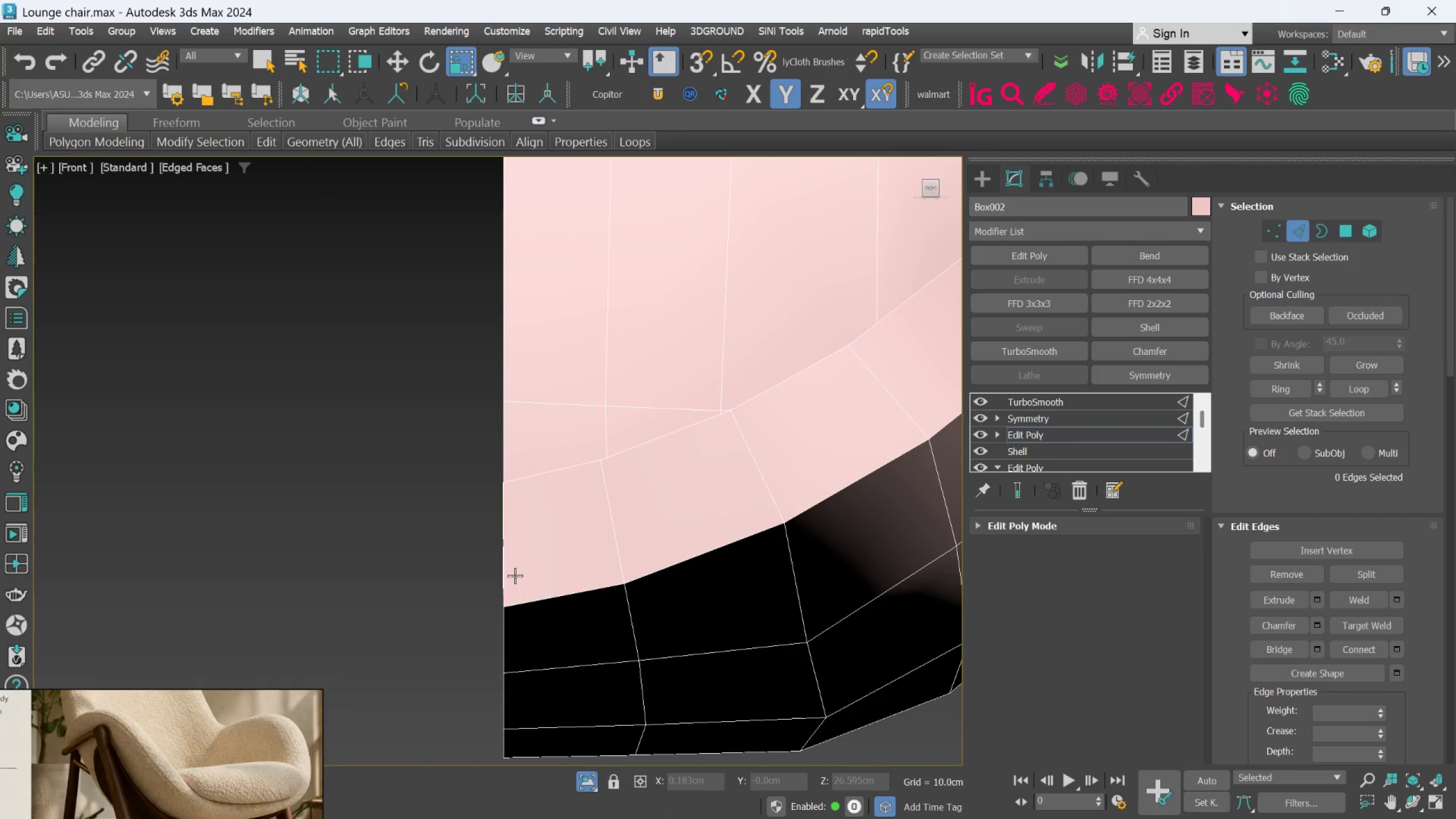 
left_click([503, 576])
 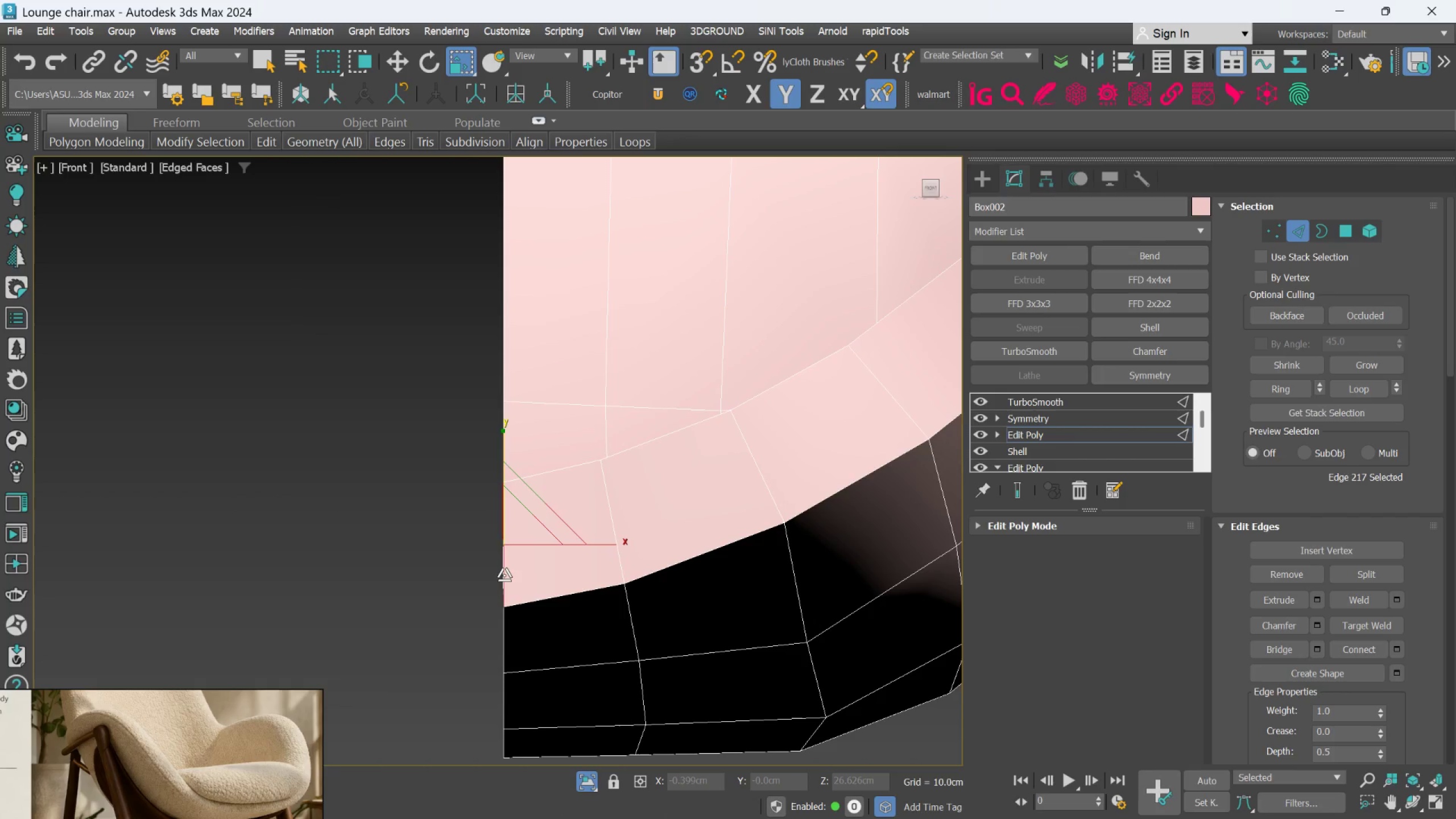 
hold_key(key=AltLeft, duration=0.64)
 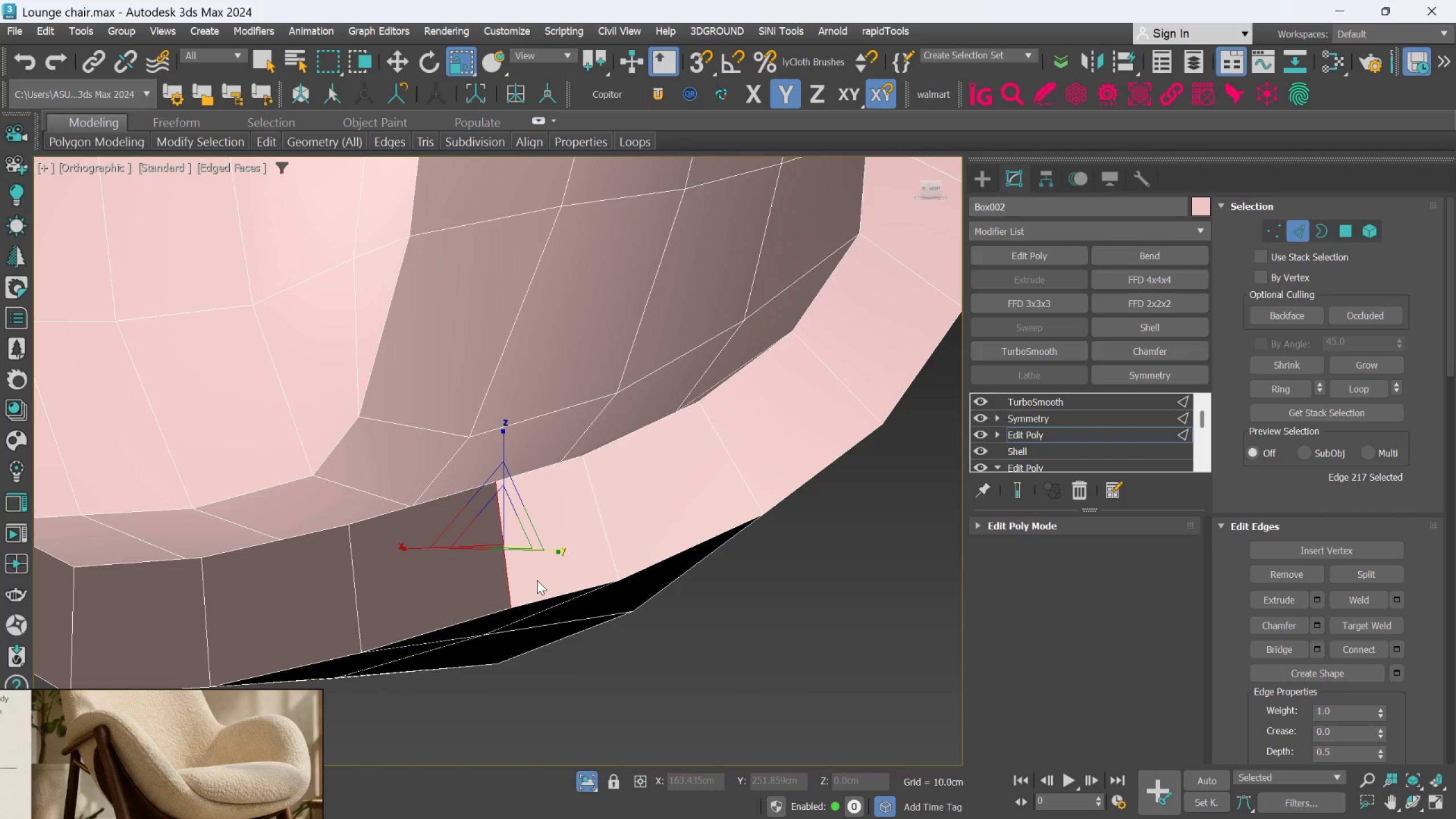 
scroll: coordinate [537, 580], scroll_direction: down, amount: 2.0
 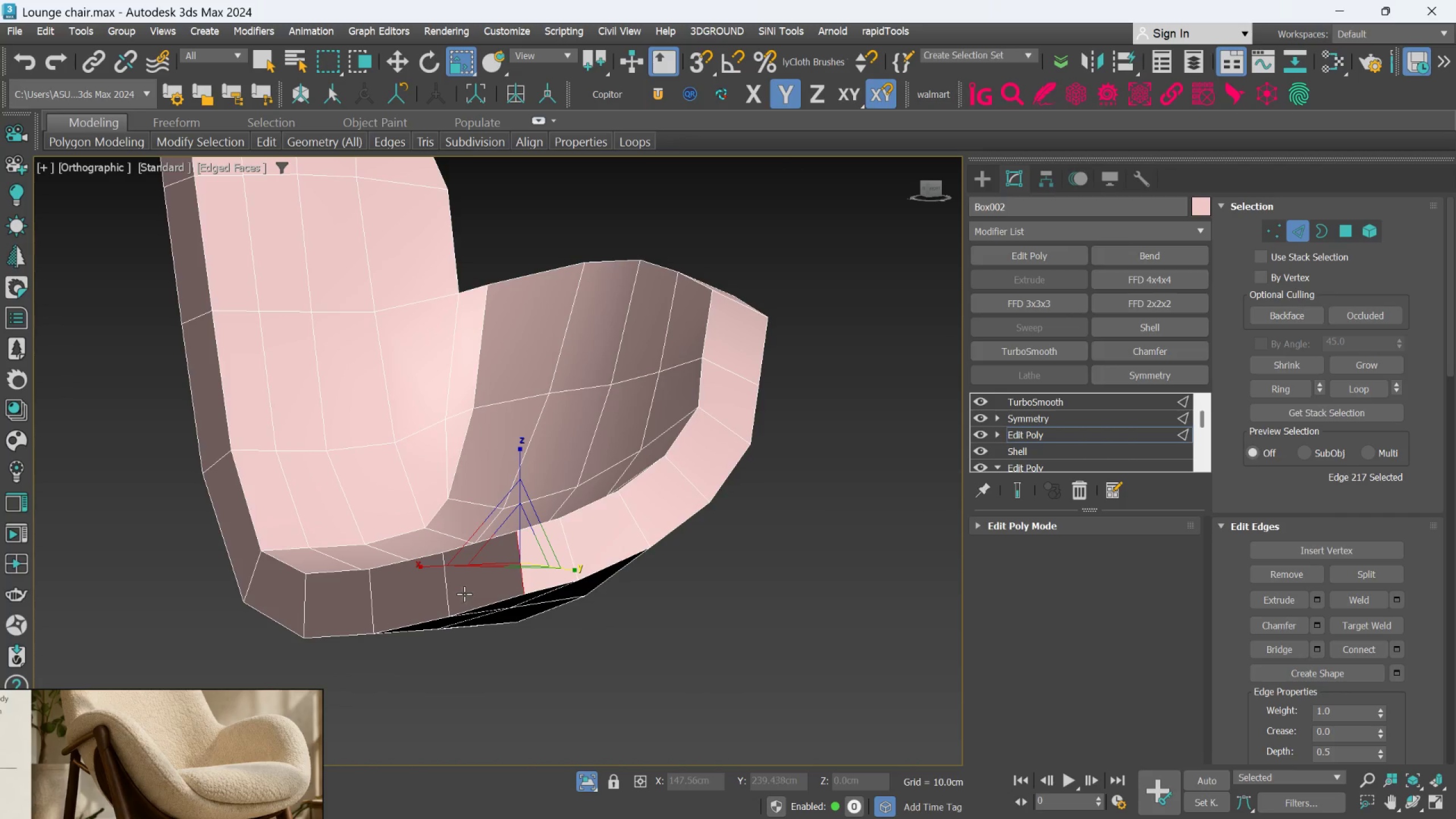 
scroll: coordinate [457, 593], scroll_direction: up, amount: 1.0
 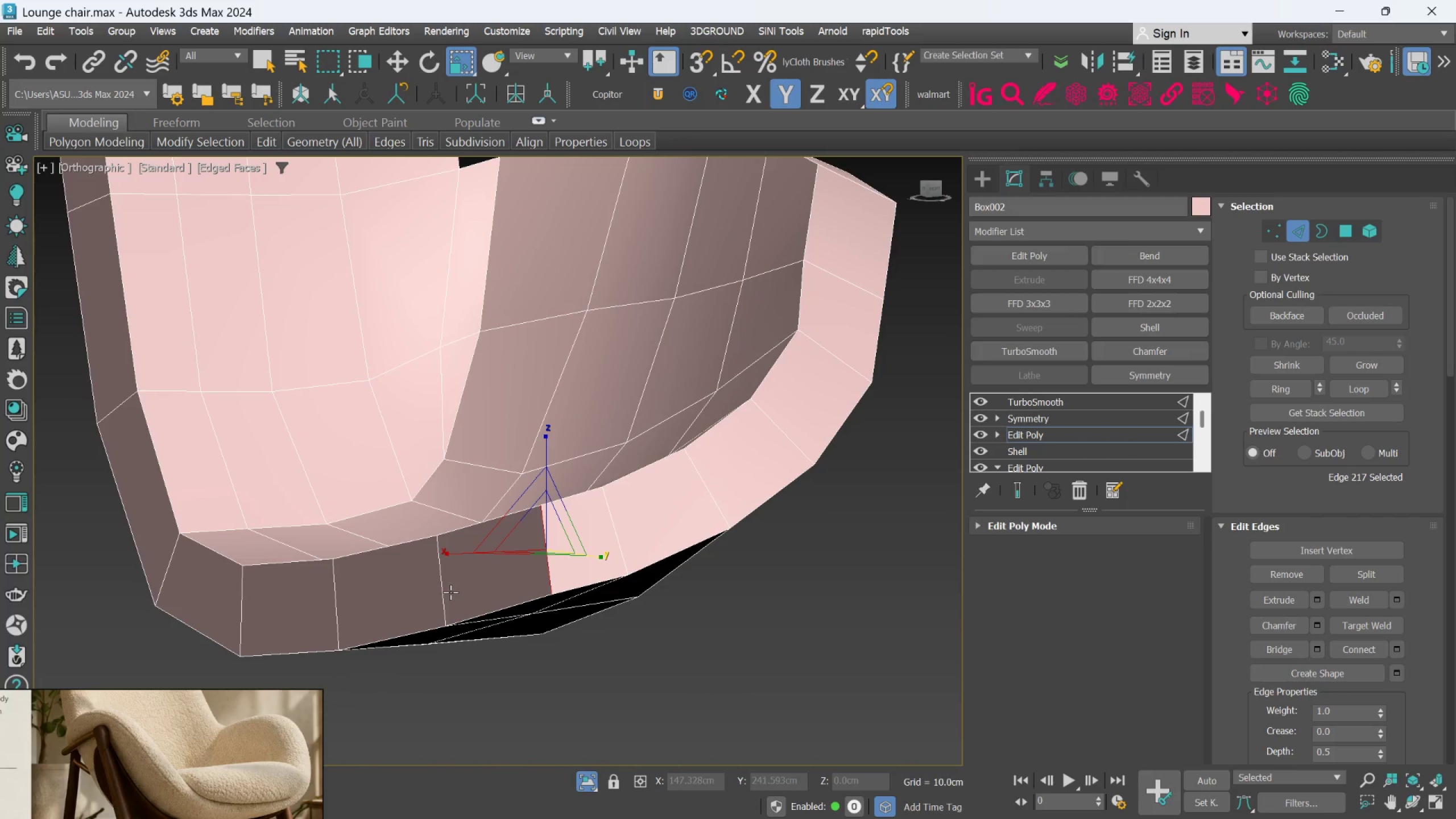 
hold_key(key=ControlLeft, duration=0.66)
left_click([441, 590])
 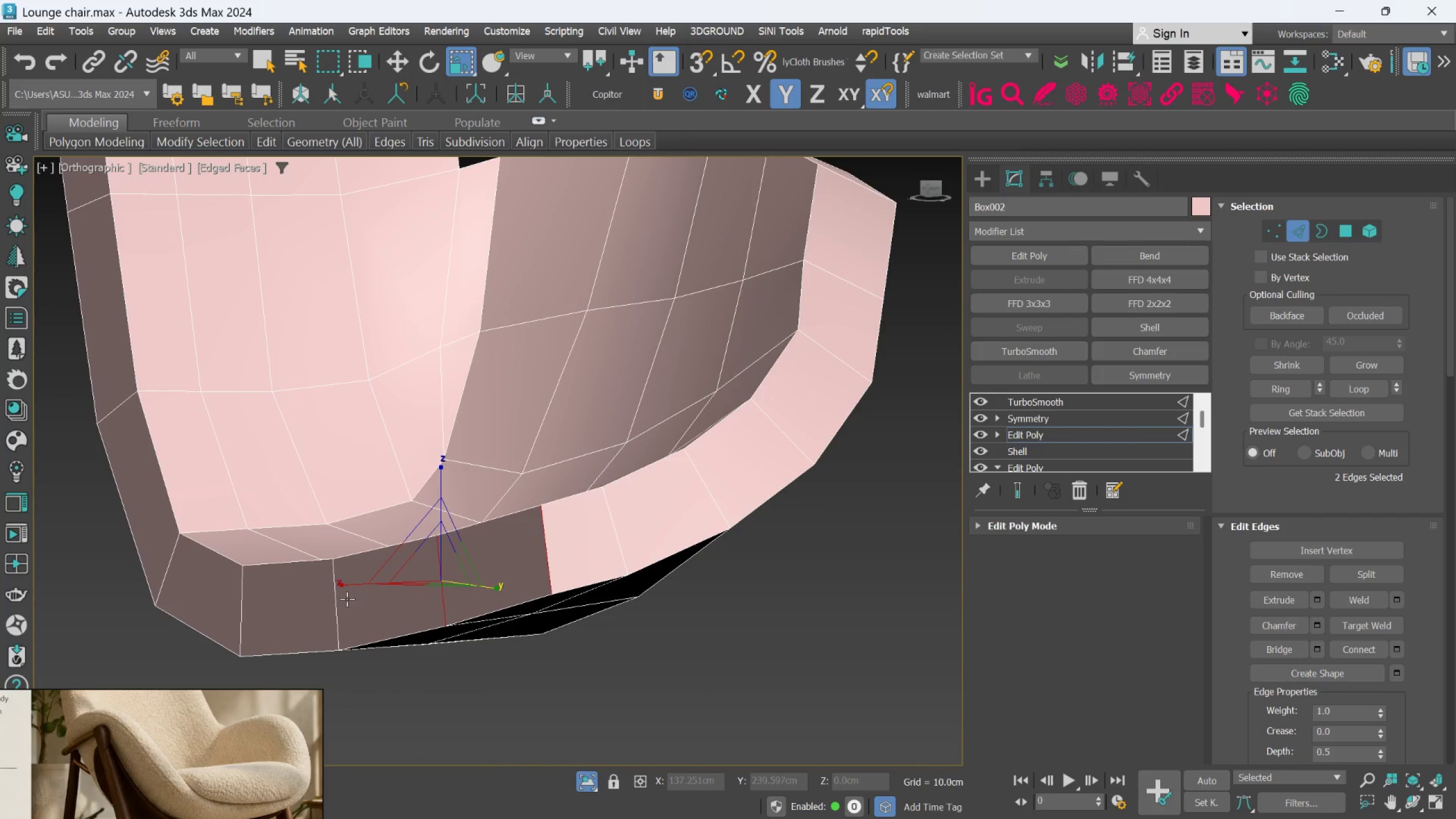 
left_click([340, 600])
 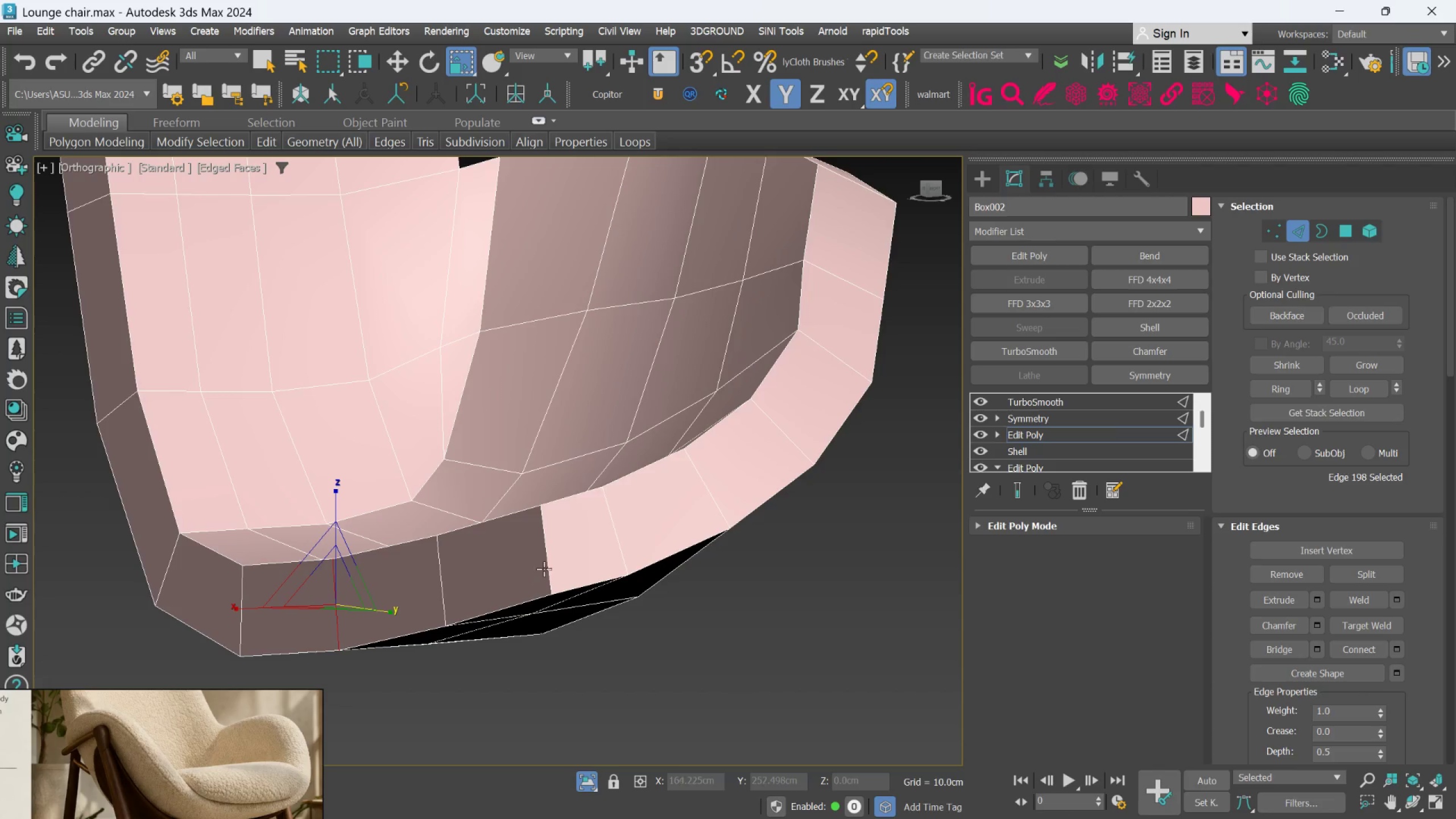 
left_click([548, 564])
 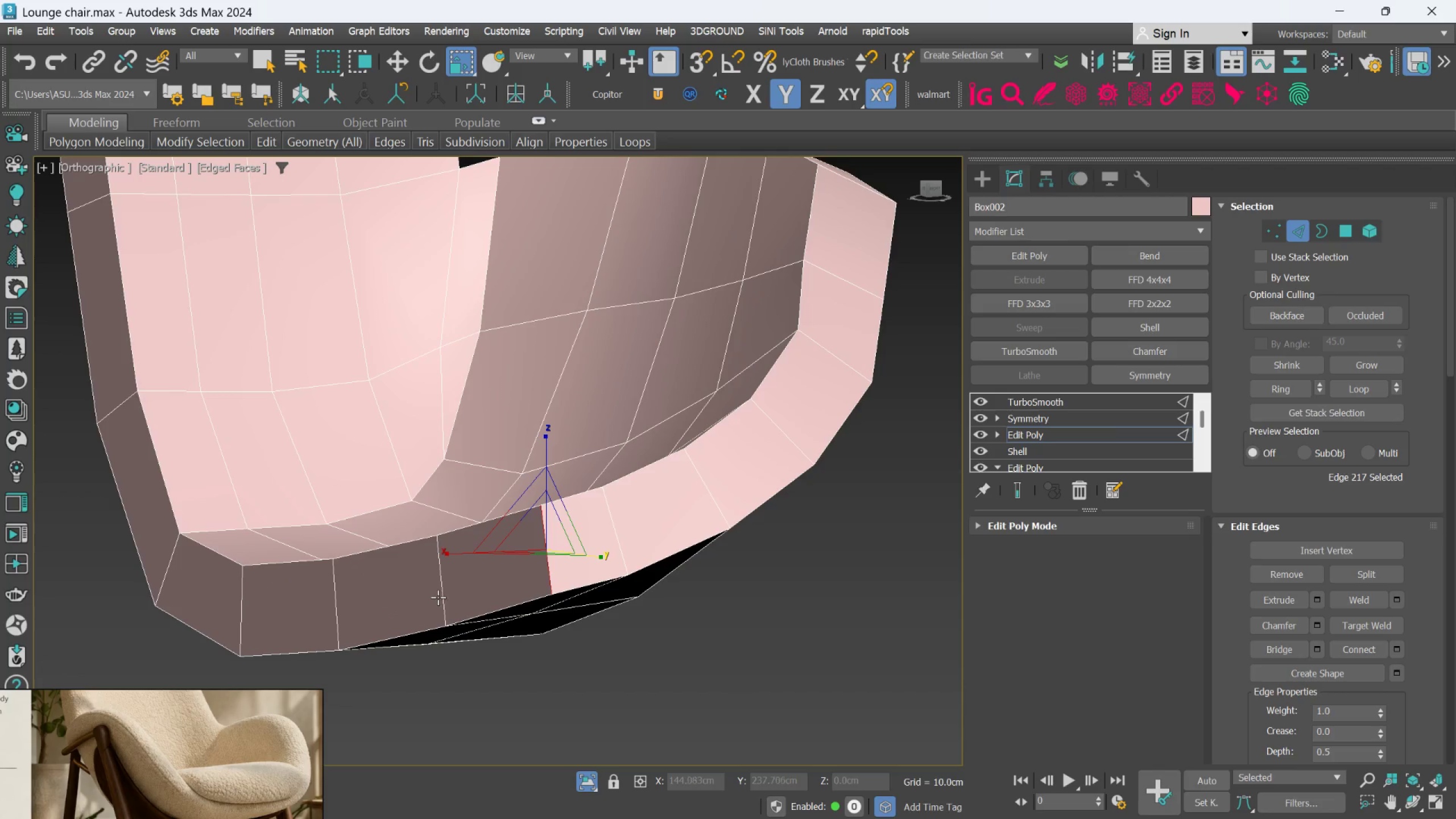 
key(F)
 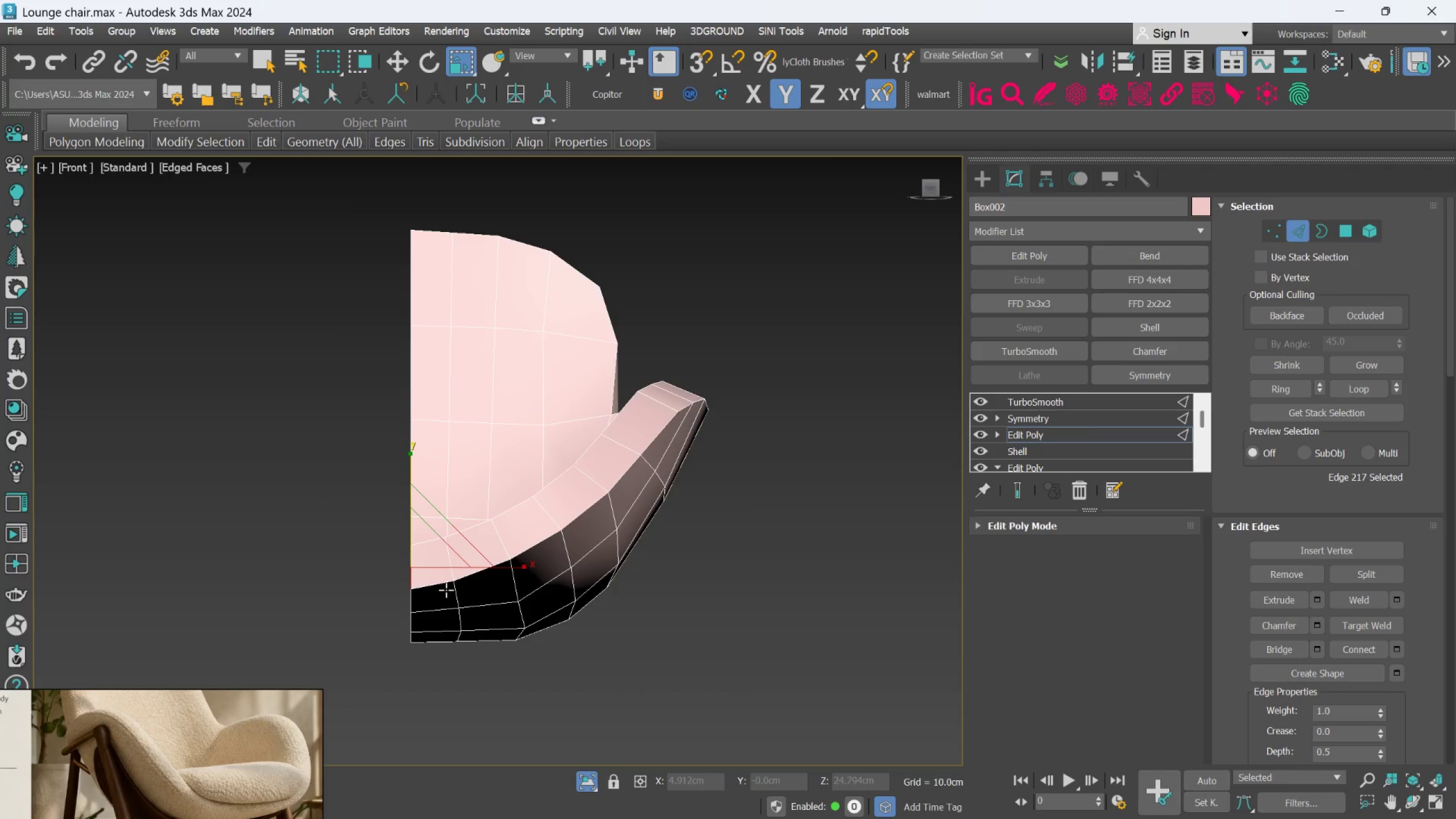 
scroll: coordinate [429, 591], scroll_direction: up, amount: 2.0
 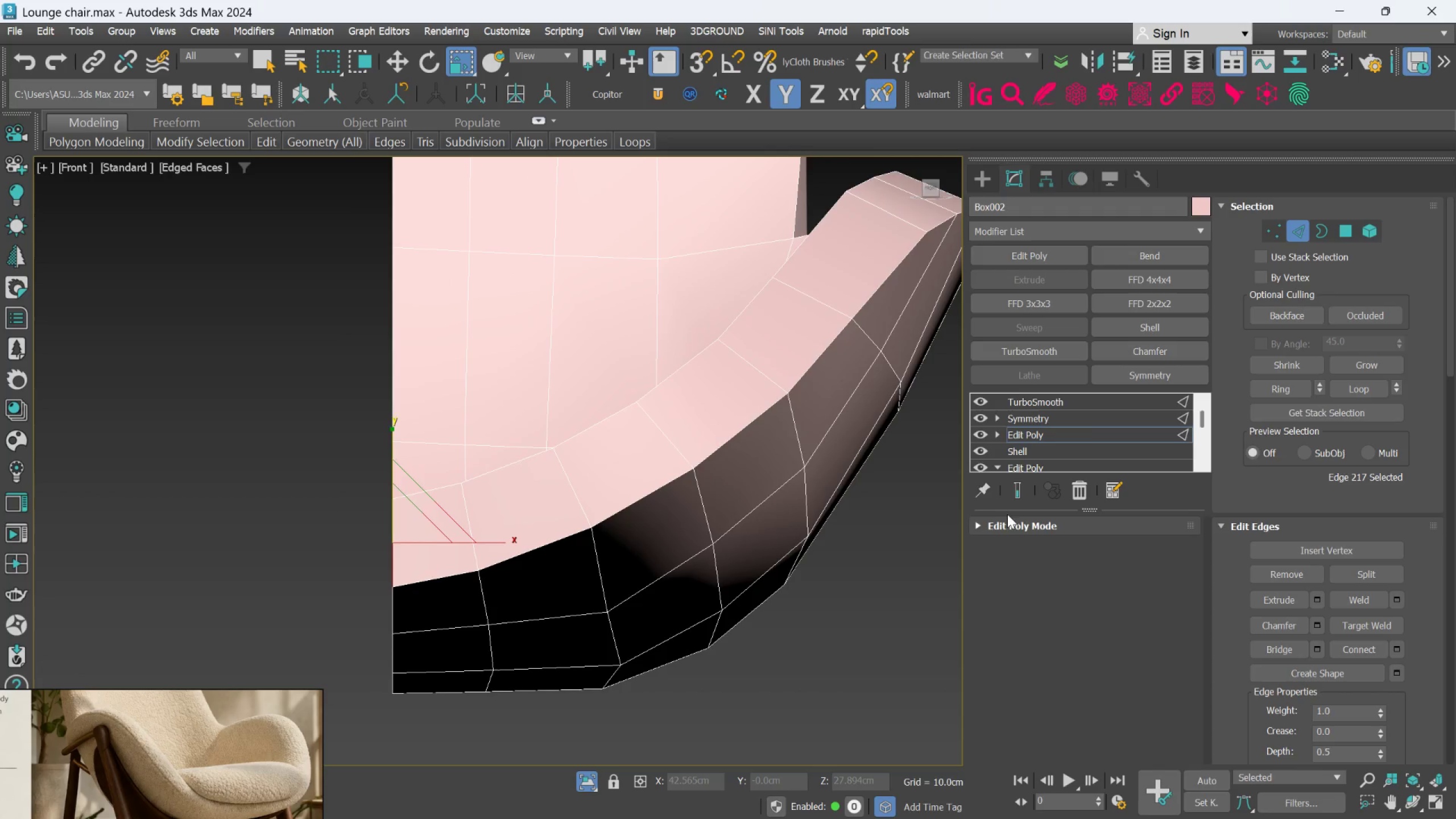 
left_click([1016, 489])
 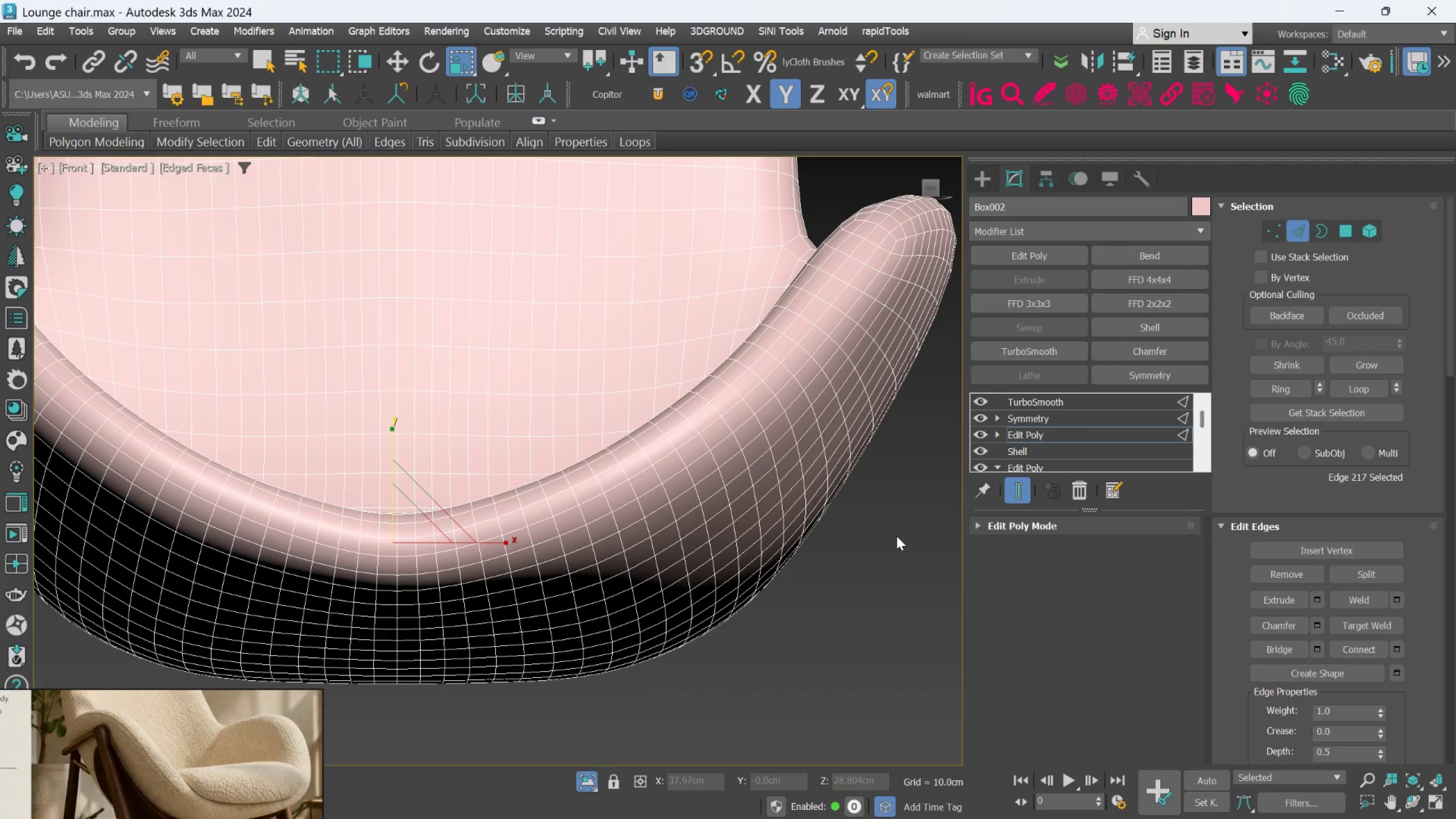 
key(W)
 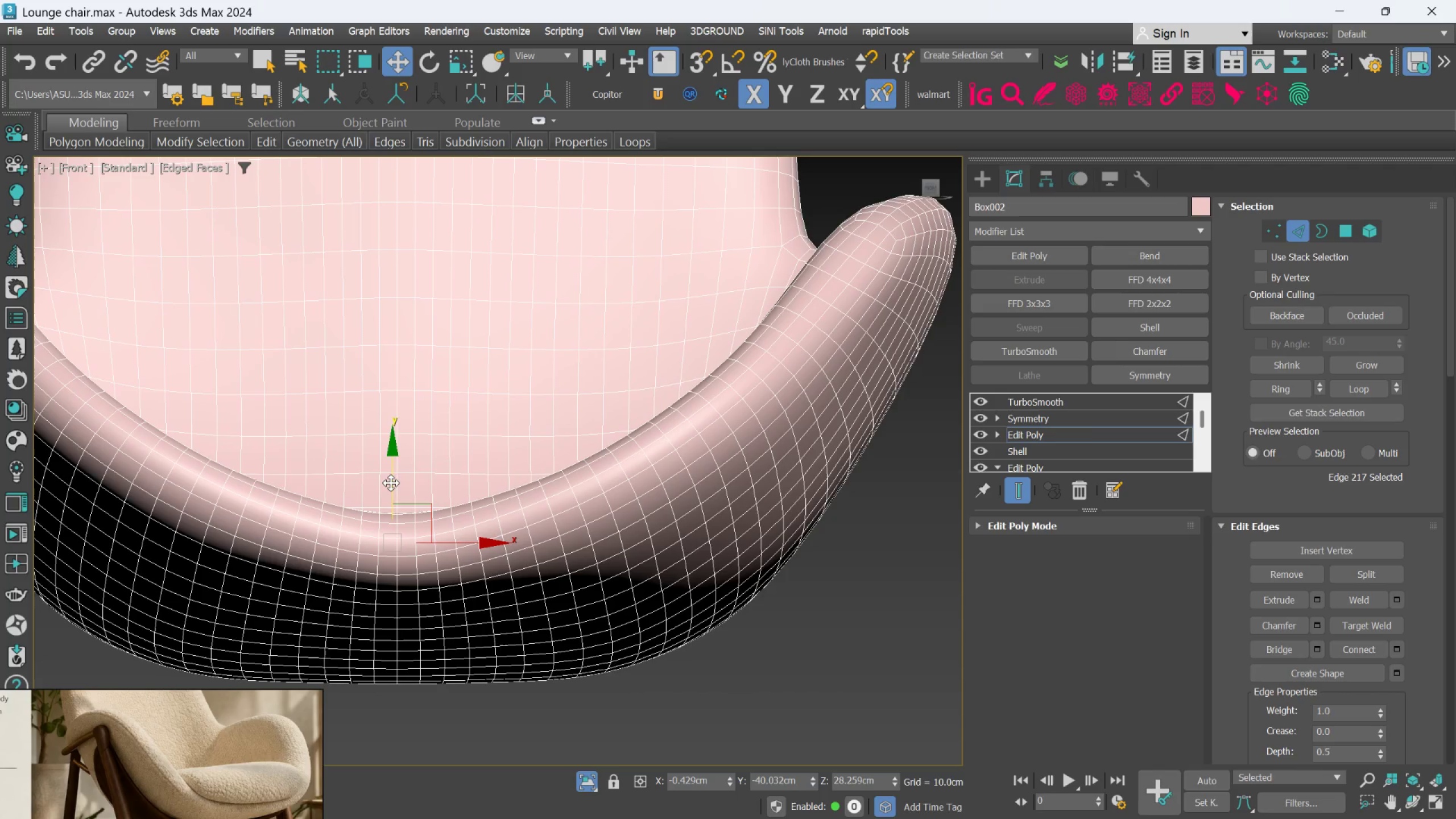 
left_click_drag(start_coordinate=[391, 483], to_coordinate=[396, 466])
 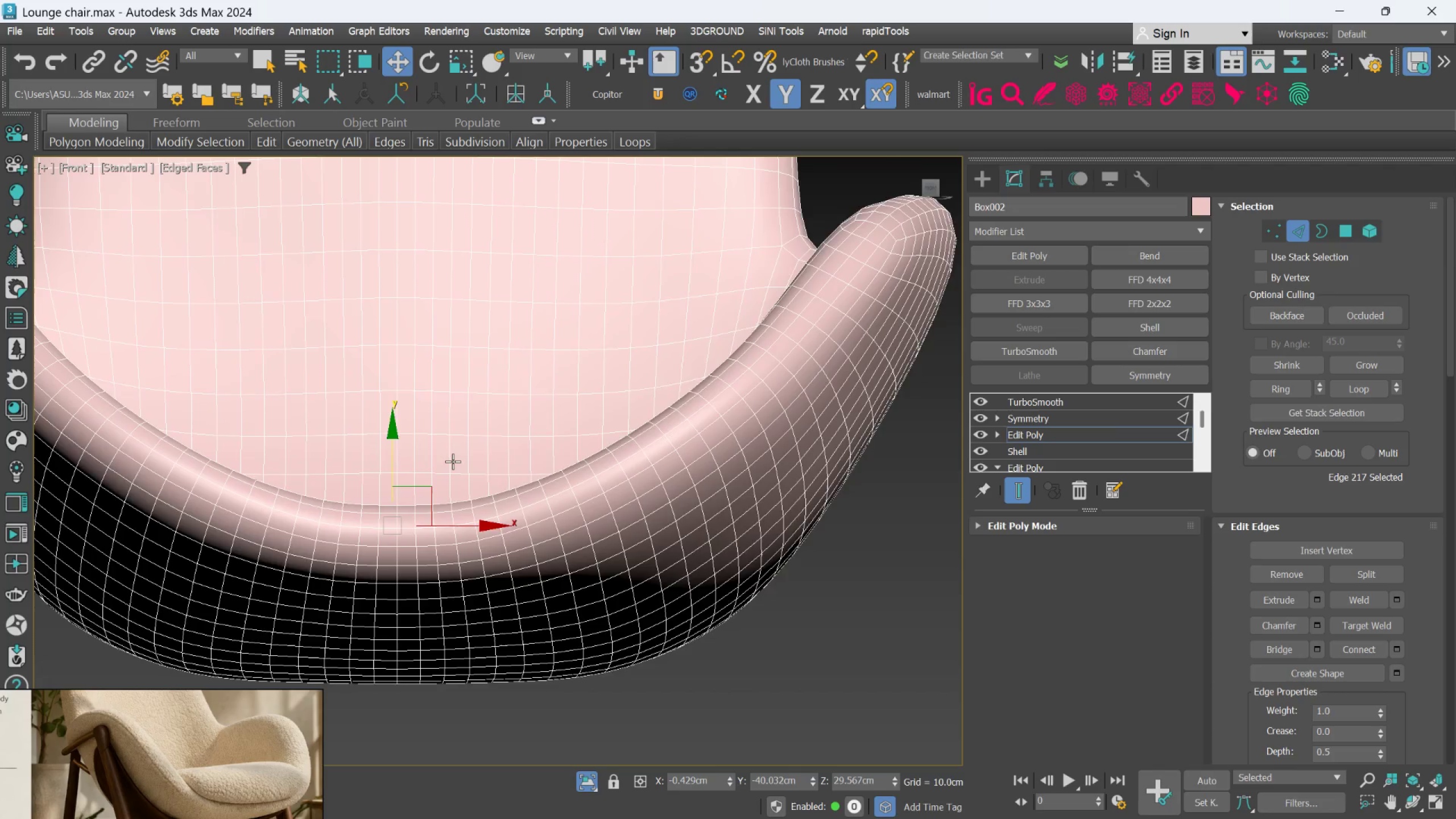 
scroll: coordinate [453, 461], scroll_direction: down, amount: 2.0
 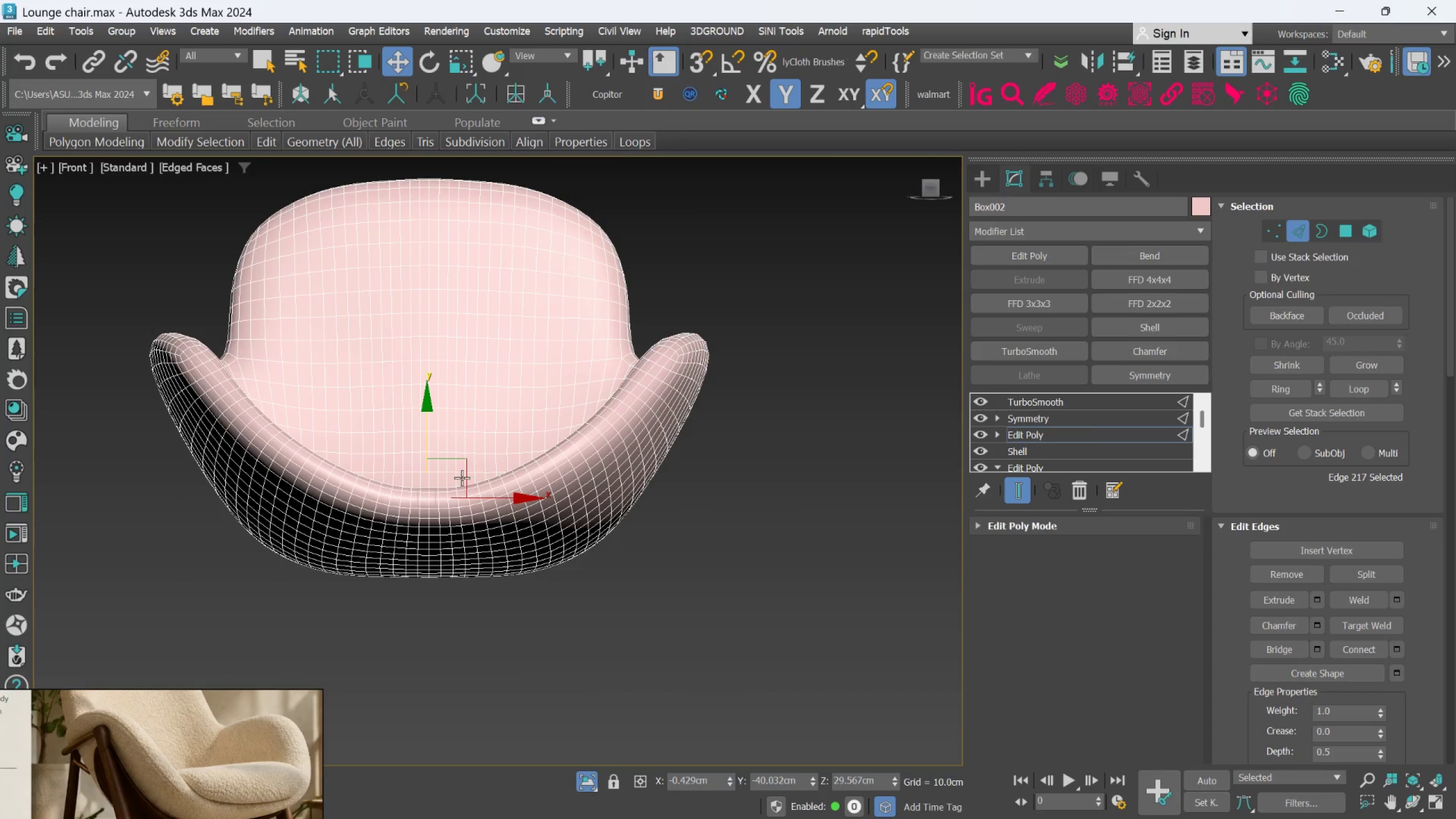 
scroll: coordinate [550, 511], scroll_direction: up, amount: 2.0
 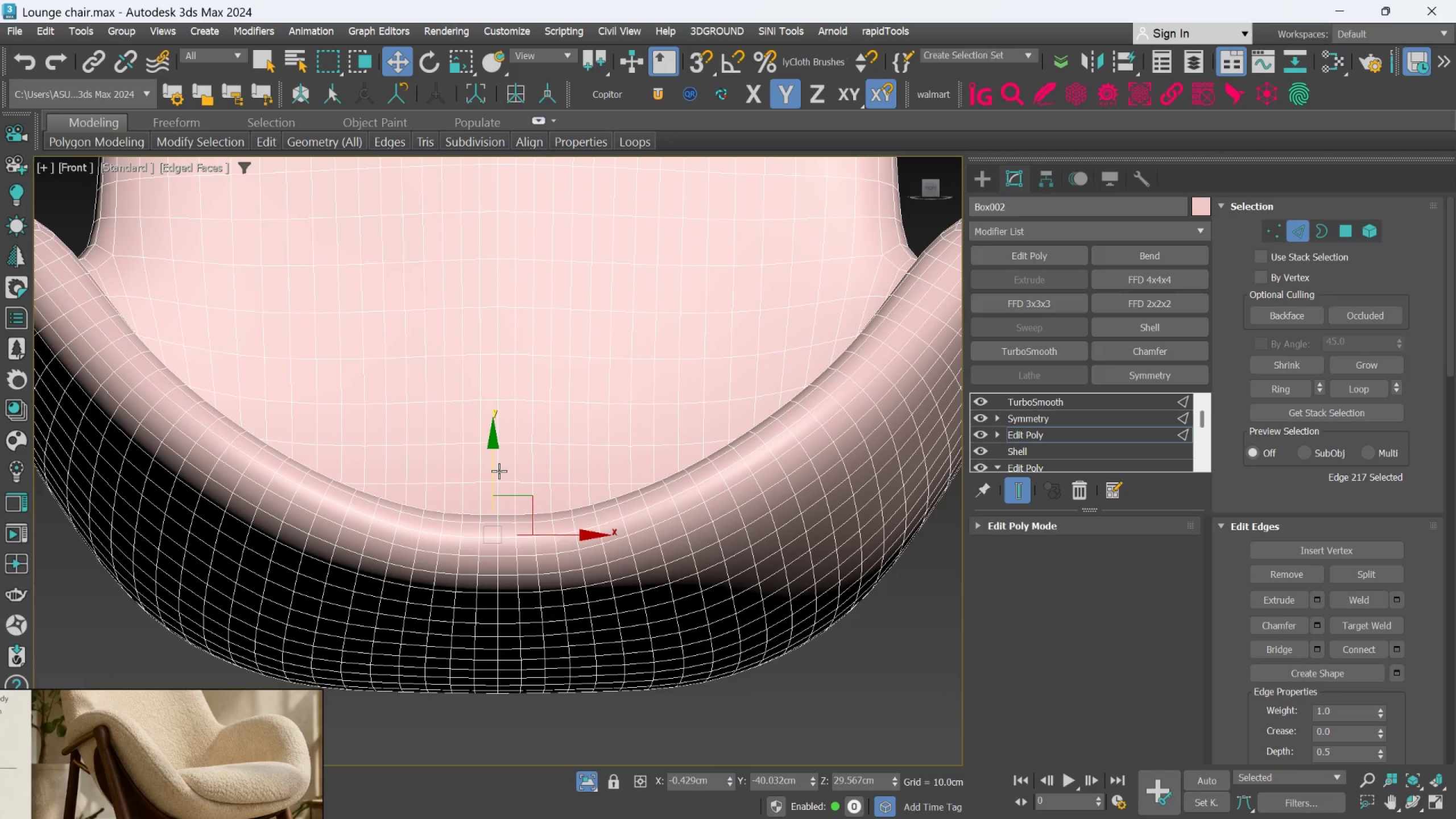 
key(Control+Z)
 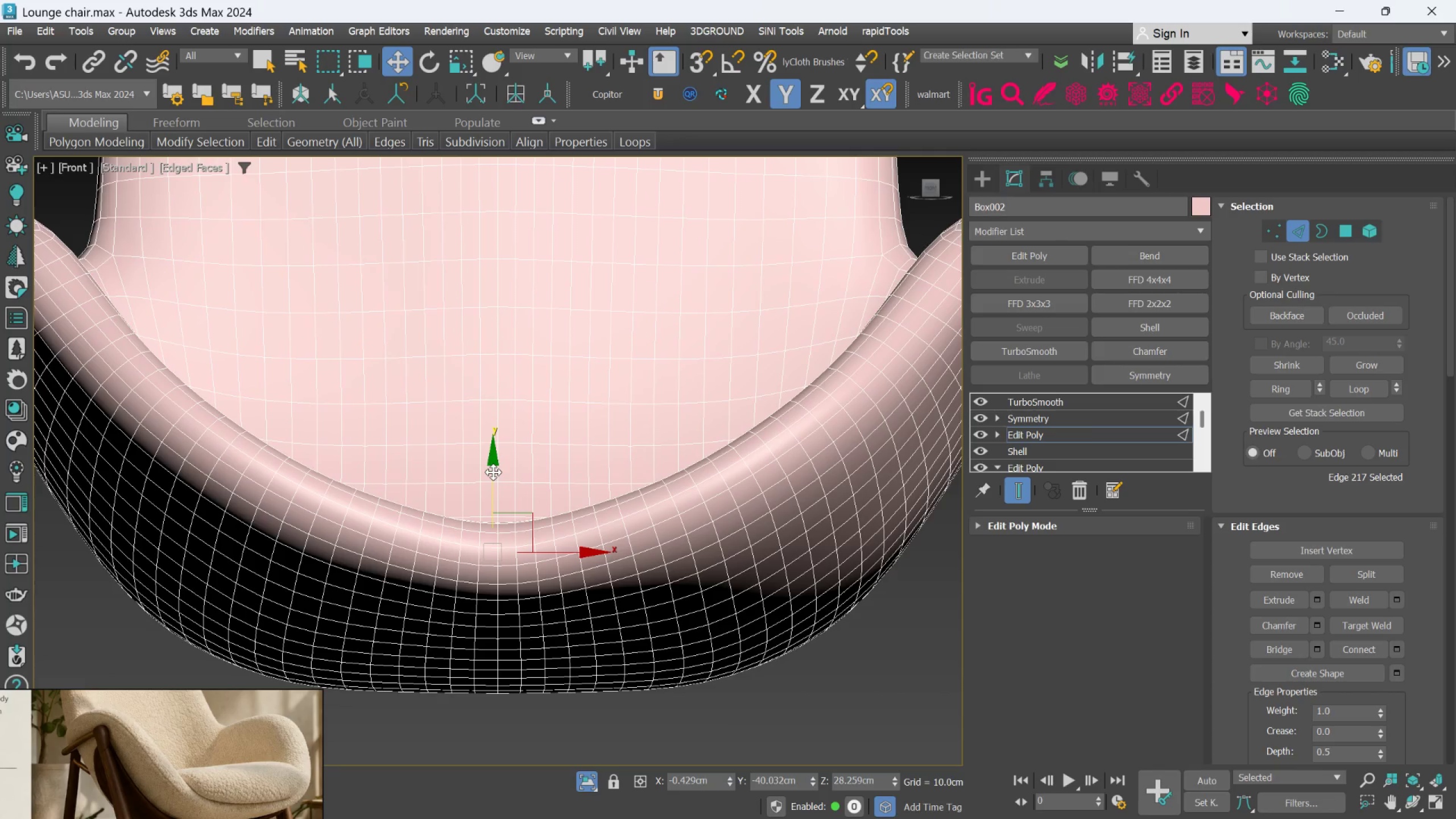 
left_click_drag(start_coordinate=[493, 472], to_coordinate=[495, 461])
 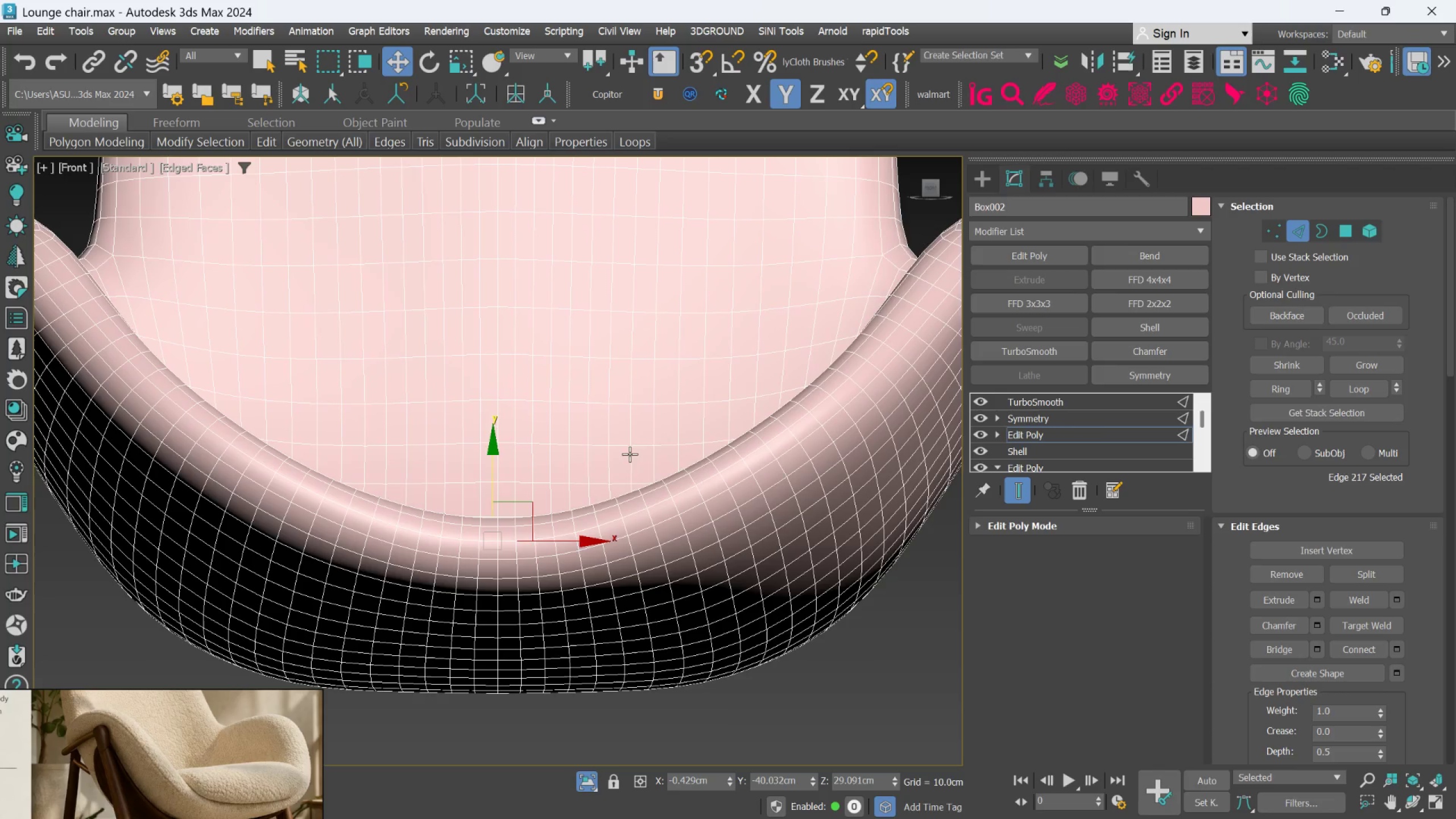 
scroll: coordinate [663, 486], scroll_direction: none, amount: 0.0
 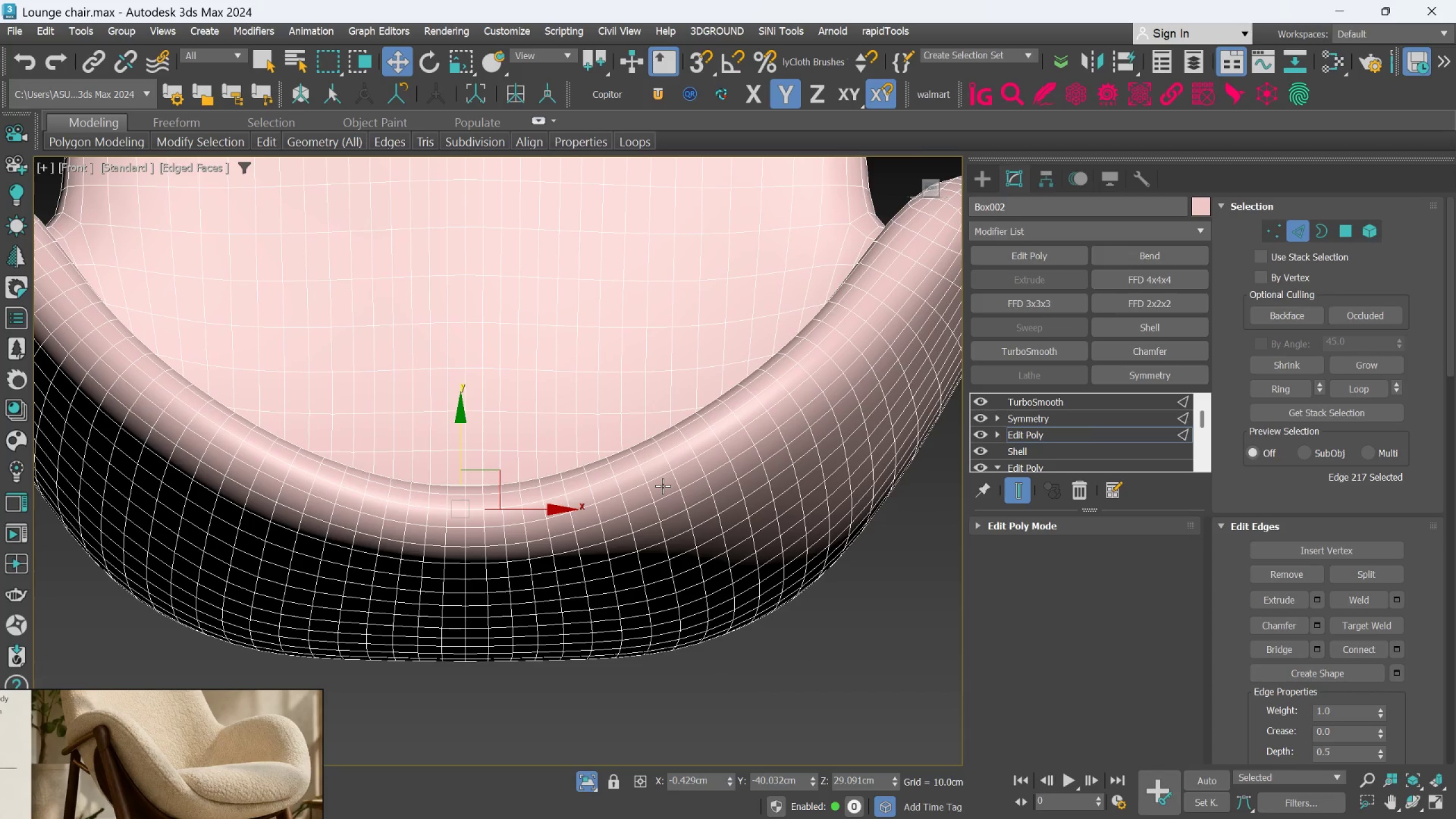 
scroll: coordinate [663, 486], scroll_direction: down, amount: 1.0
 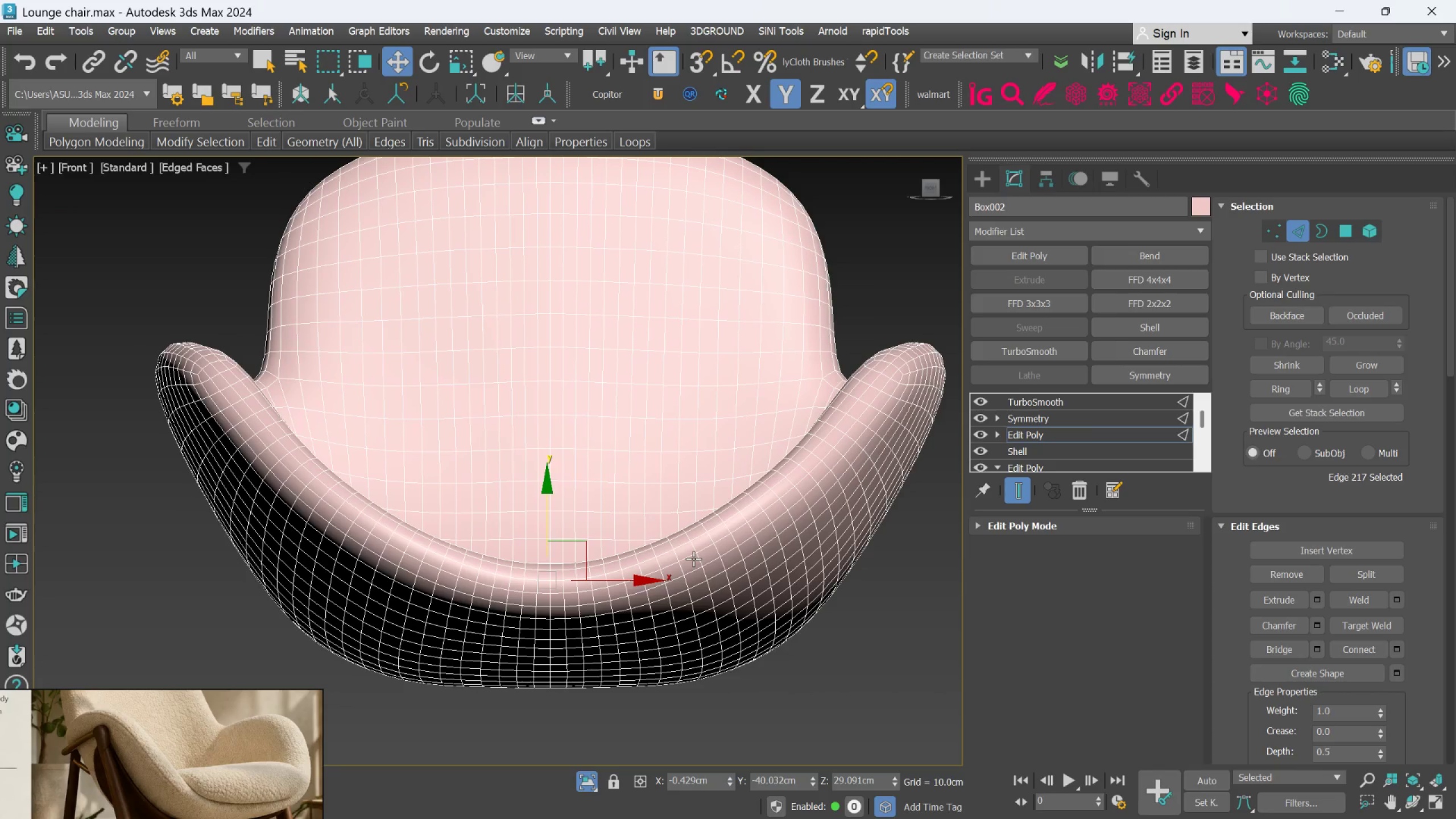 
left_click([1021, 489])
 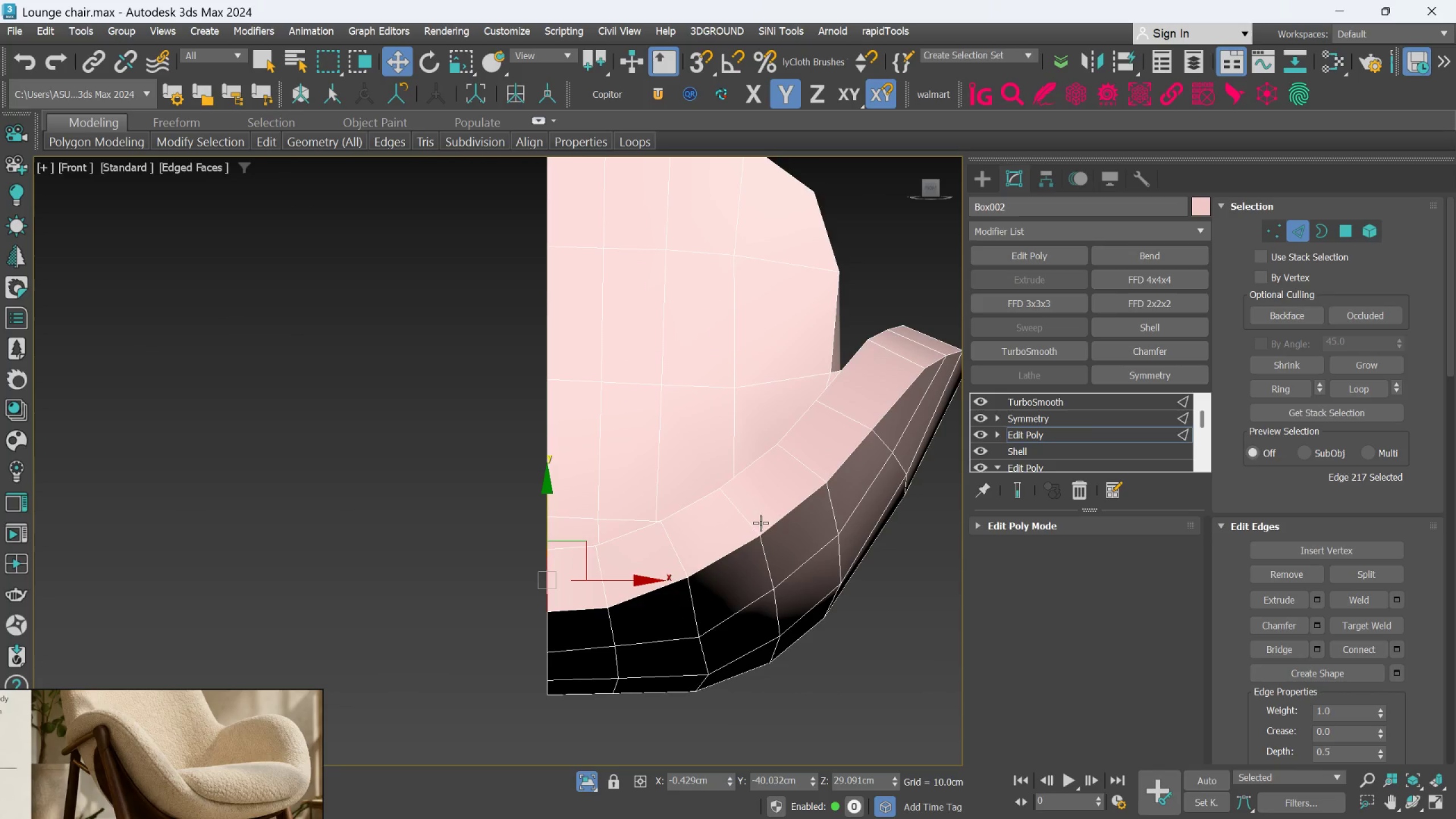 
scroll: coordinate [559, 633], scroll_direction: up, amount: 3.0
 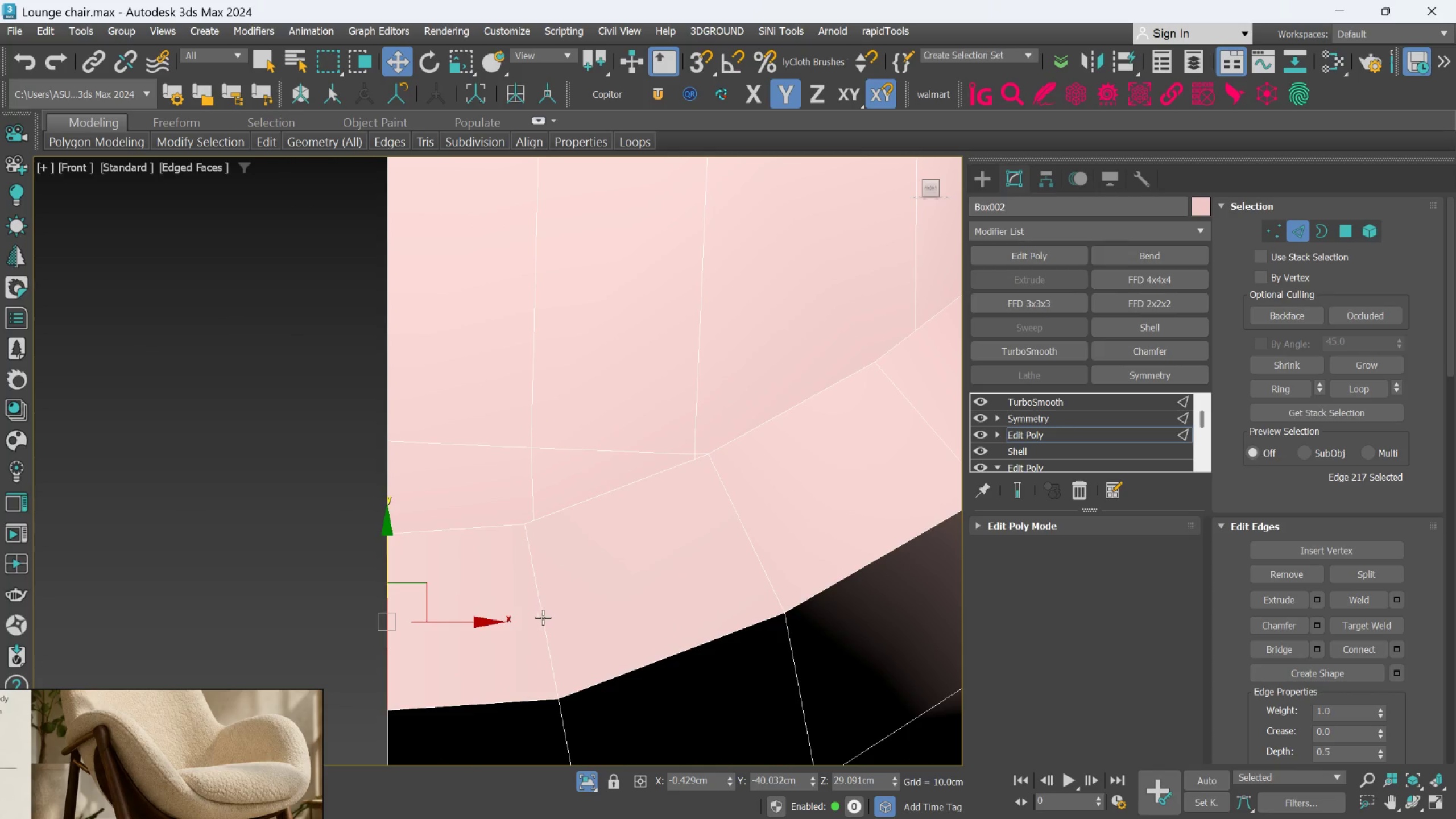 
left_click([542, 617])
 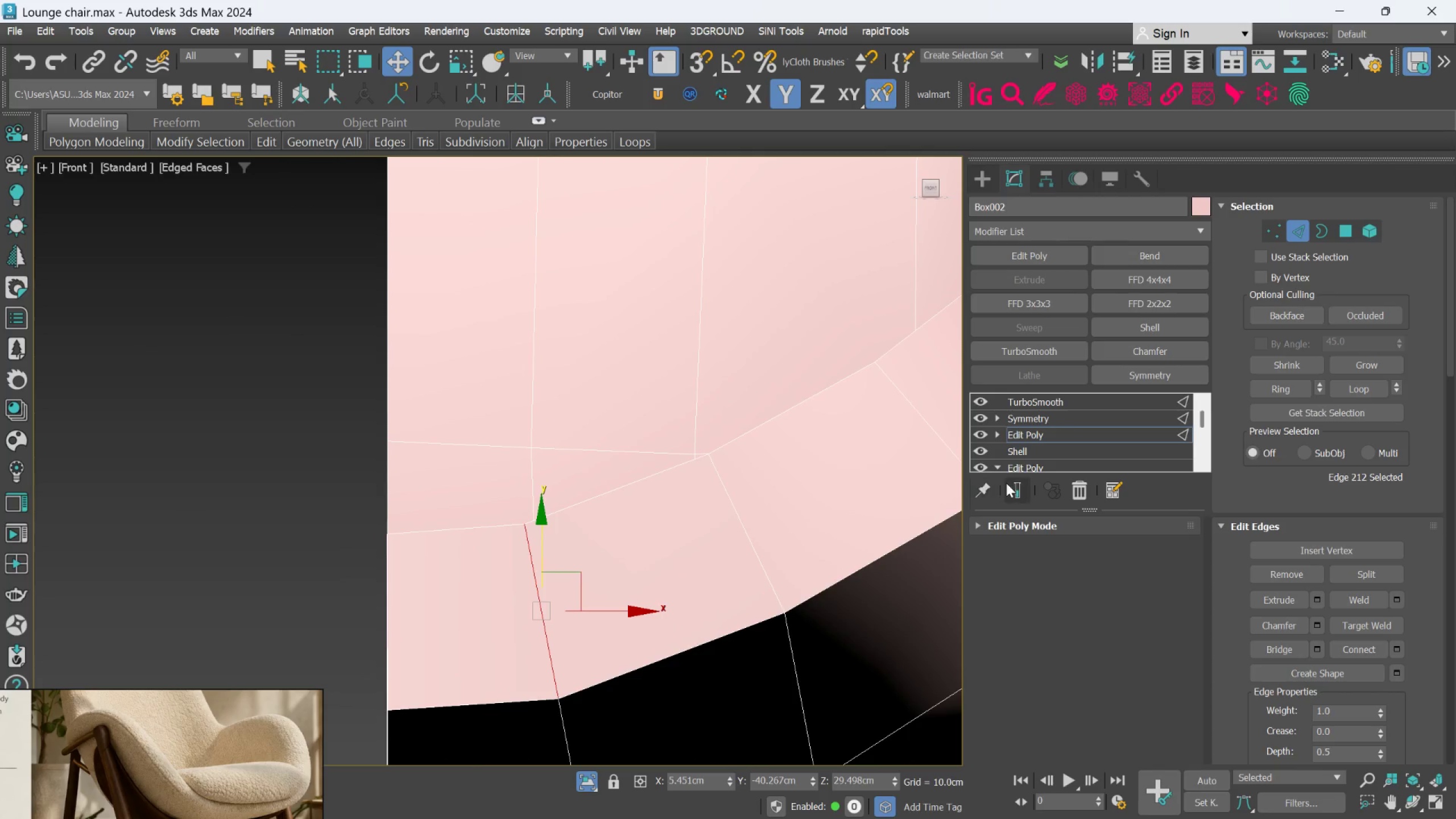 
left_click([1012, 486])
 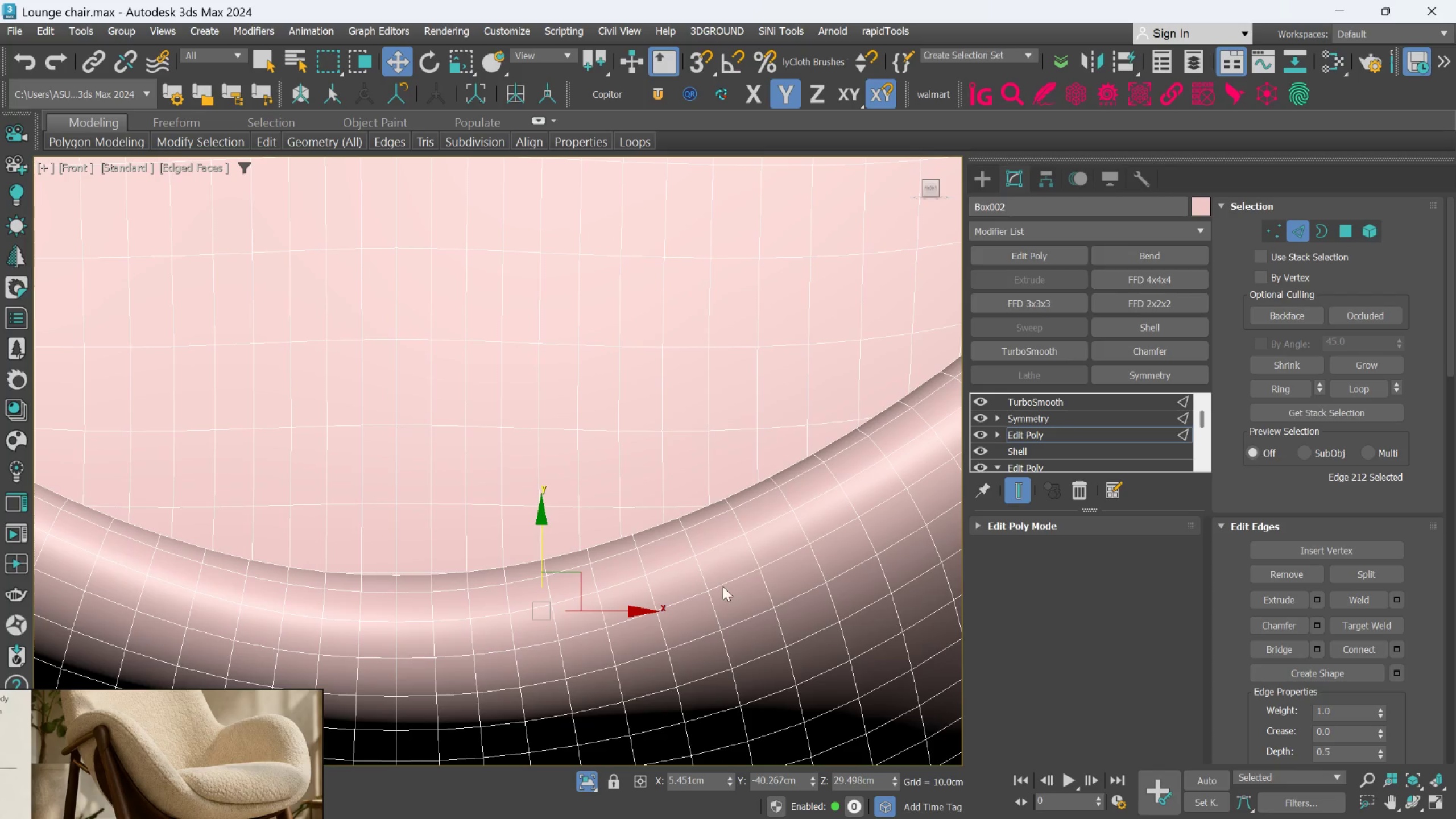 
scroll: coordinate [605, 590], scroll_direction: down, amount: 3.0
 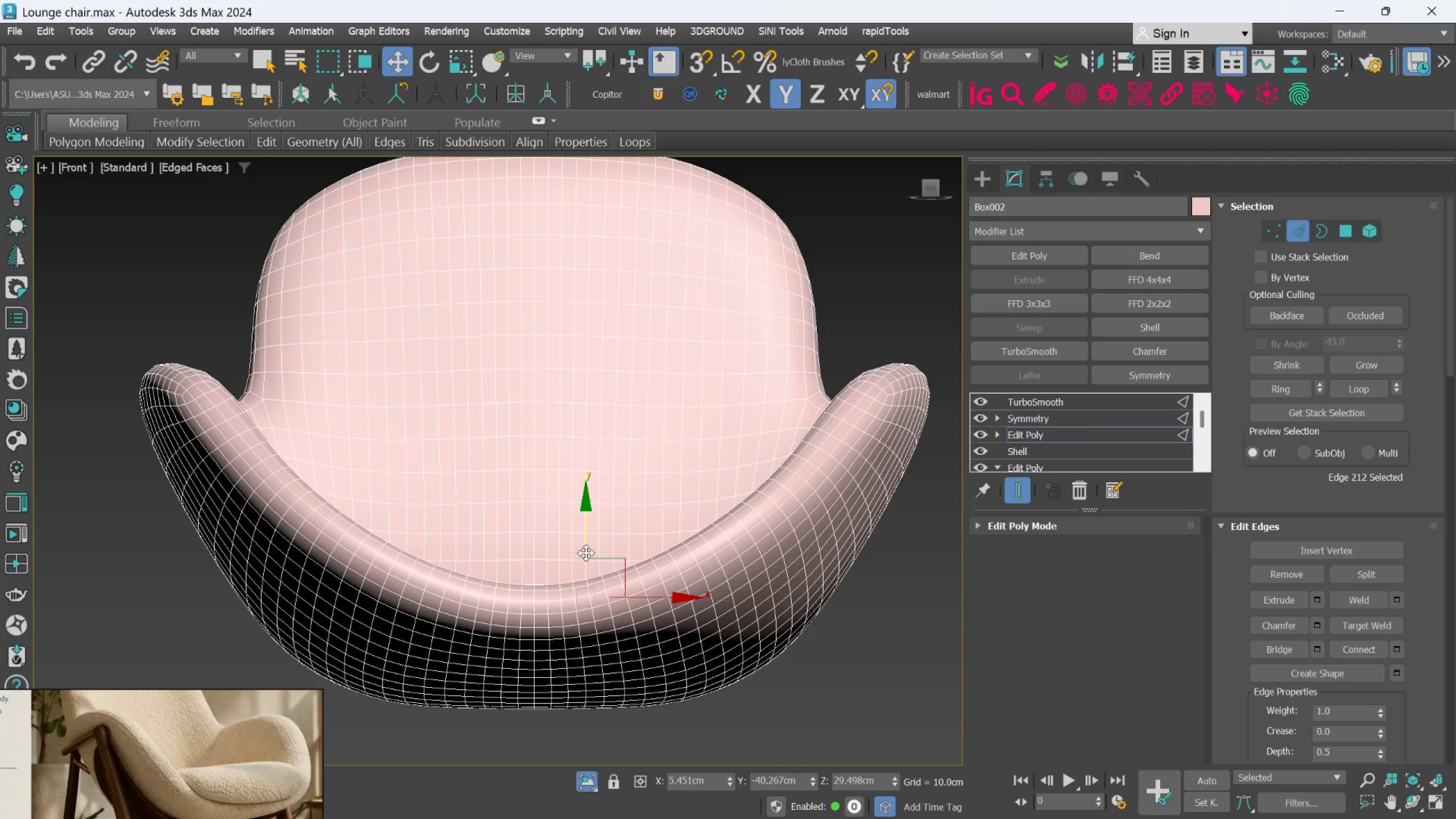 
left_click_drag(start_coordinate=[586, 551], to_coordinate=[586, 554])
 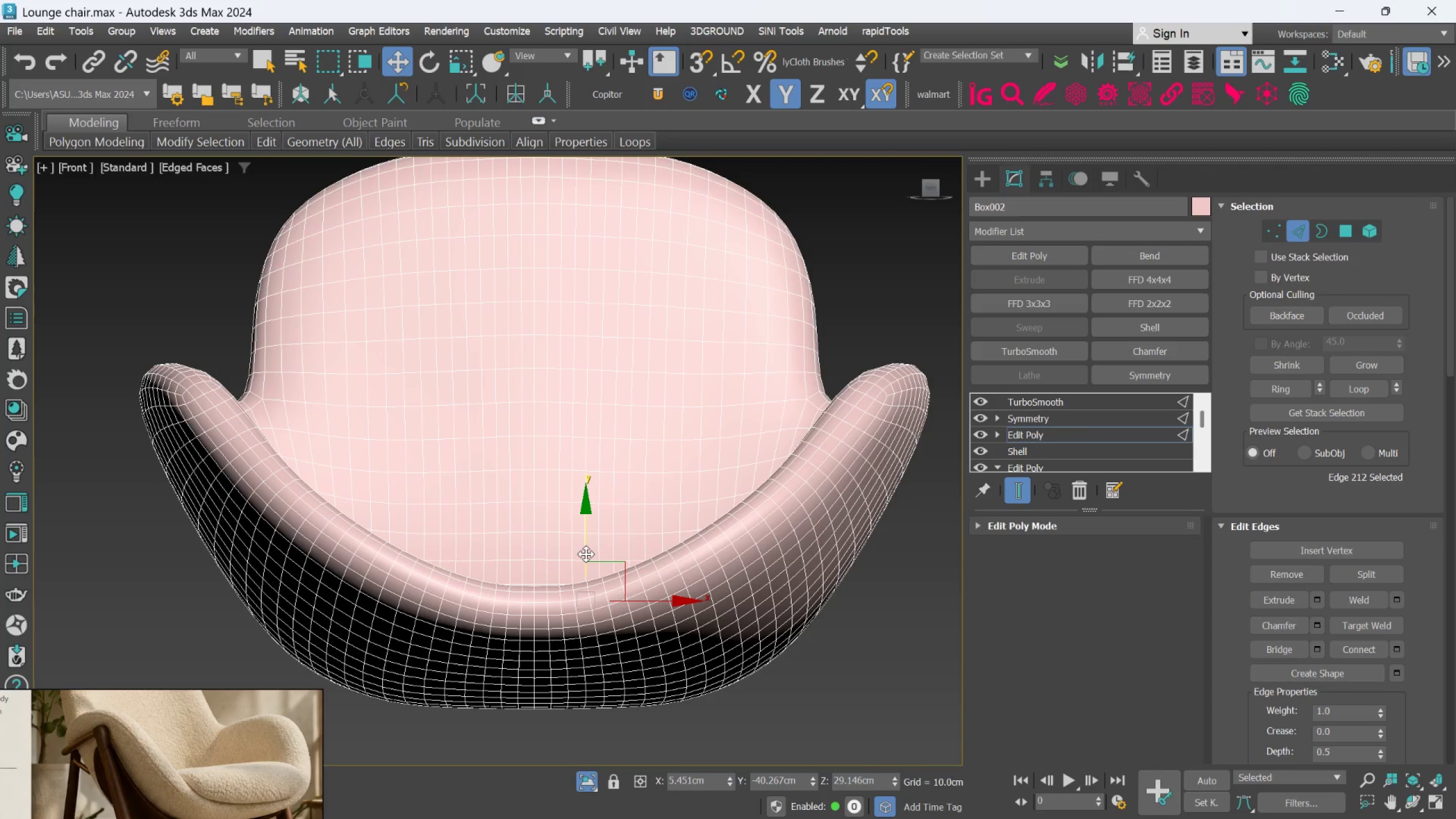 
key(Control+Z)
 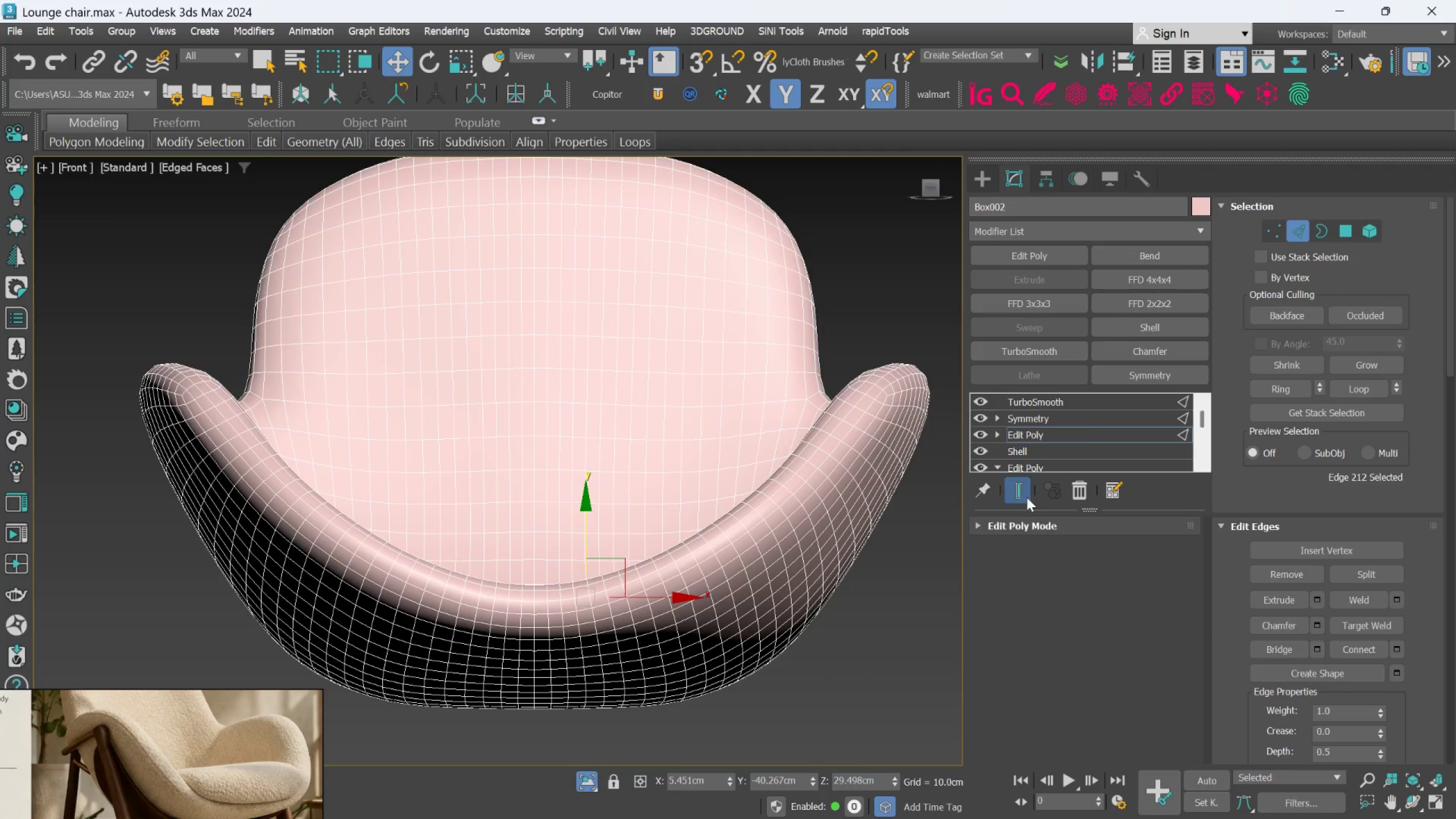 
left_click([1028, 494])
 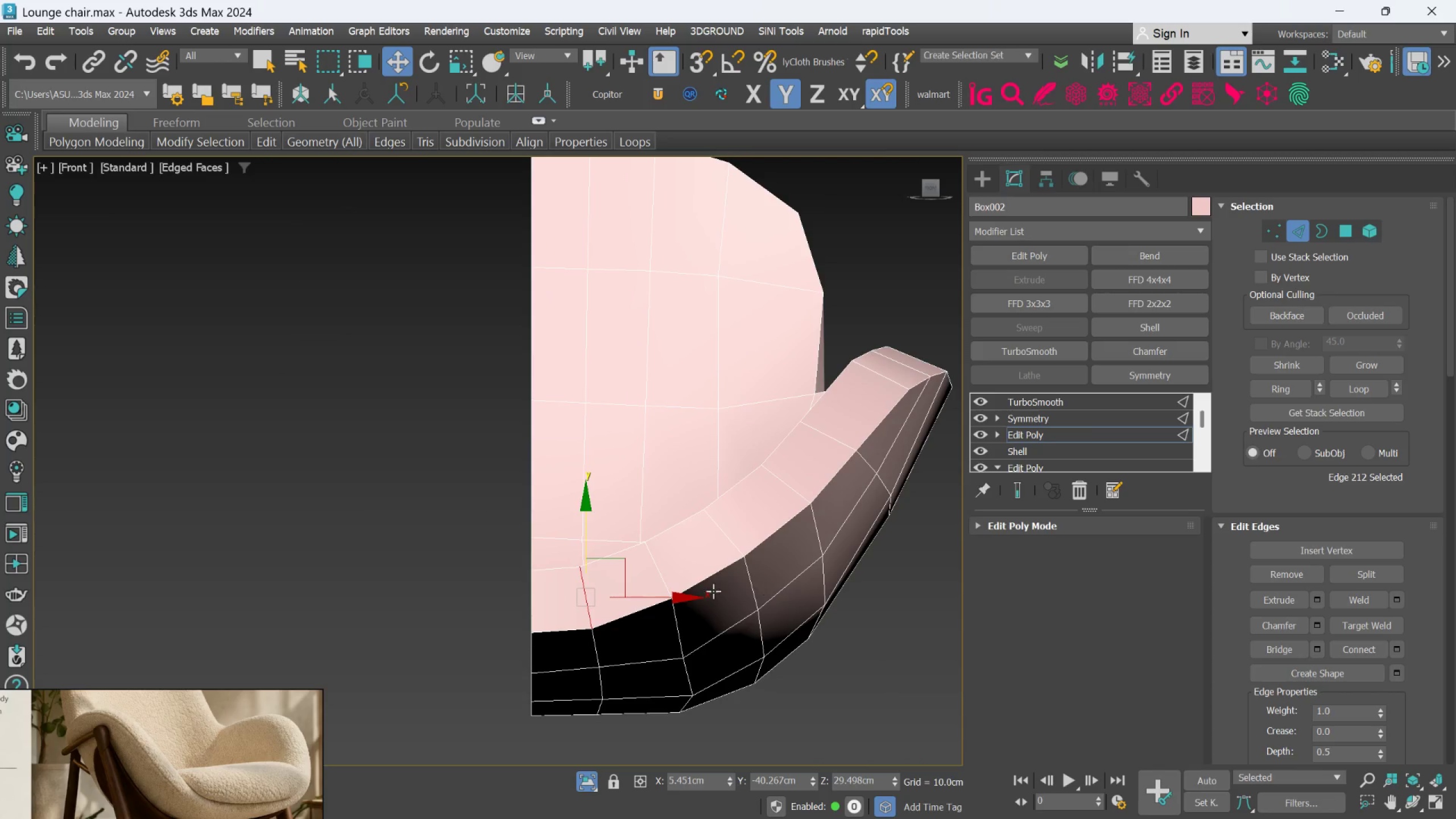 
scroll: coordinate [698, 592], scroll_direction: up, amount: 2.0
 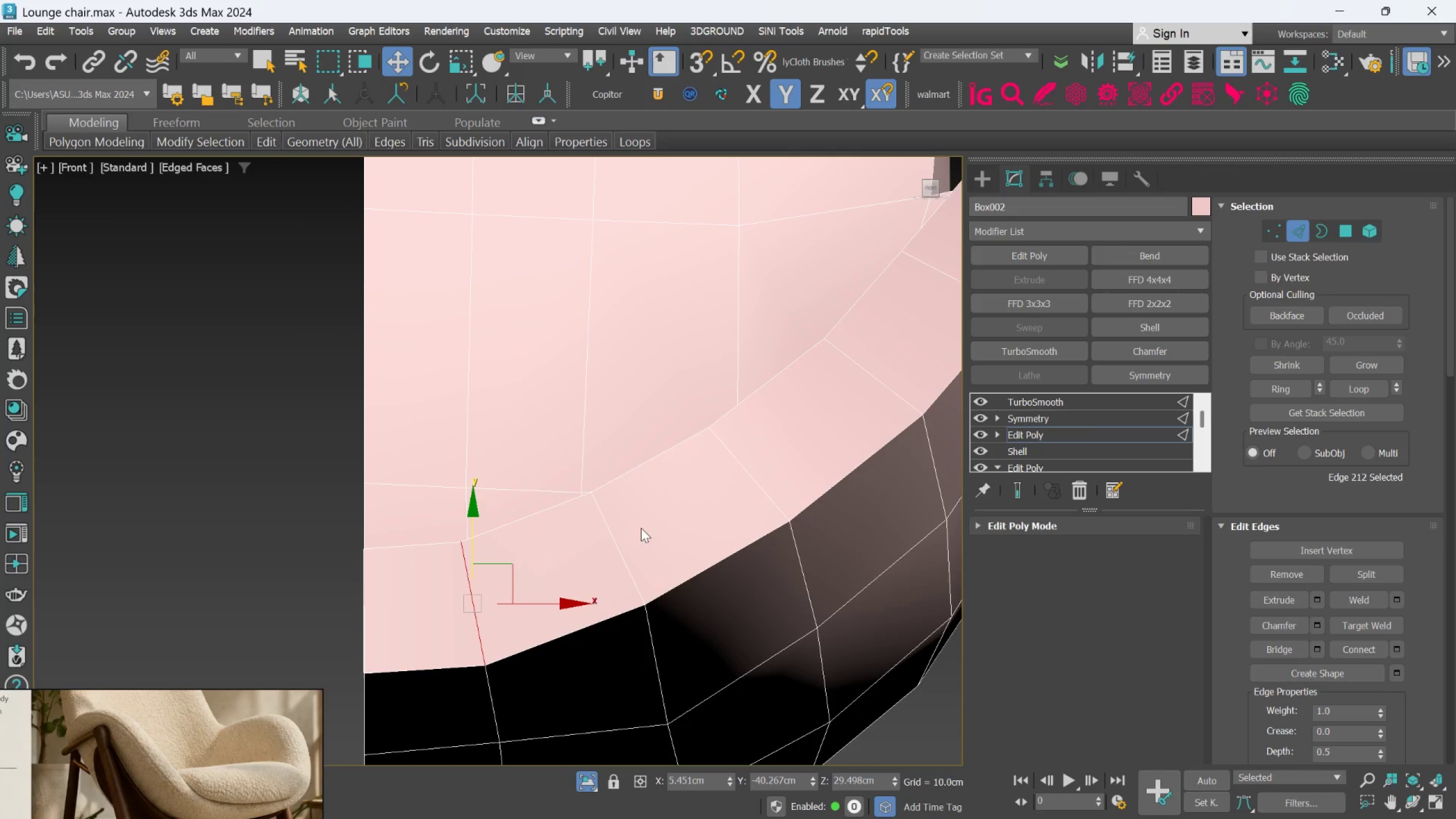 
left_click([617, 544])
 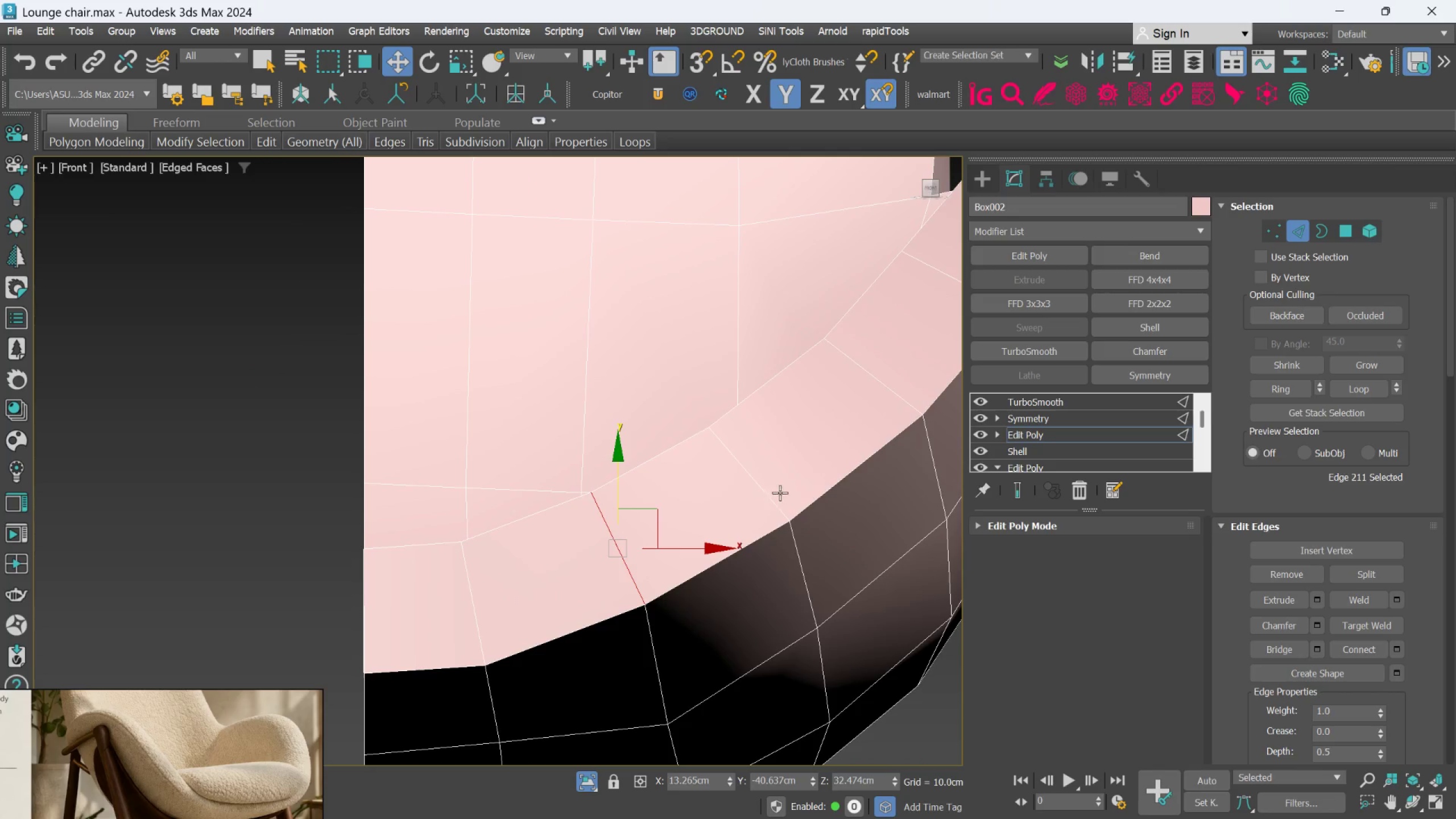 
scroll: coordinate [708, 507], scroll_direction: down, amount: 2.0
 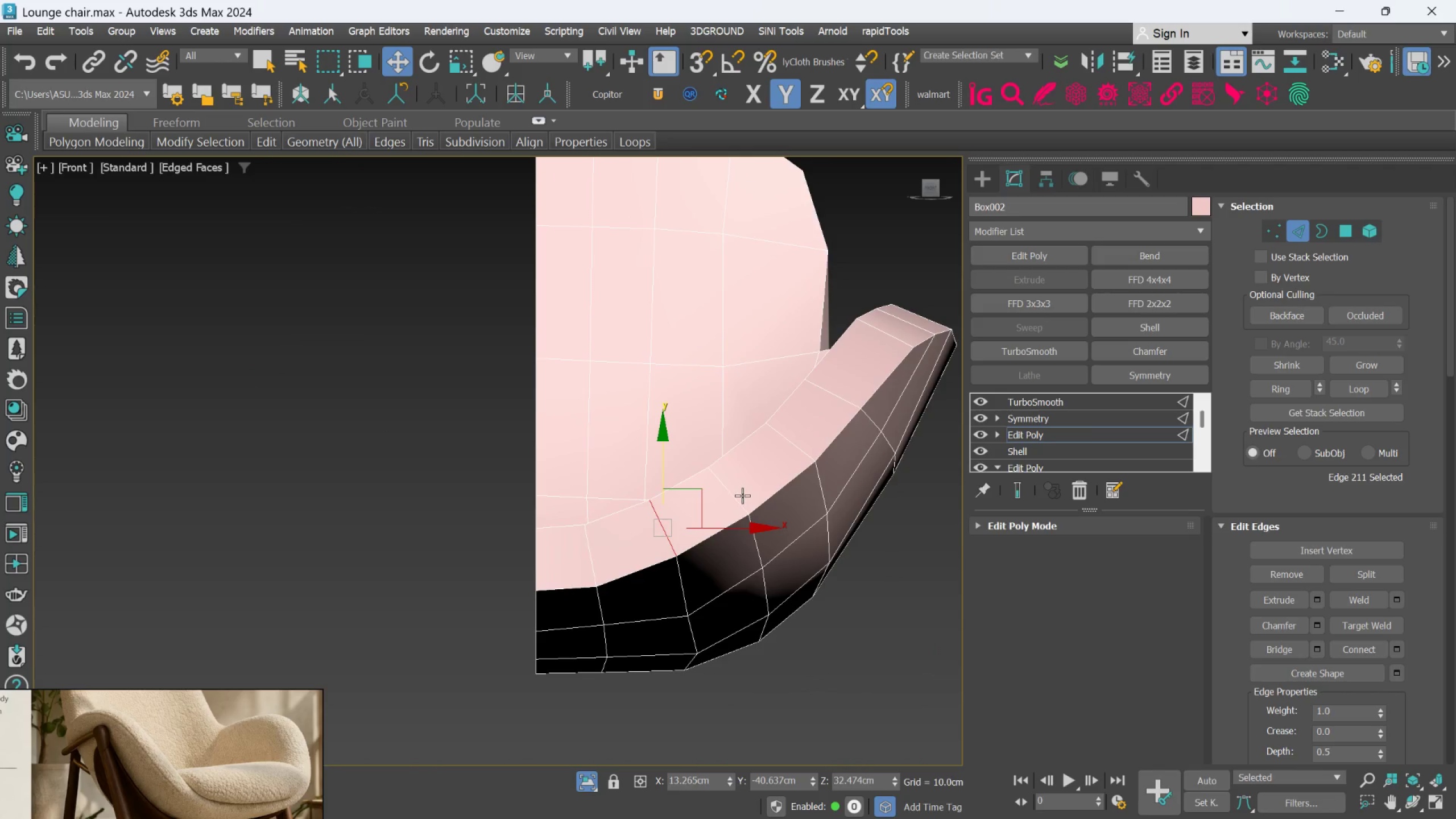 
scroll: coordinate [742, 495], scroll_direction: up, amount: 1.0
 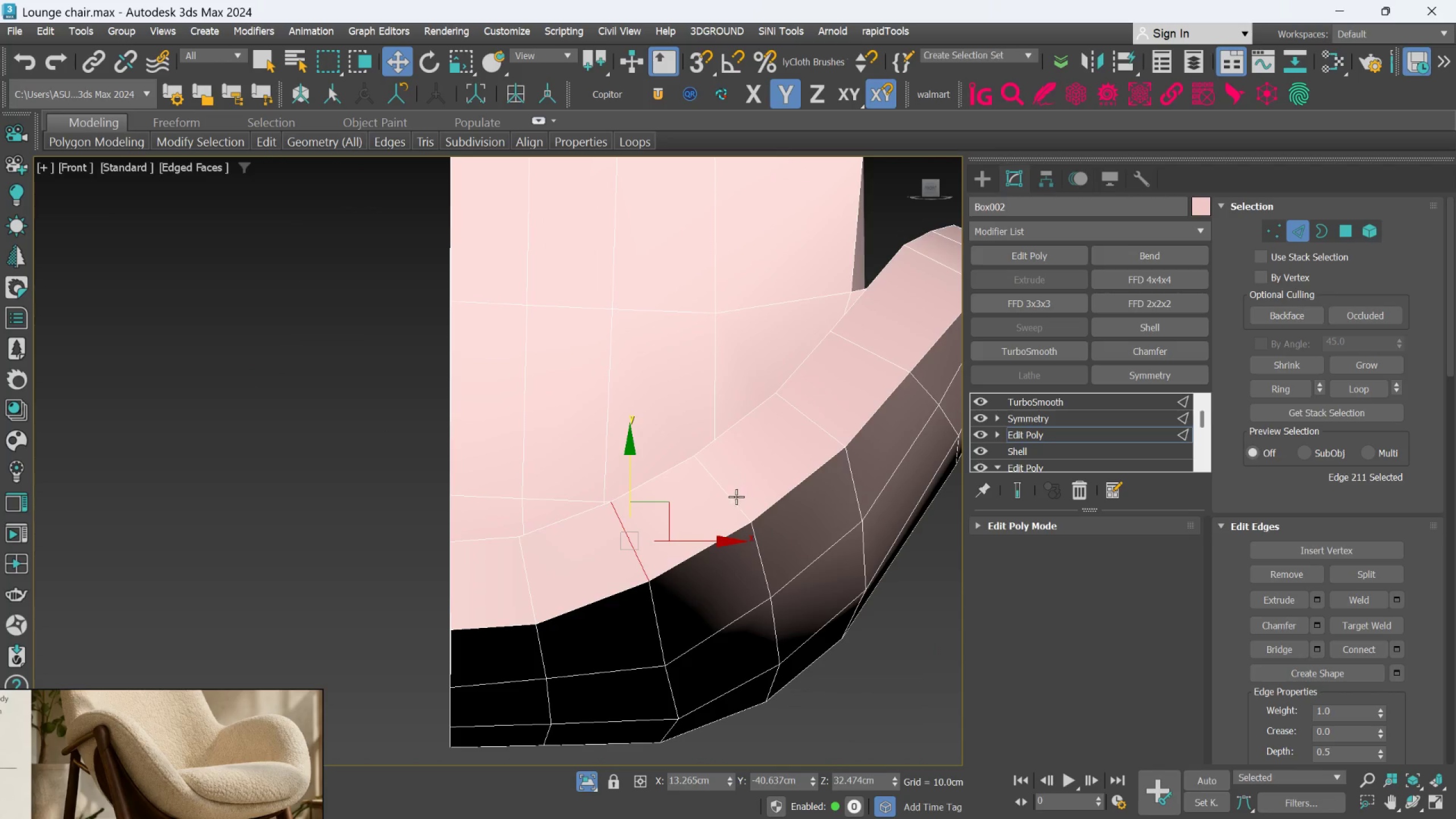 
left_click([736, 497])
 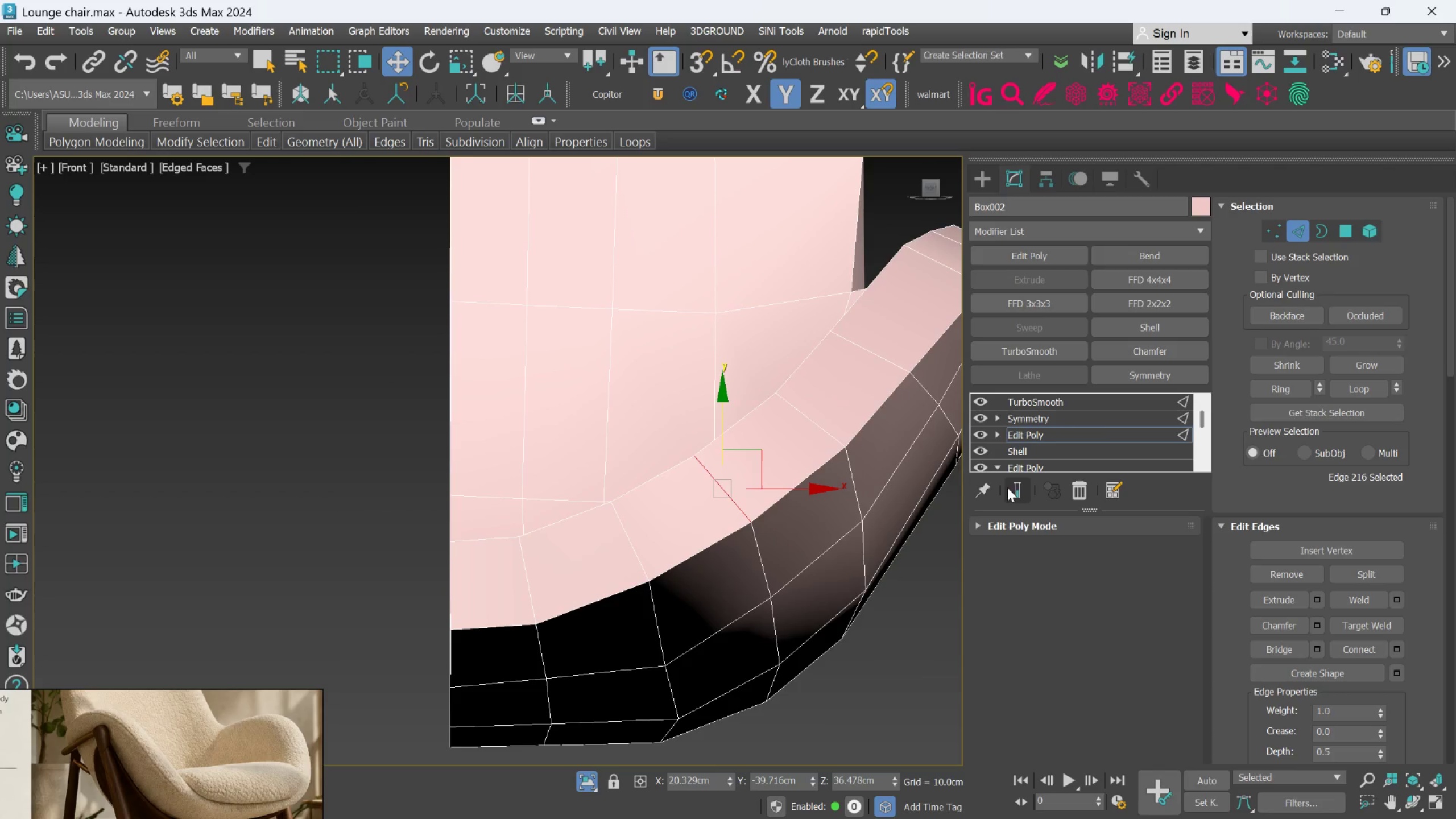 
left_click([1014, 489])
 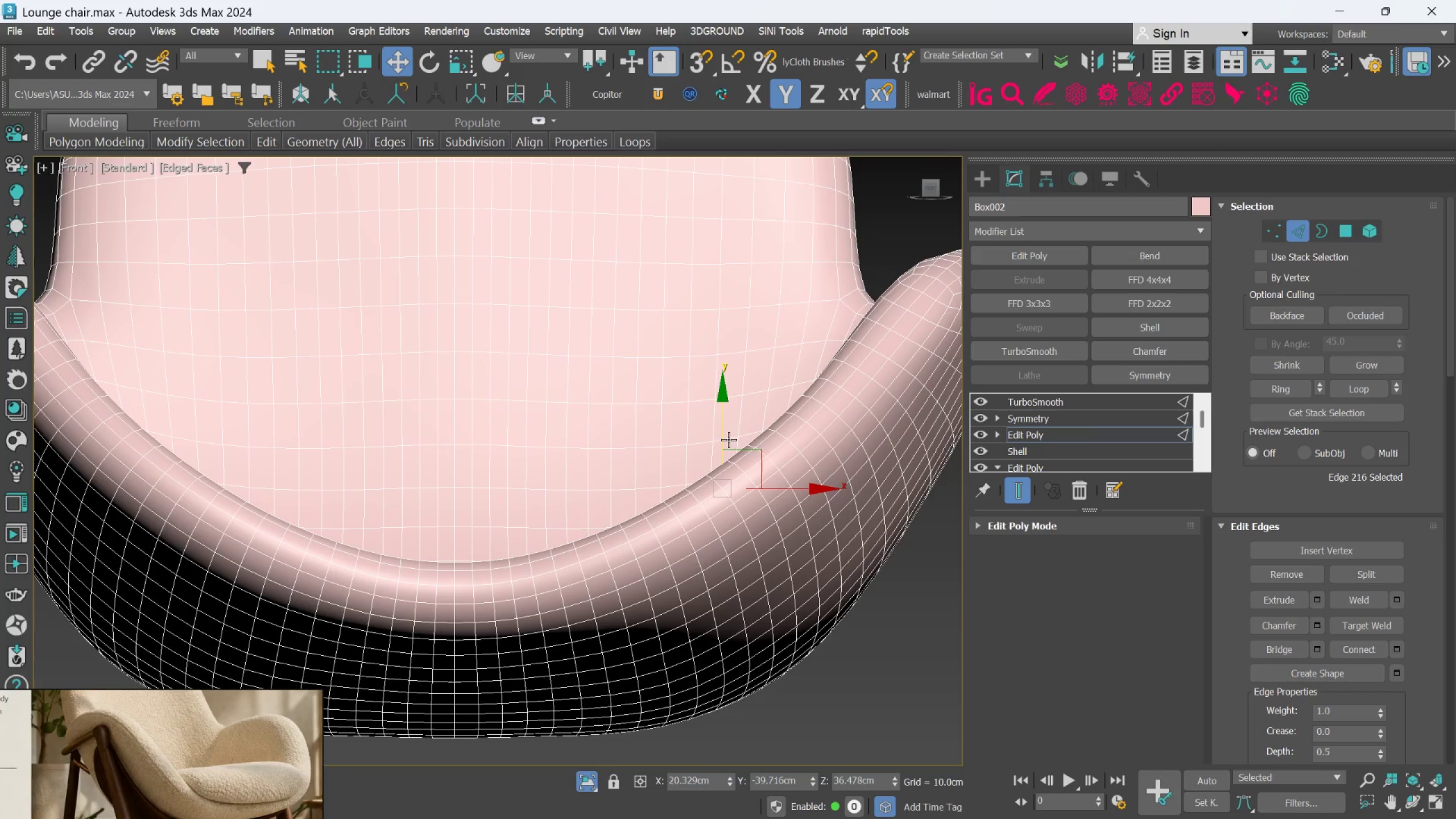 
left_click_drag(start_coordinate=[723, 436], to_coordinate=[738, 462])
 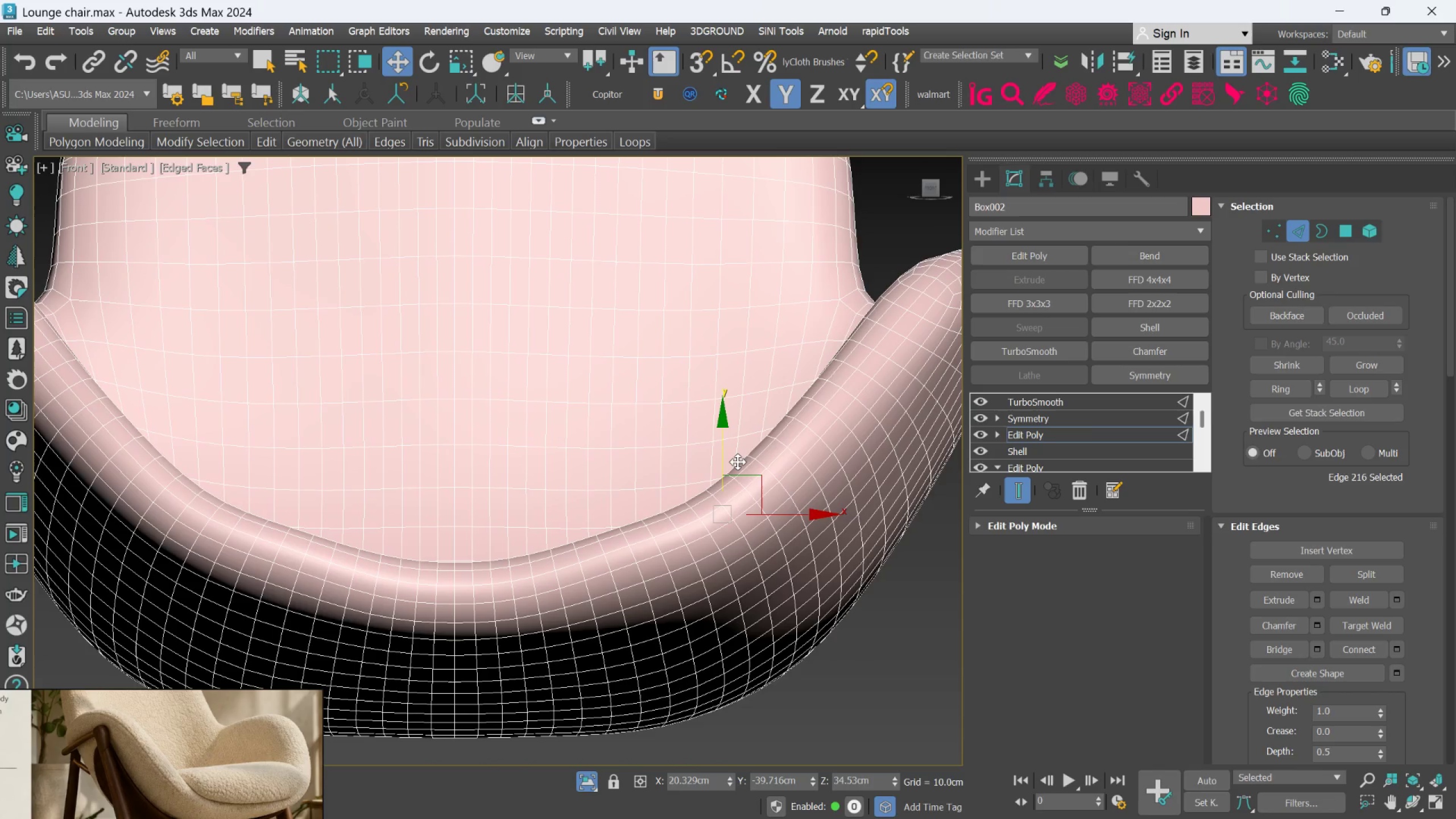 
key(Control+ControlLeft)
 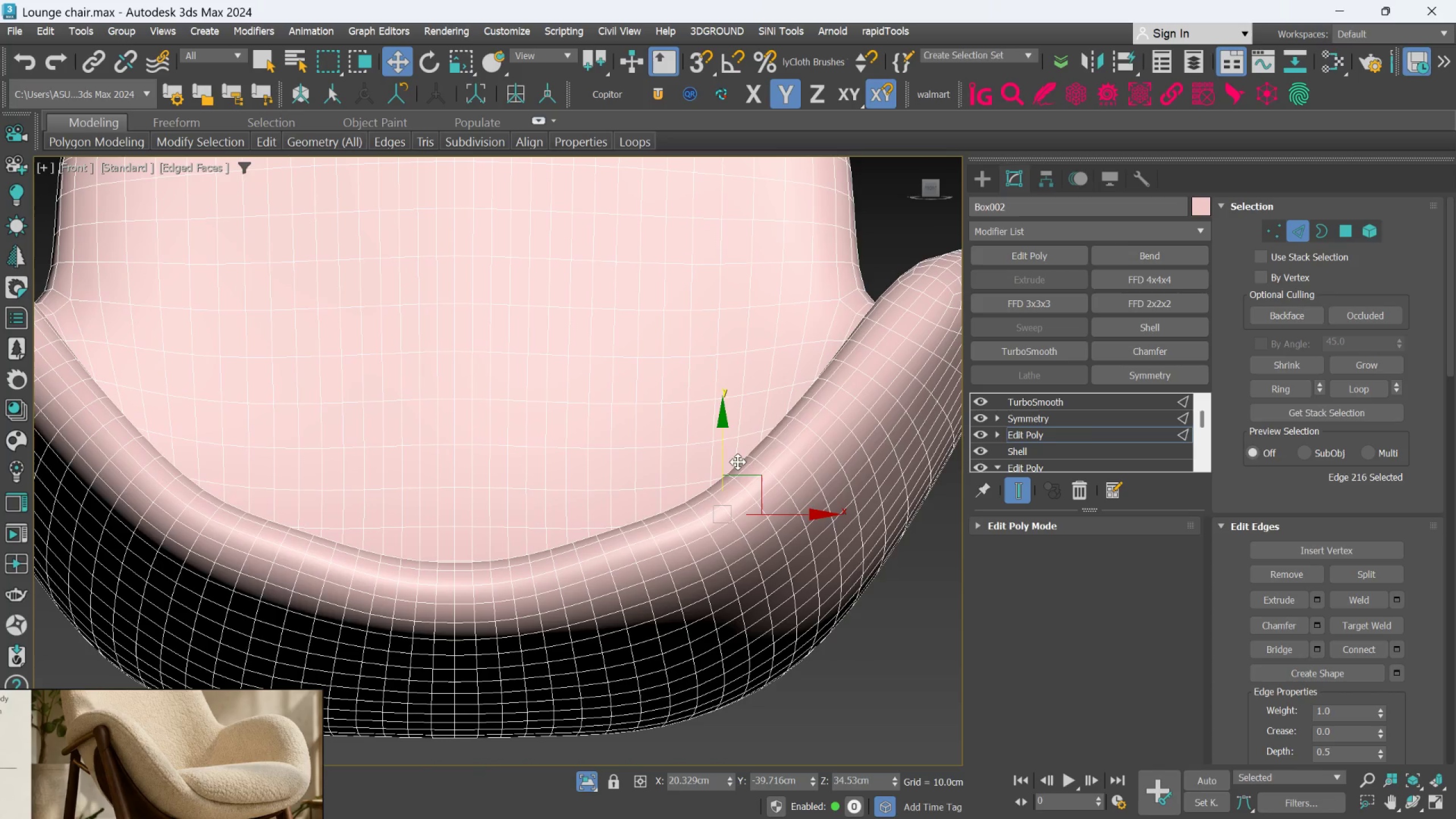 
key(Control+Z)
 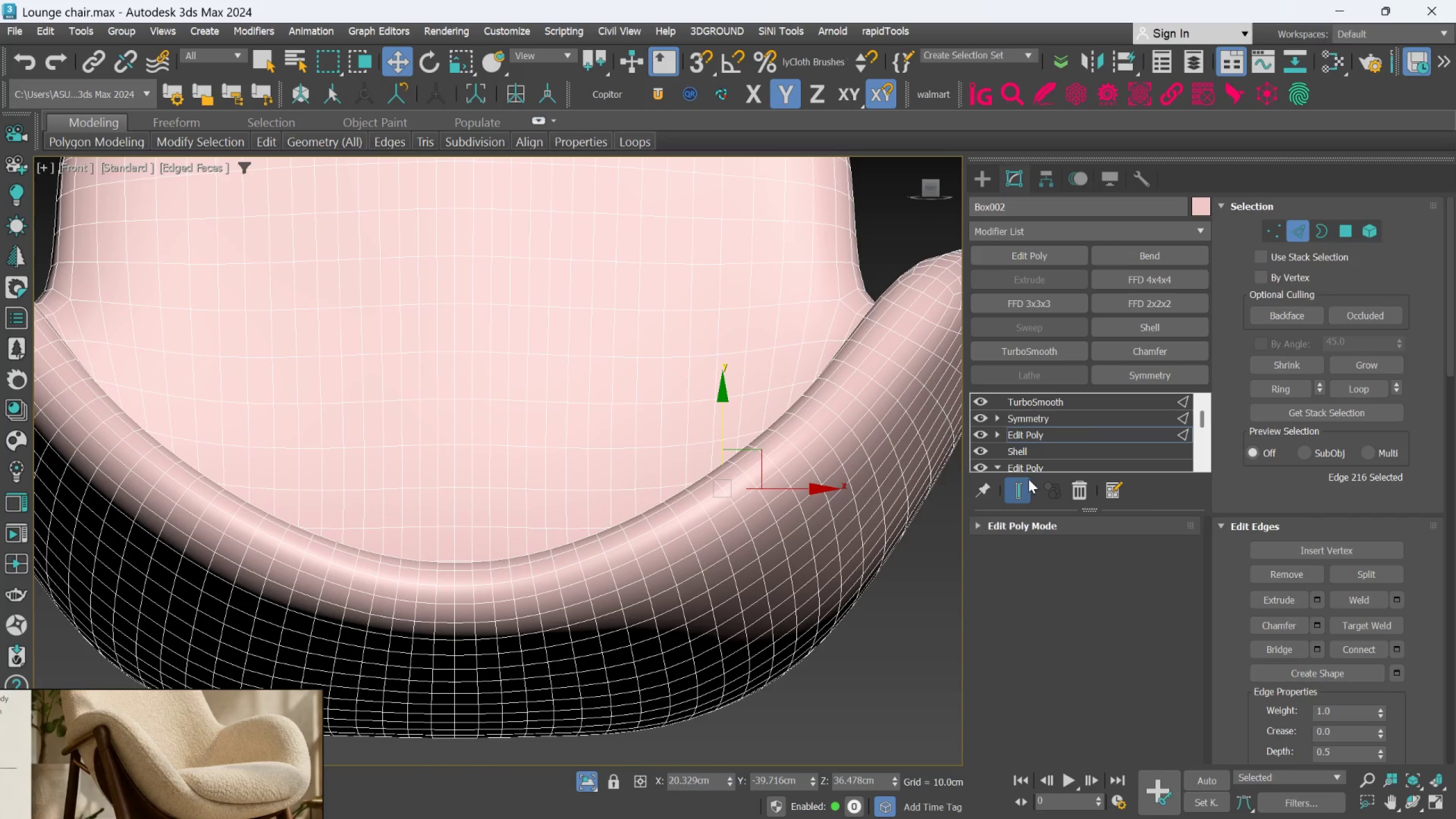 
left_click([1020, 486])
 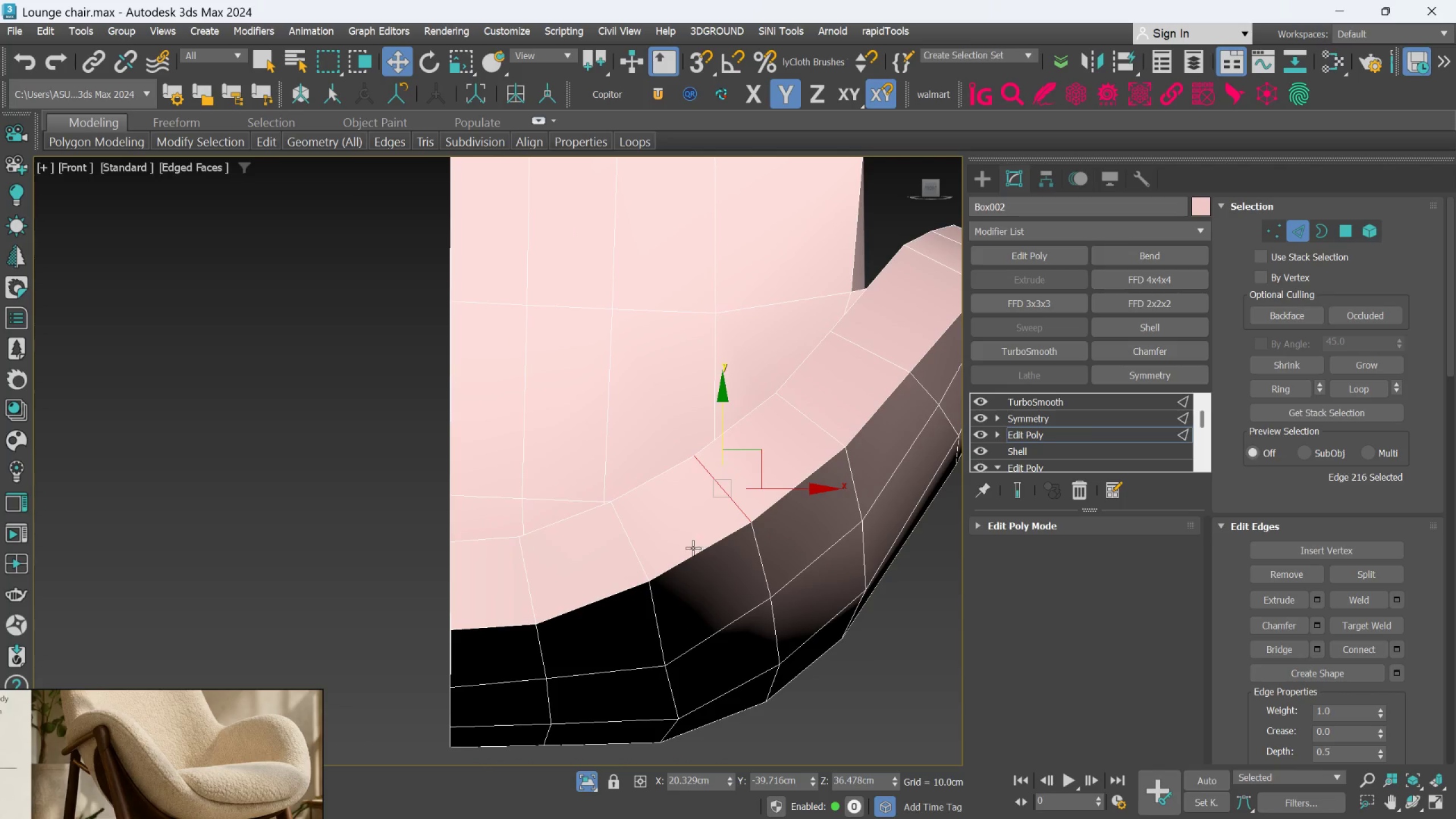 
hold_key(key=ControlLeft, duration=0.53)
left_click([642, 555])
 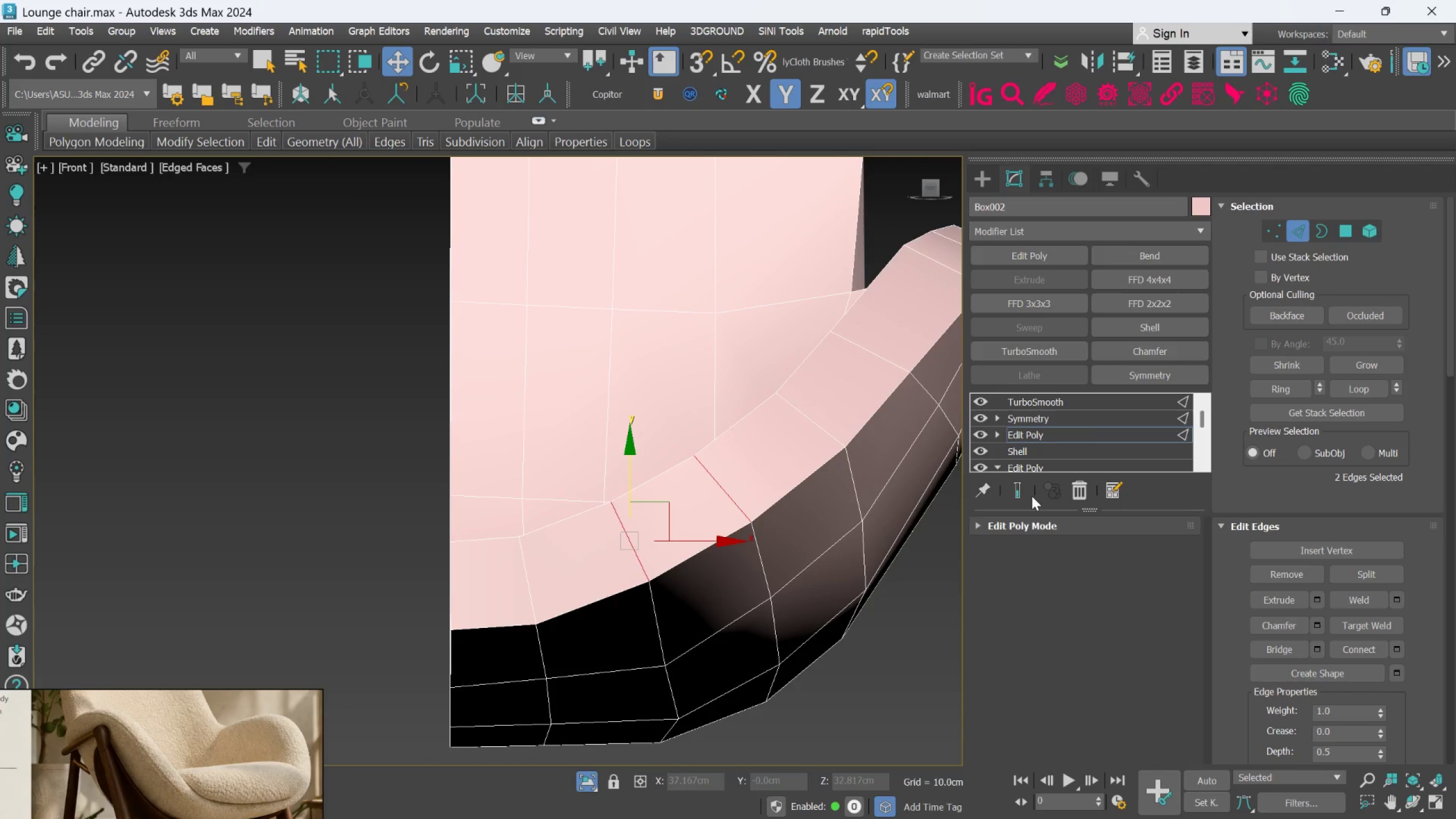 
left_click([1031, 496])
 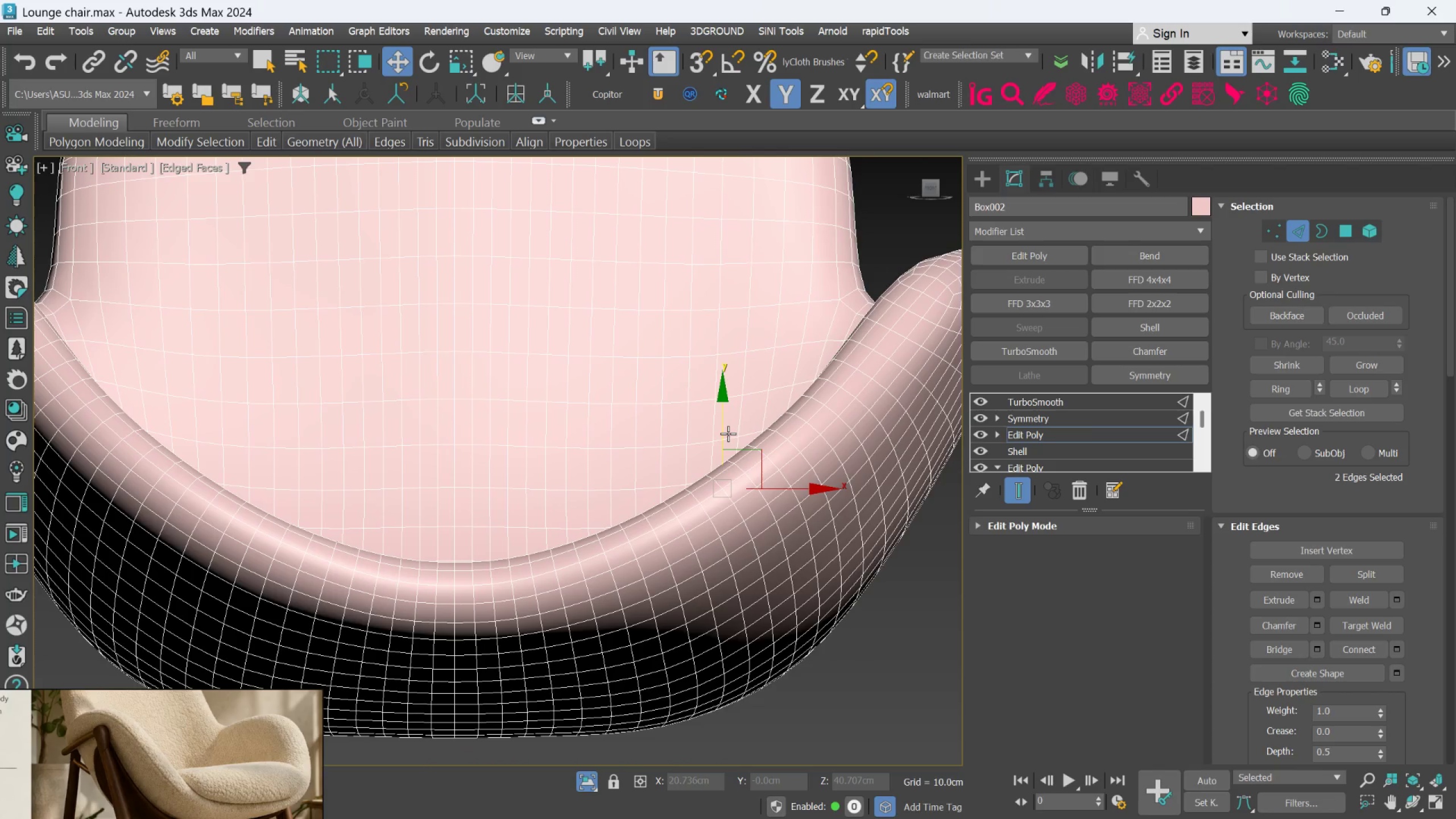 
left_click_drag(start_coordinate=[724, 432], to_coordinate=[734, 456])
 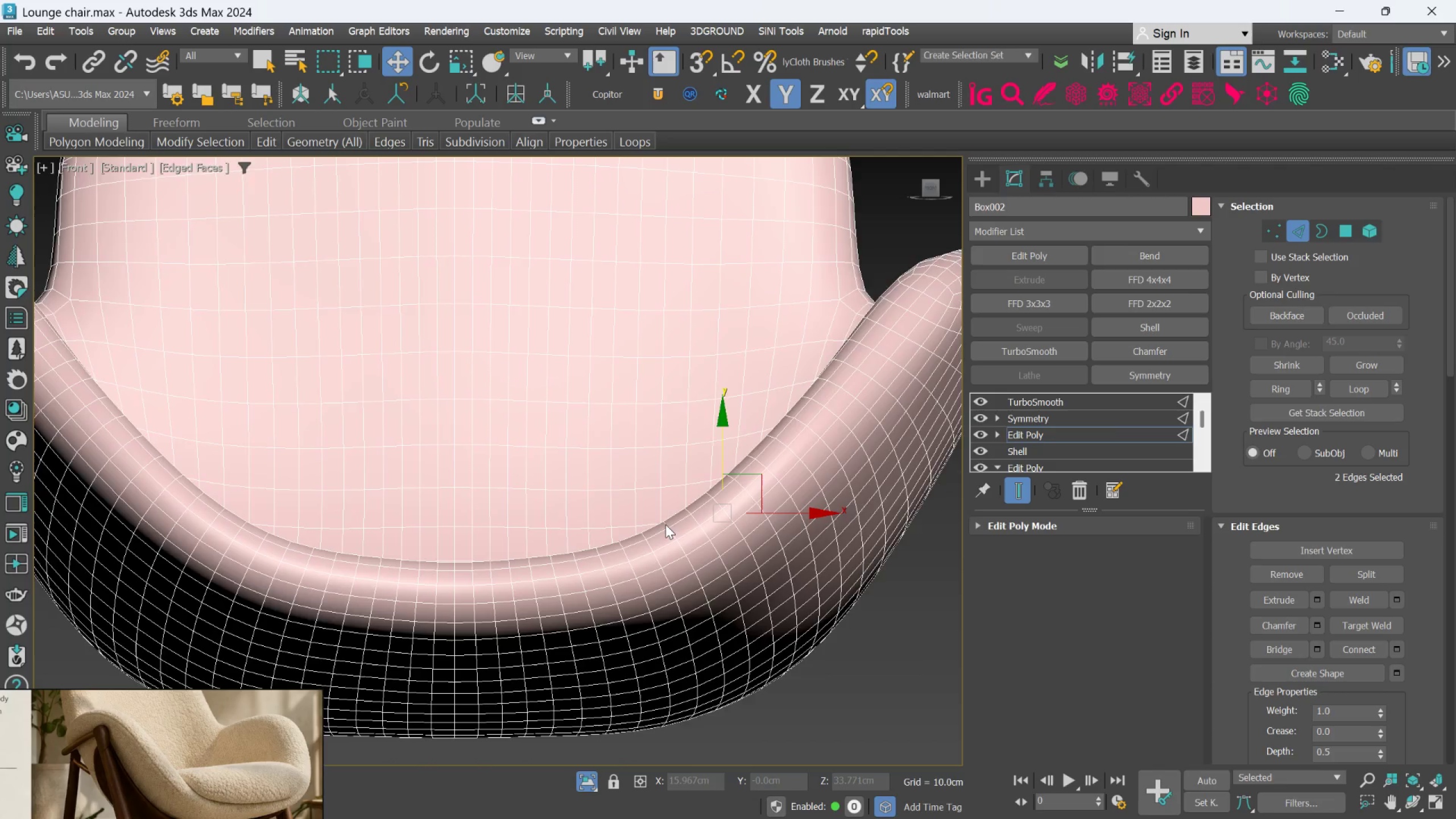 
scroll: coordinate [665, 525], scroll_direction: down, amount: 1.0
 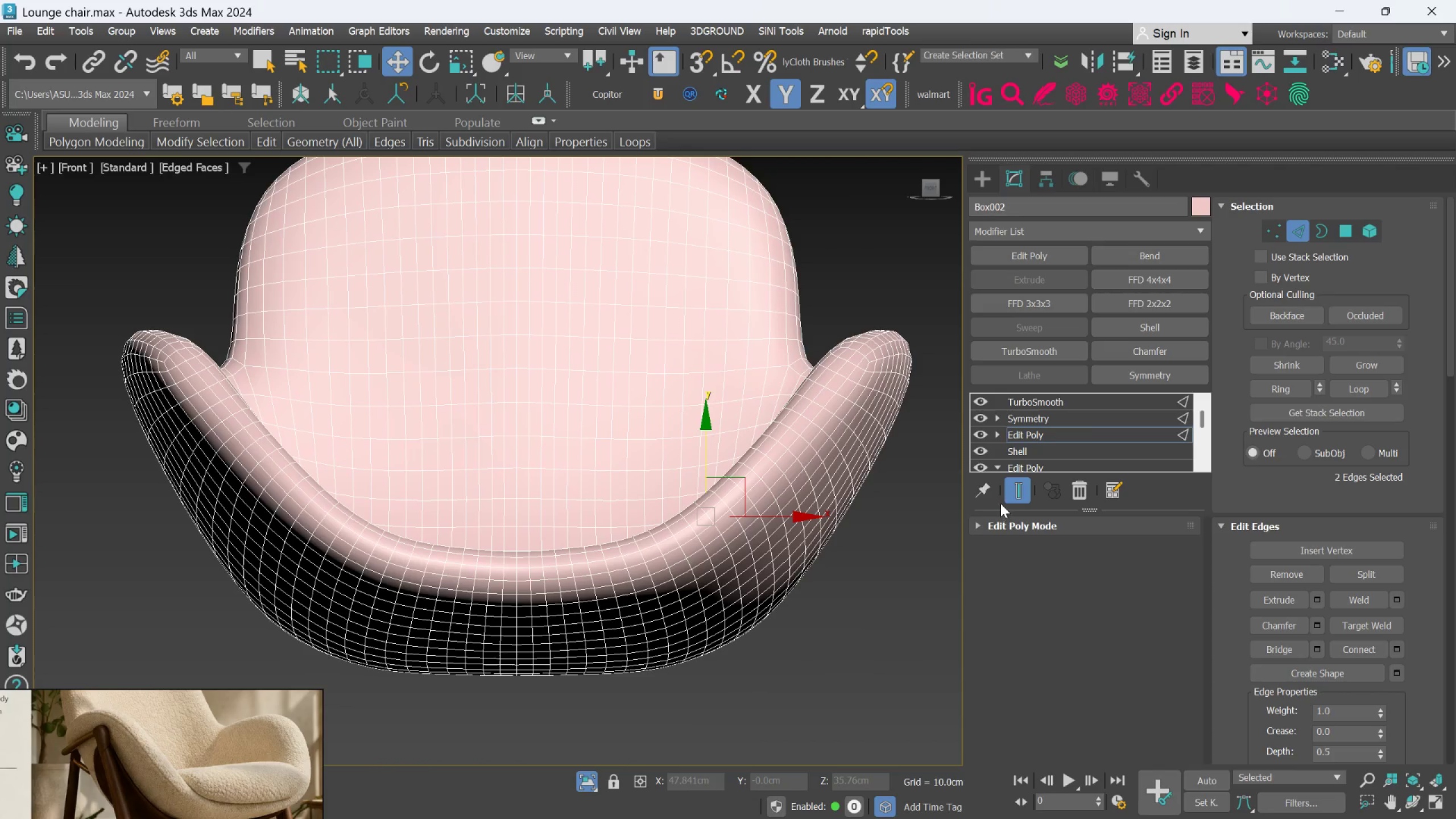 
left_click([1014, 496])
 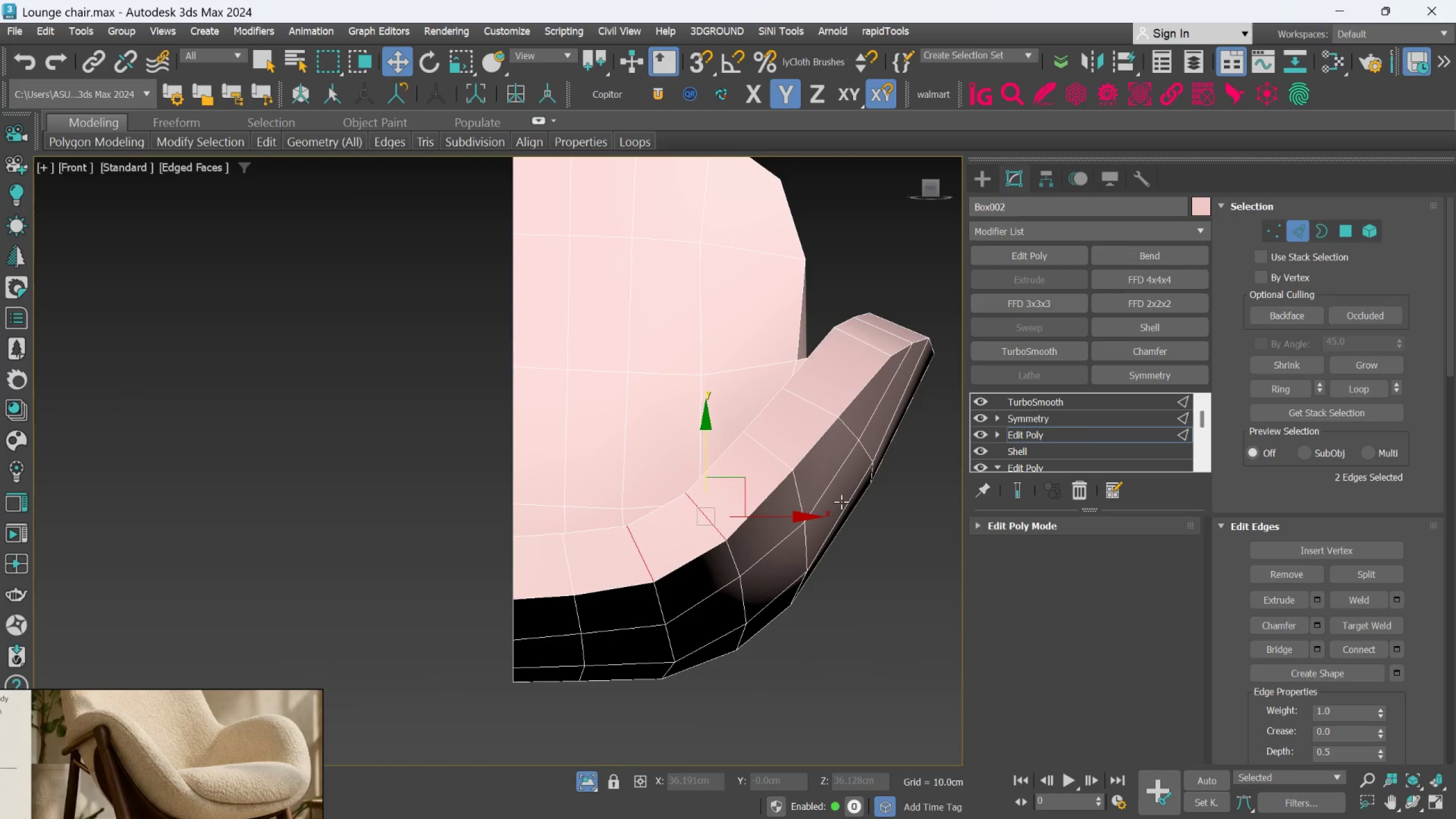 
scroll: coordinate [779, 493], scroll_direction: up, amount: 1.0
 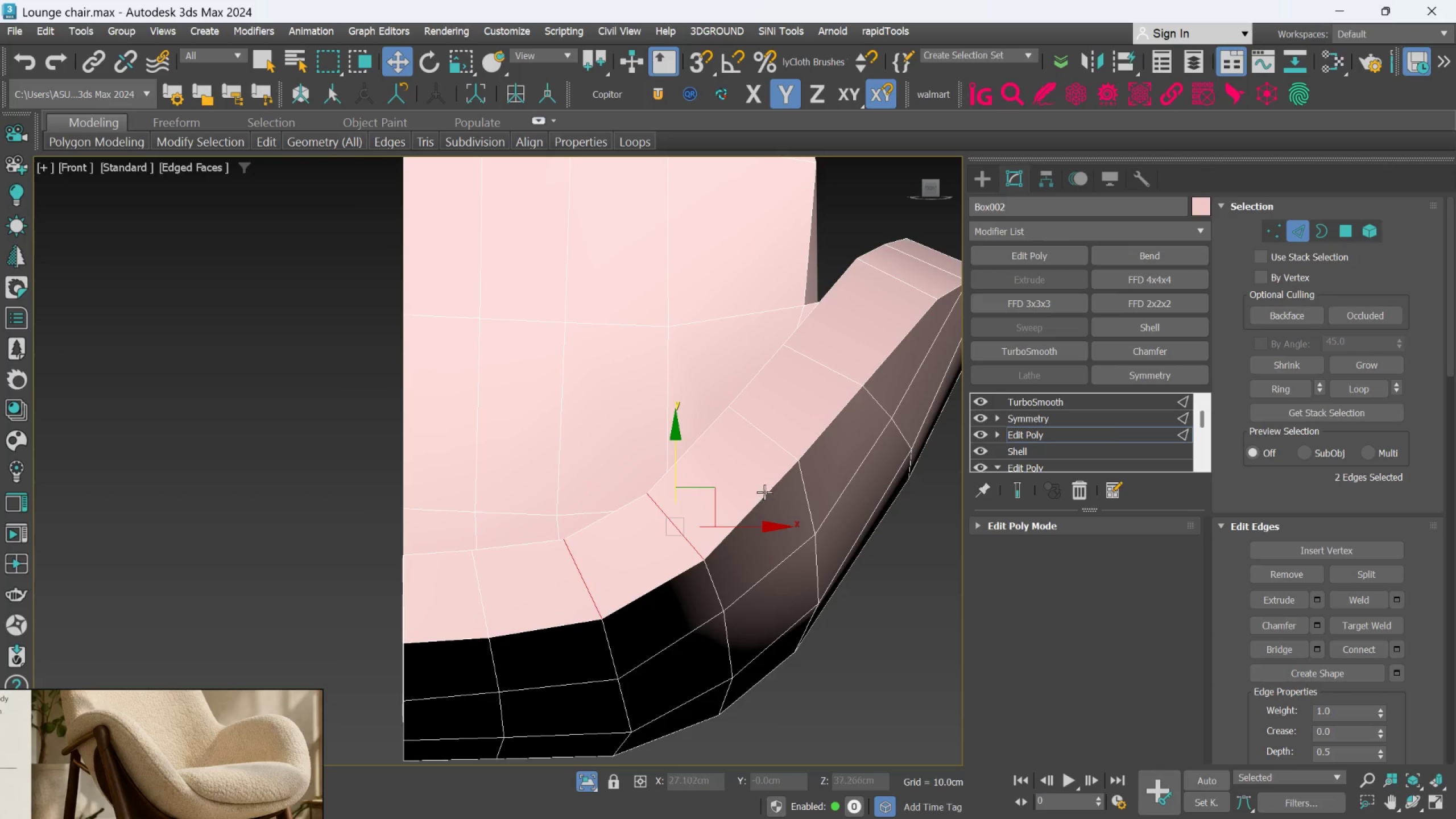 
left_click([777, 448])
 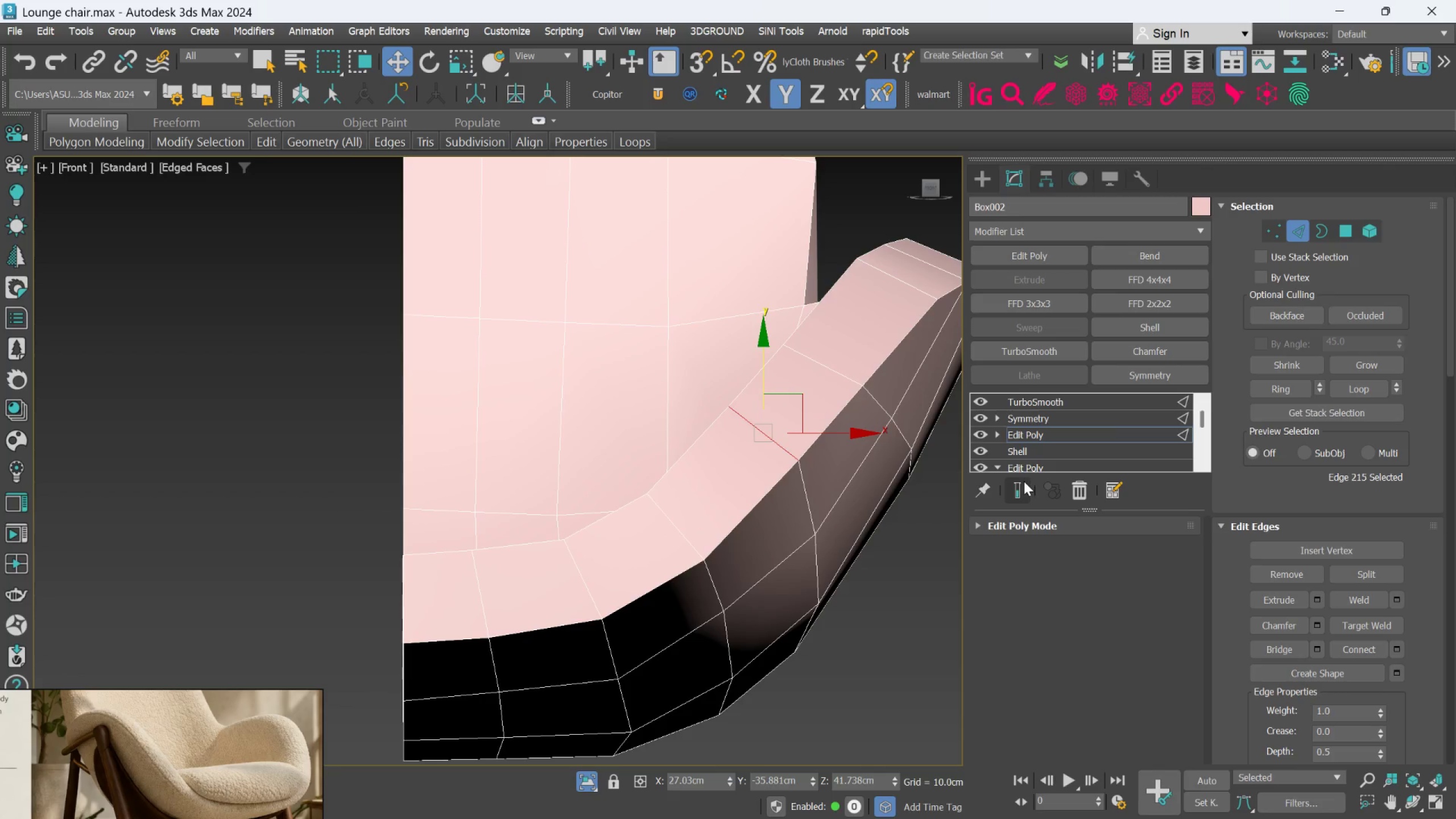 
left_click([1022, 485])
 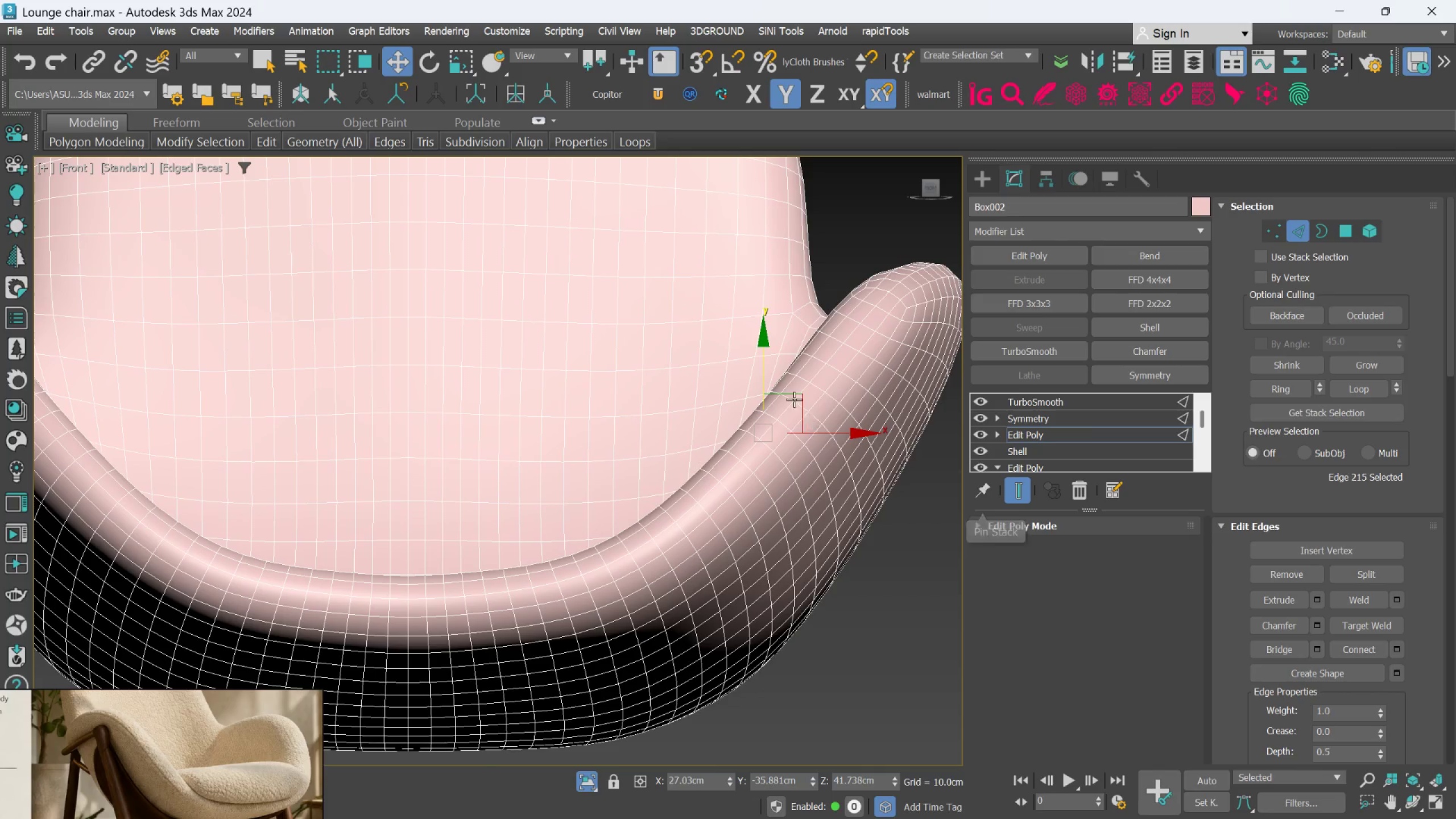 
left_click_drag(start_coordinate=[766, 379], to_coordinate=[788, 413])
 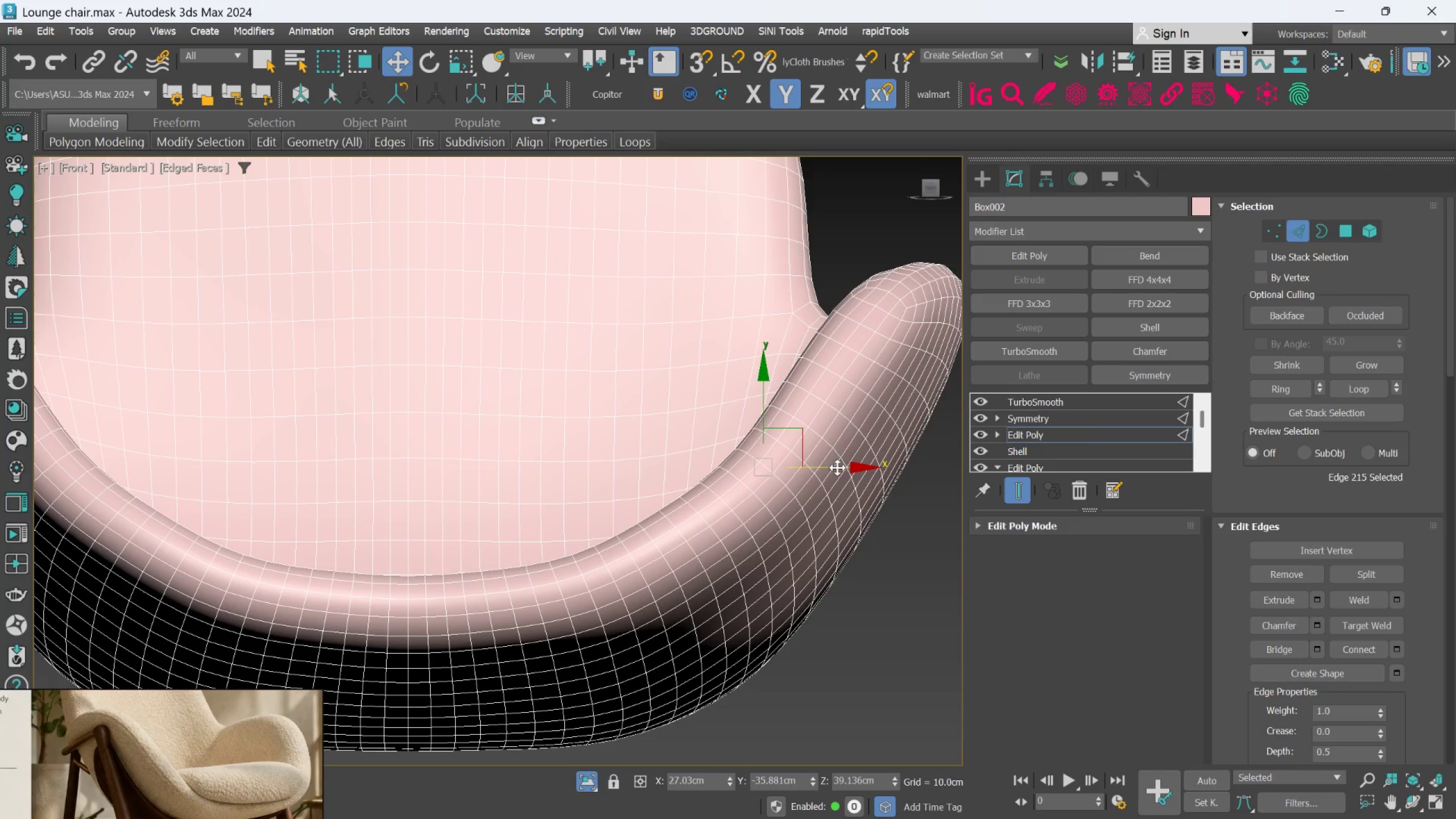 
left_click_drag(start_coordinate=[837, 468], to_coordinate=[850, 471])
 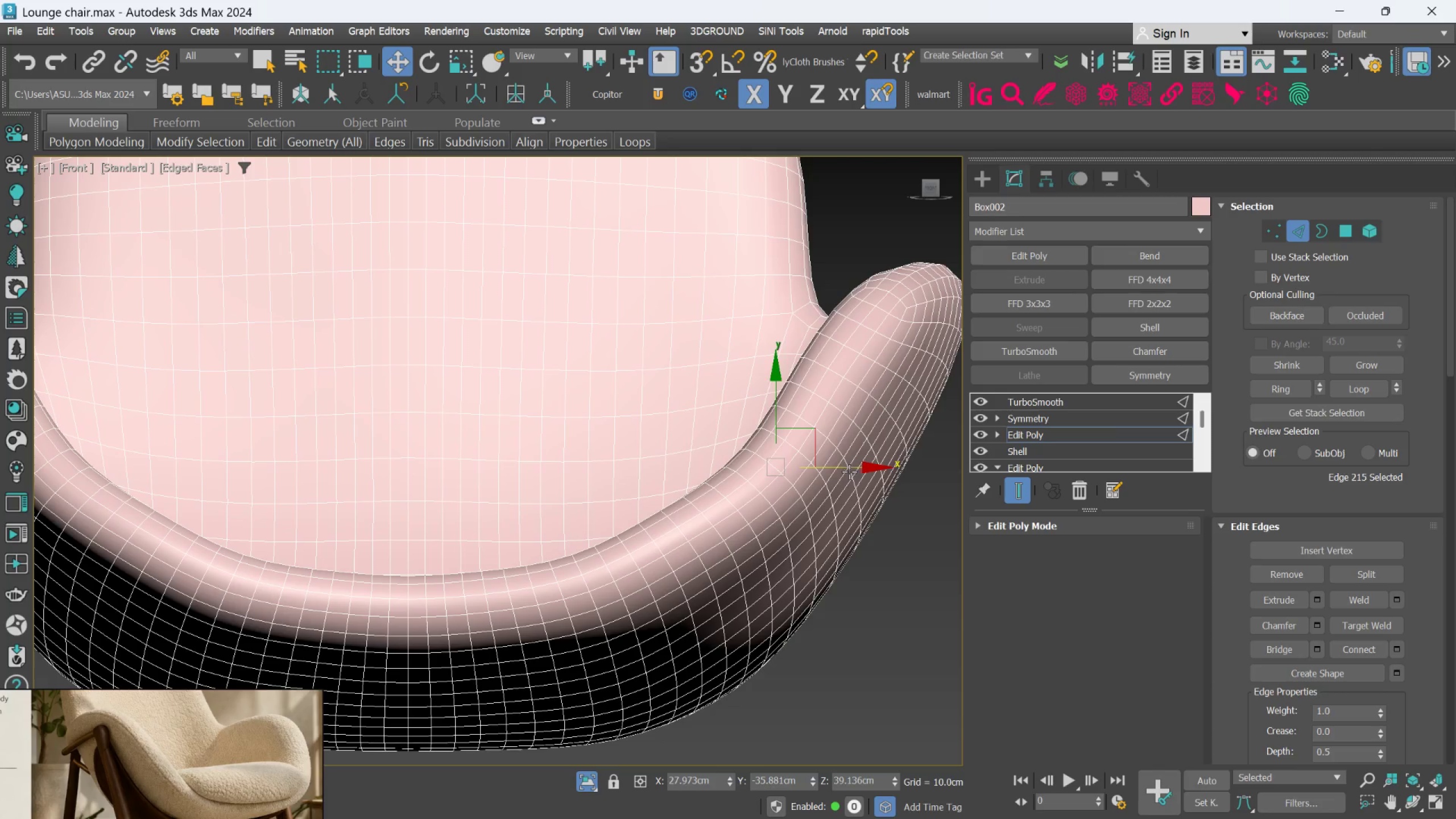 
key(Control+Z)
 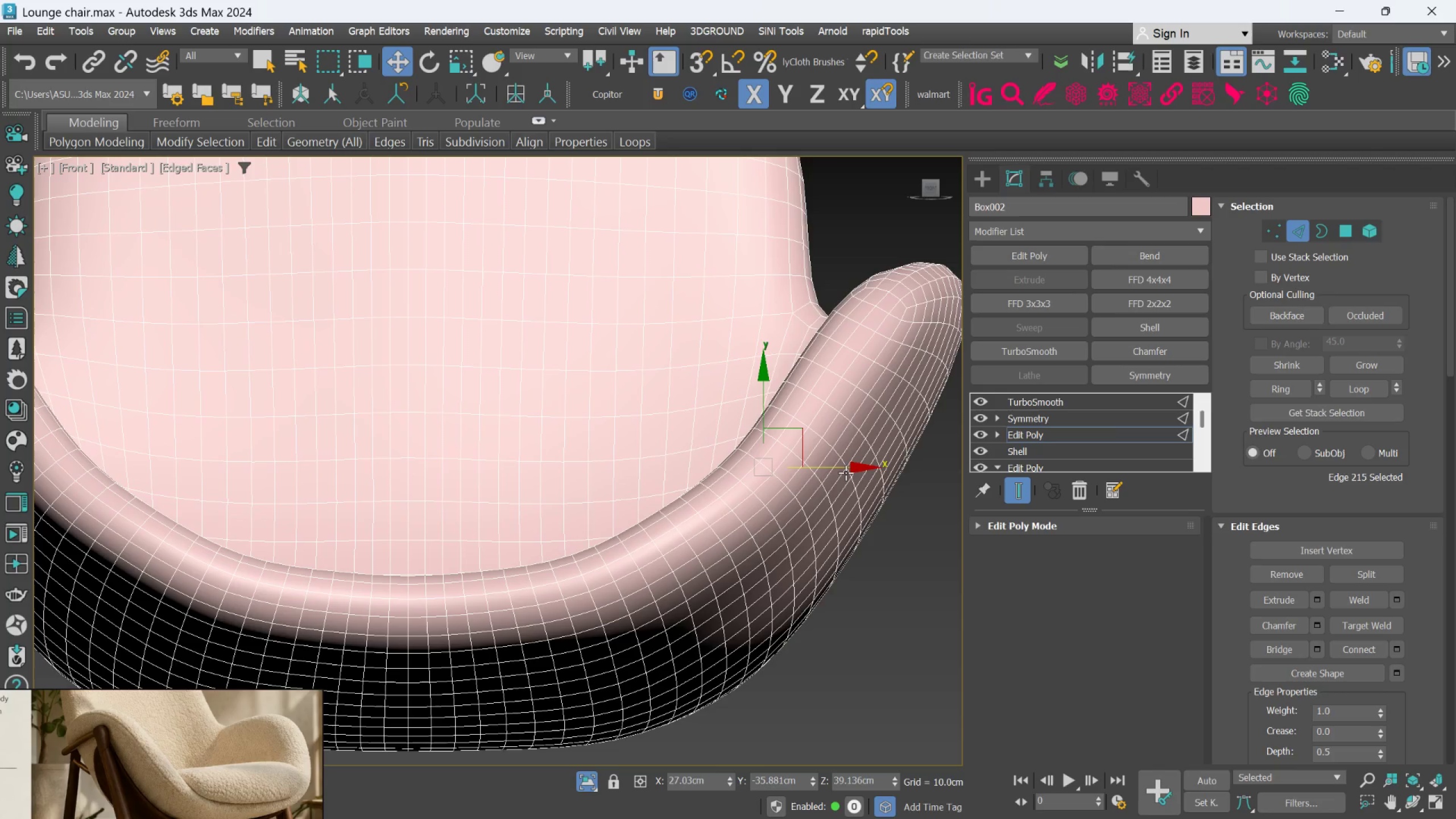 
key(Control+Z)
 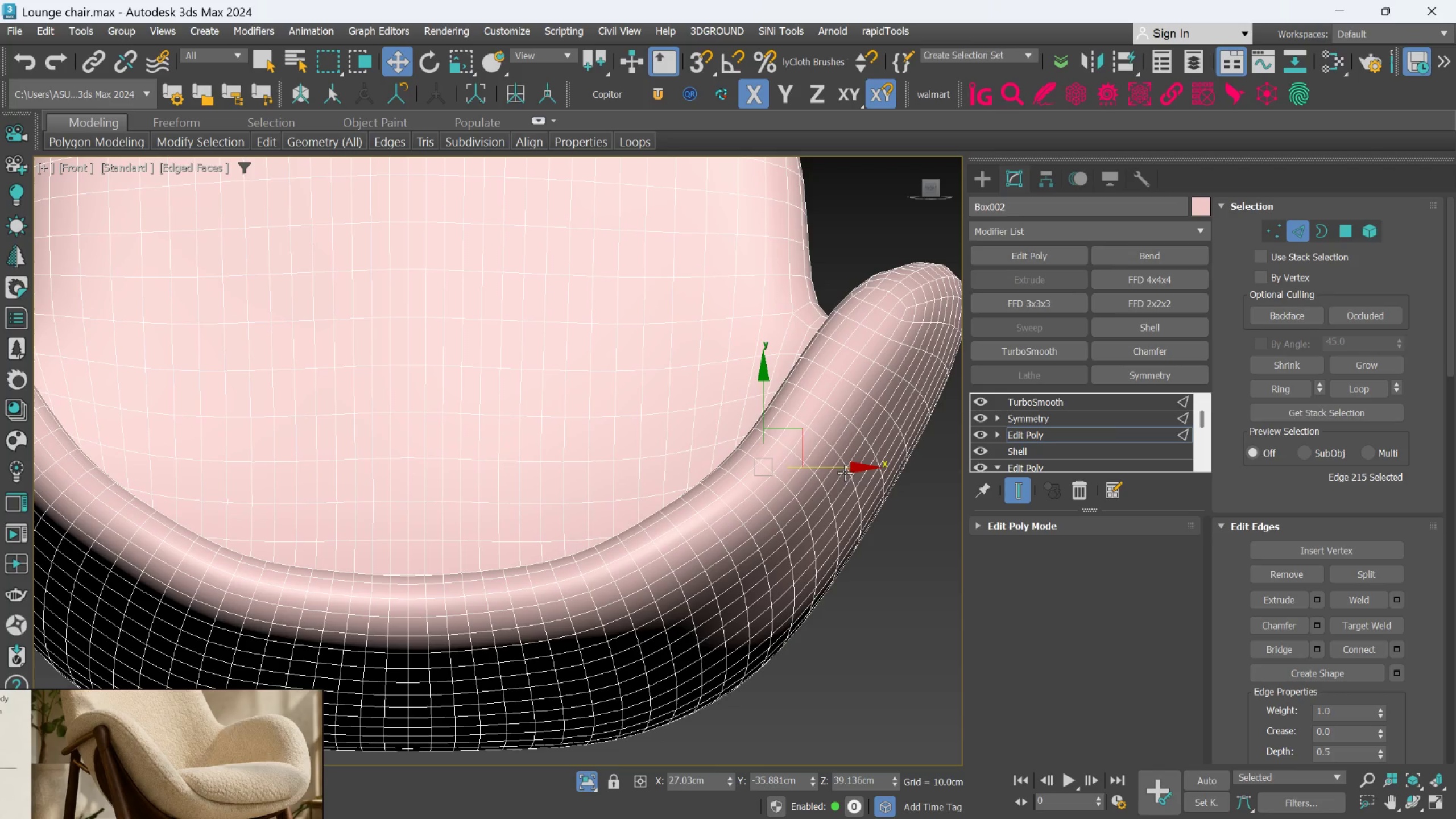 
key(Control+Z)
 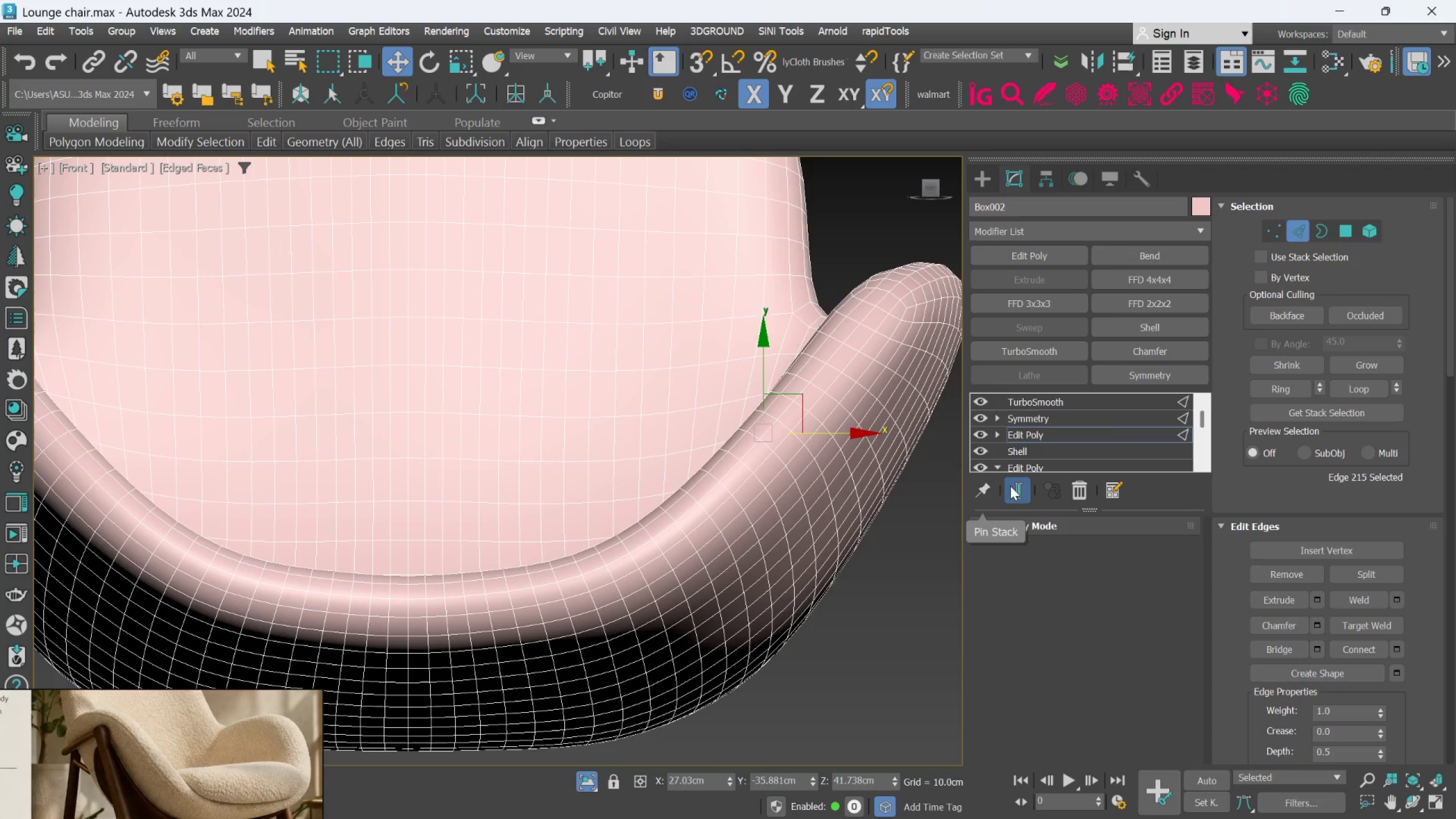 
left_click([1011, 487])
 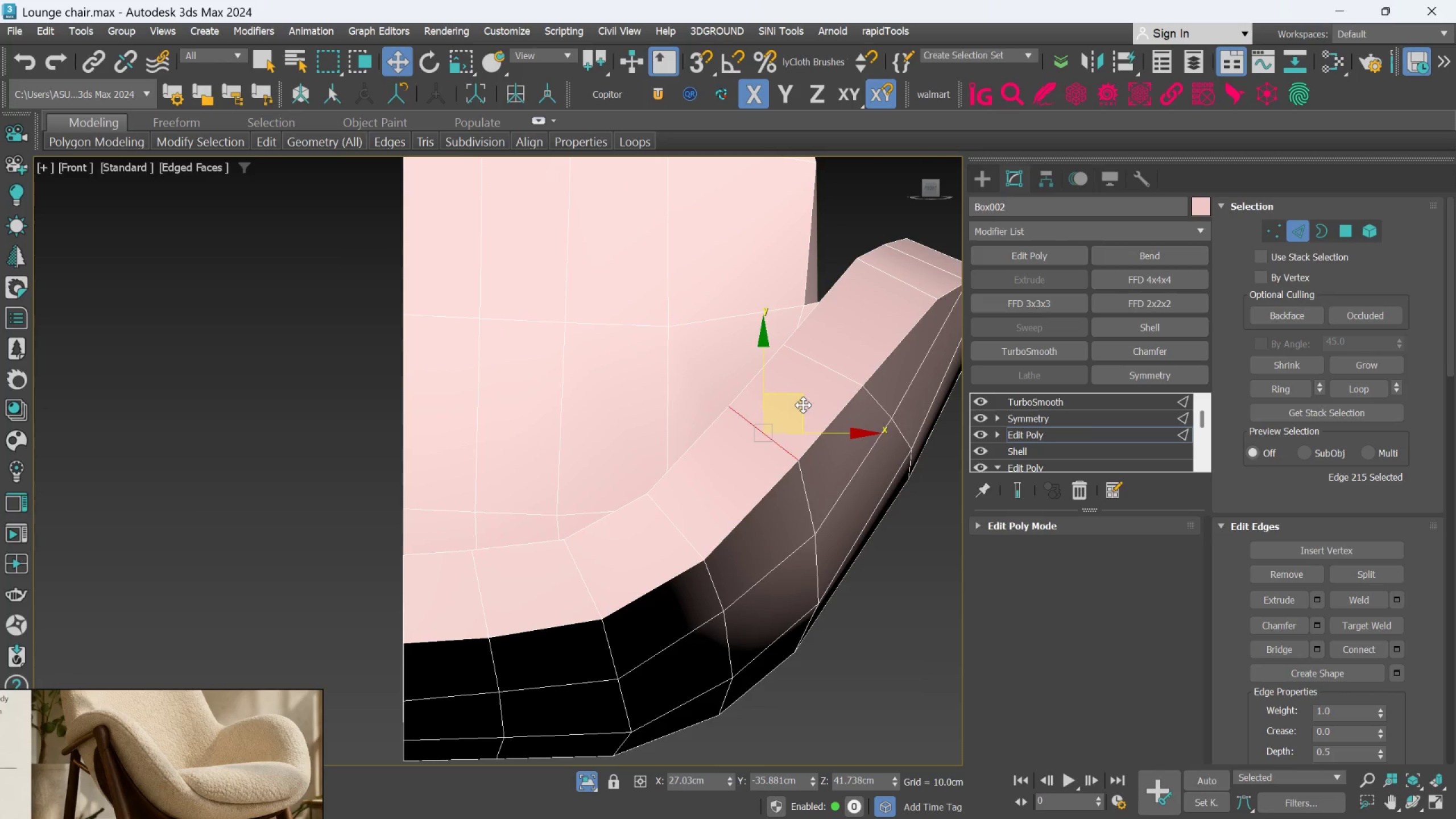 
left_click([1016, 476])
 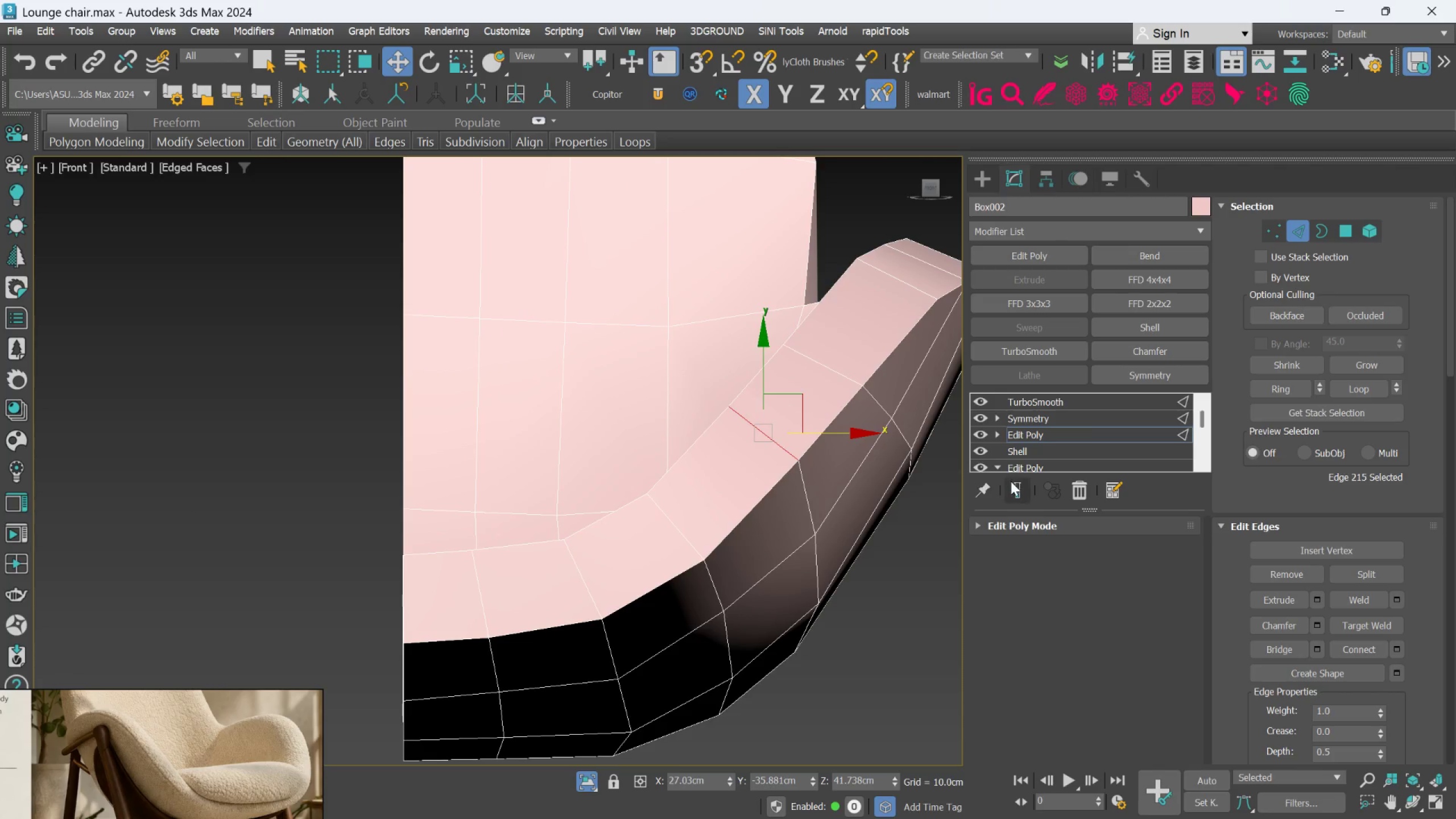 
left_click([1013, 483])
 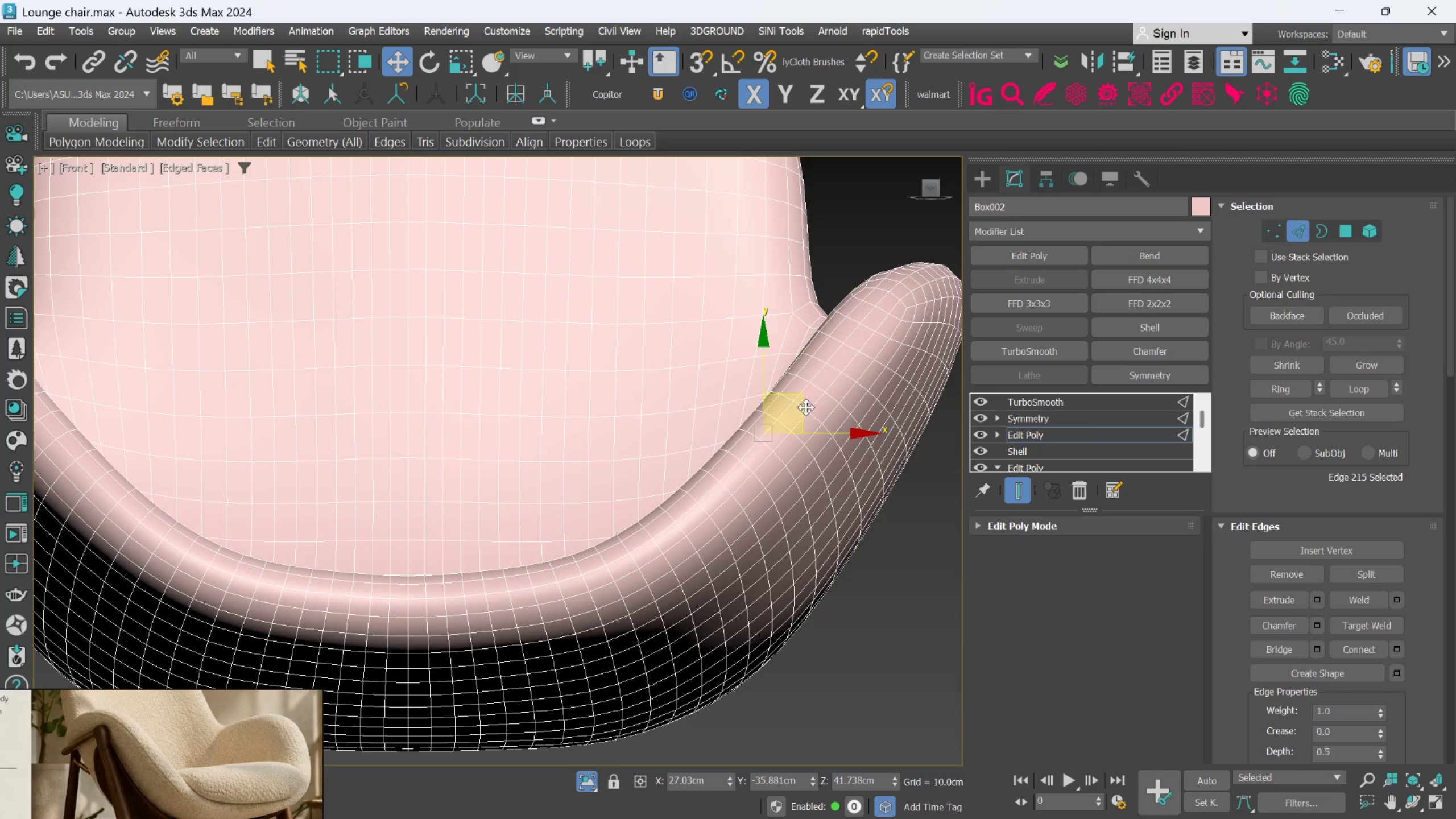 
left_click_drag(start_coordinate=[801, 405], to_coordinate=[840, 432])
 